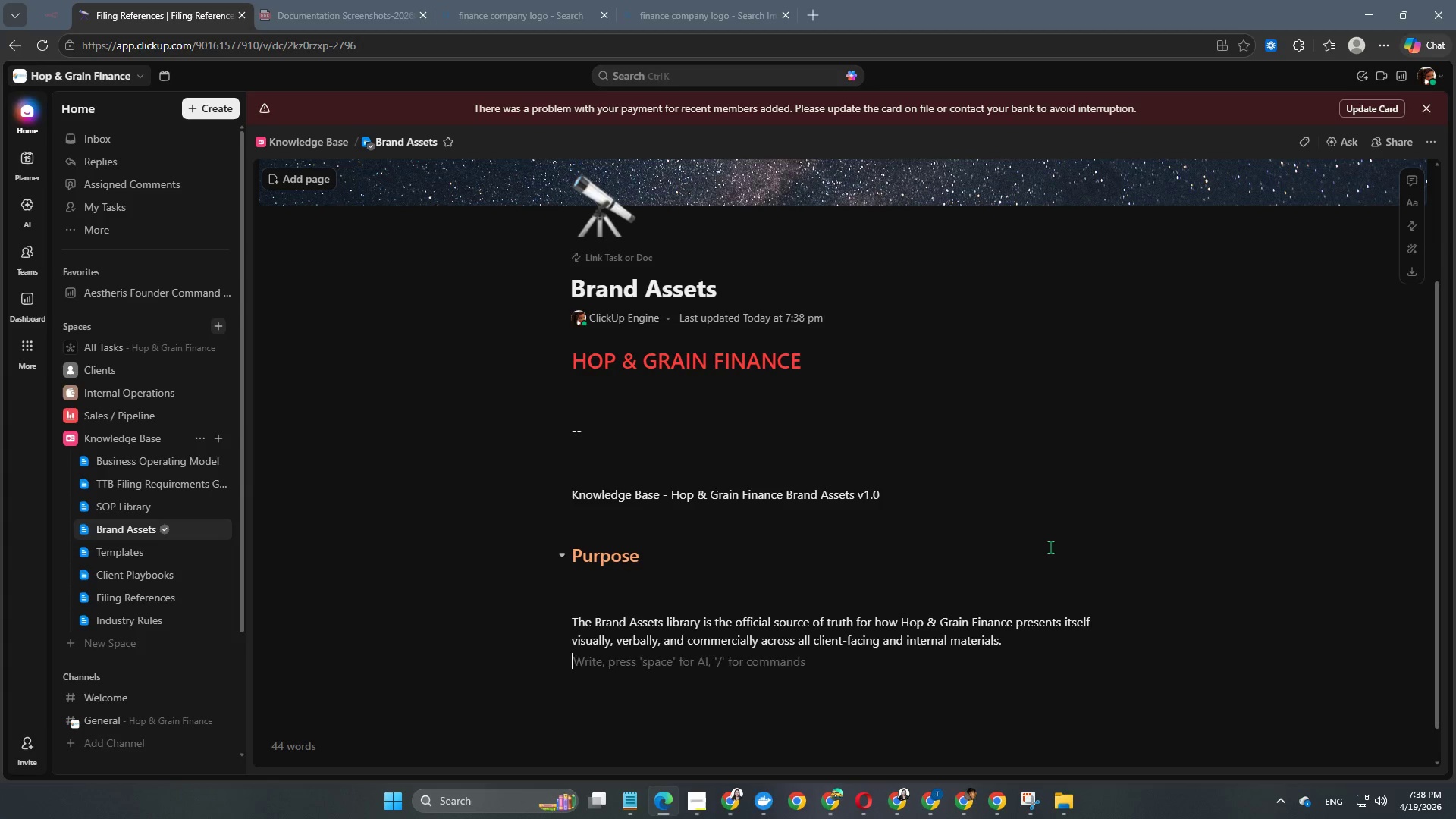 
key(Enter)
 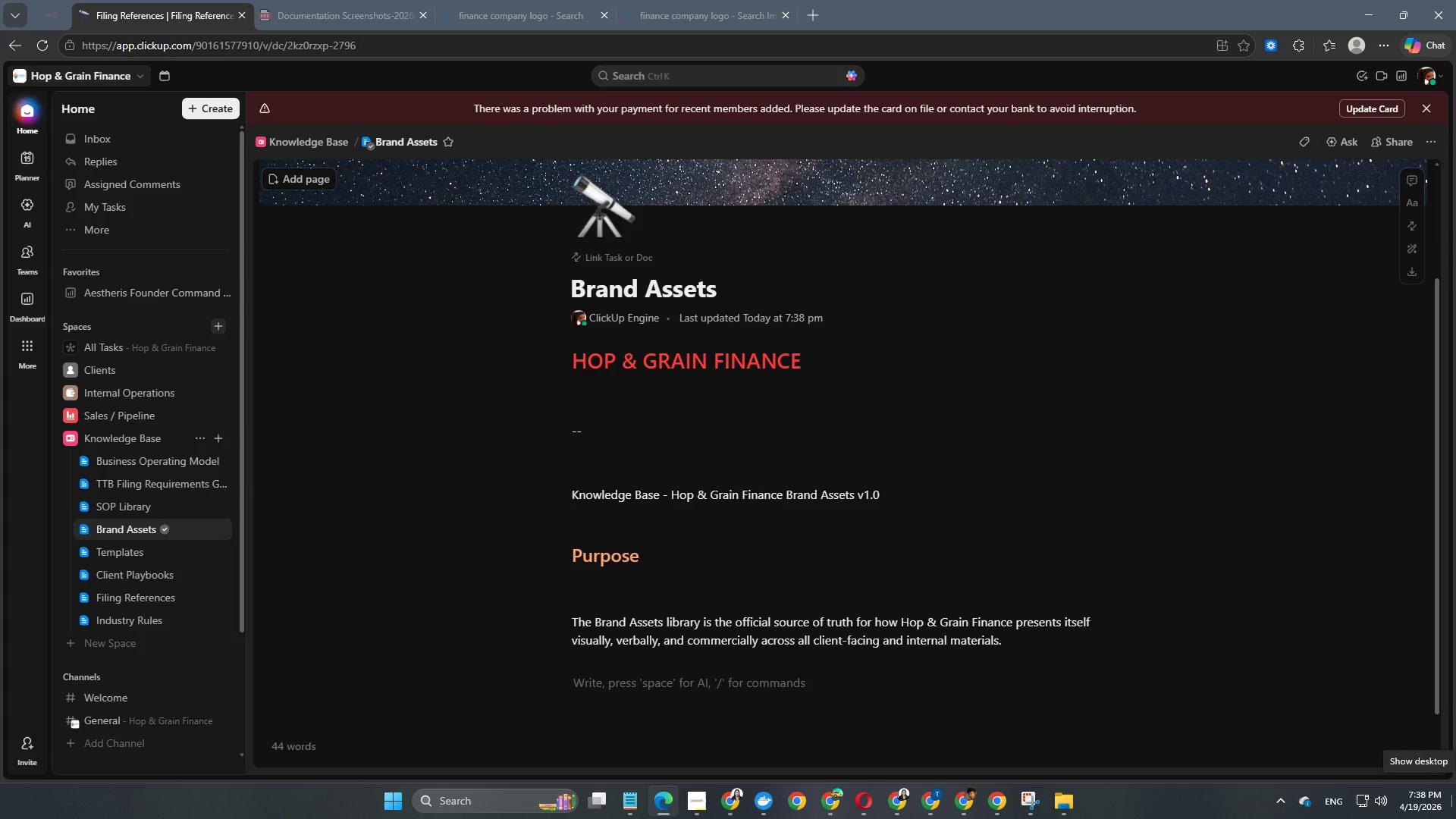 
wait(18.13)
 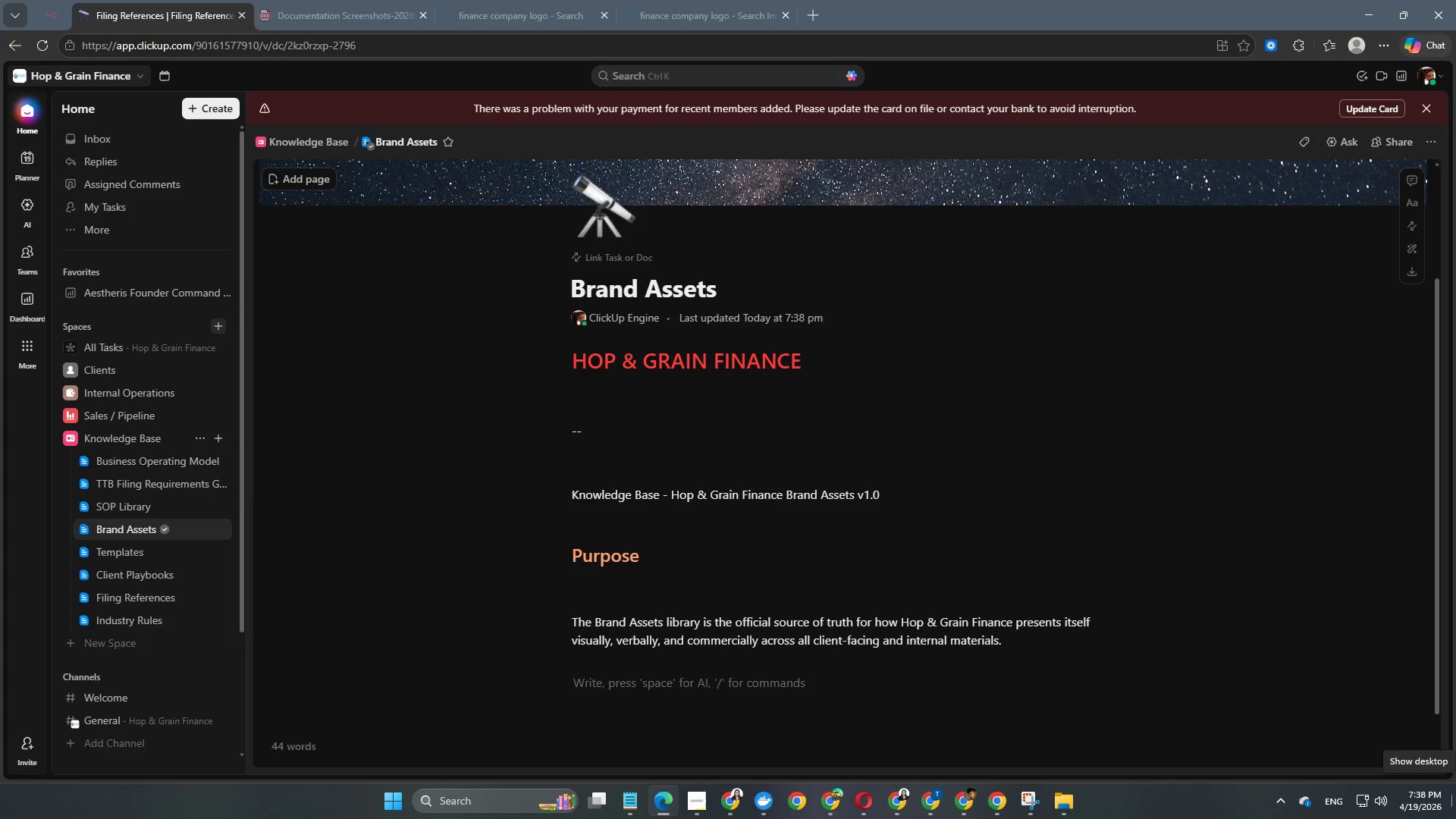 
mouse_move([1333, 818])
 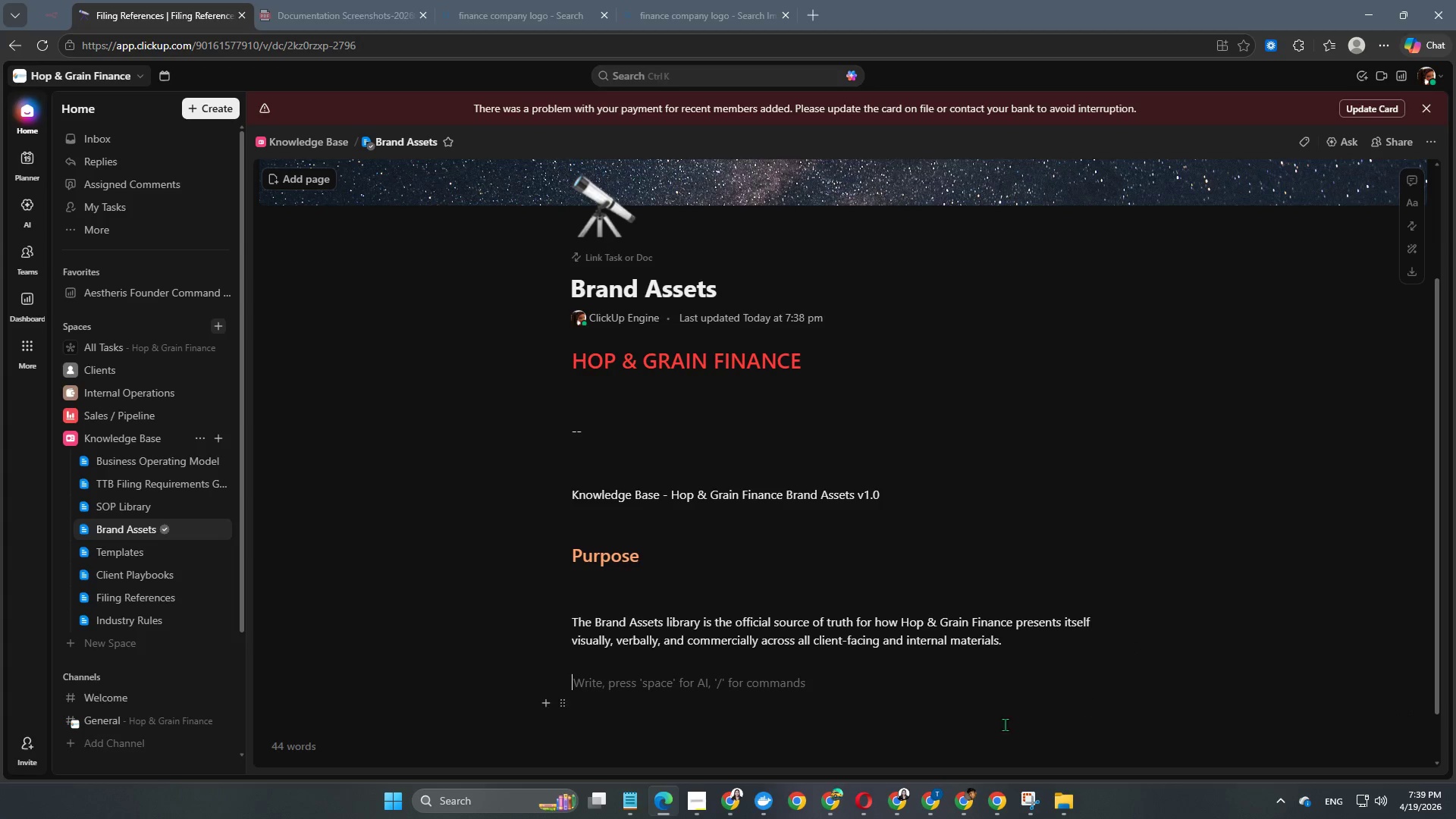 
wait(24.74)
 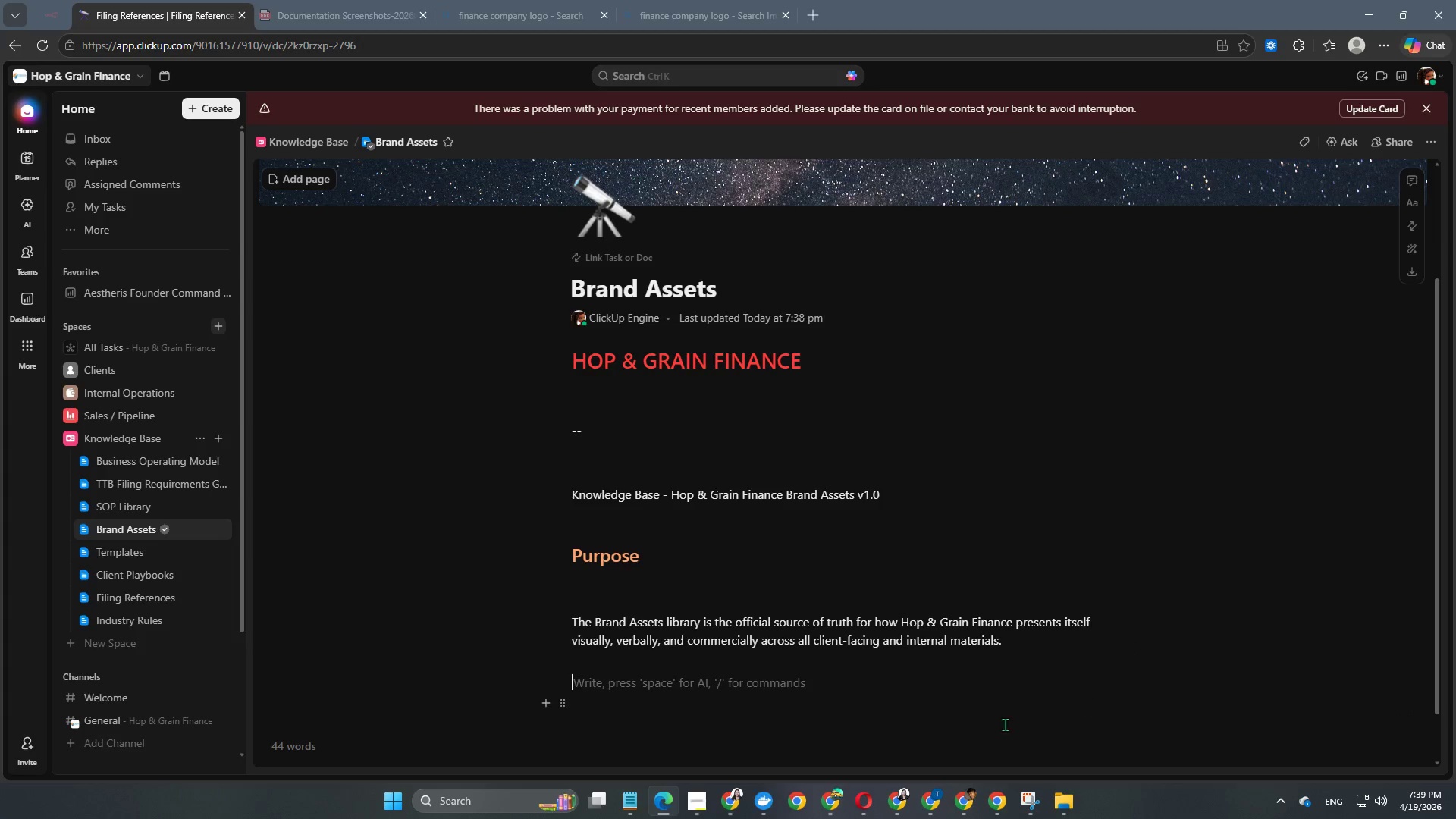 
mouse_move([611, 817])
 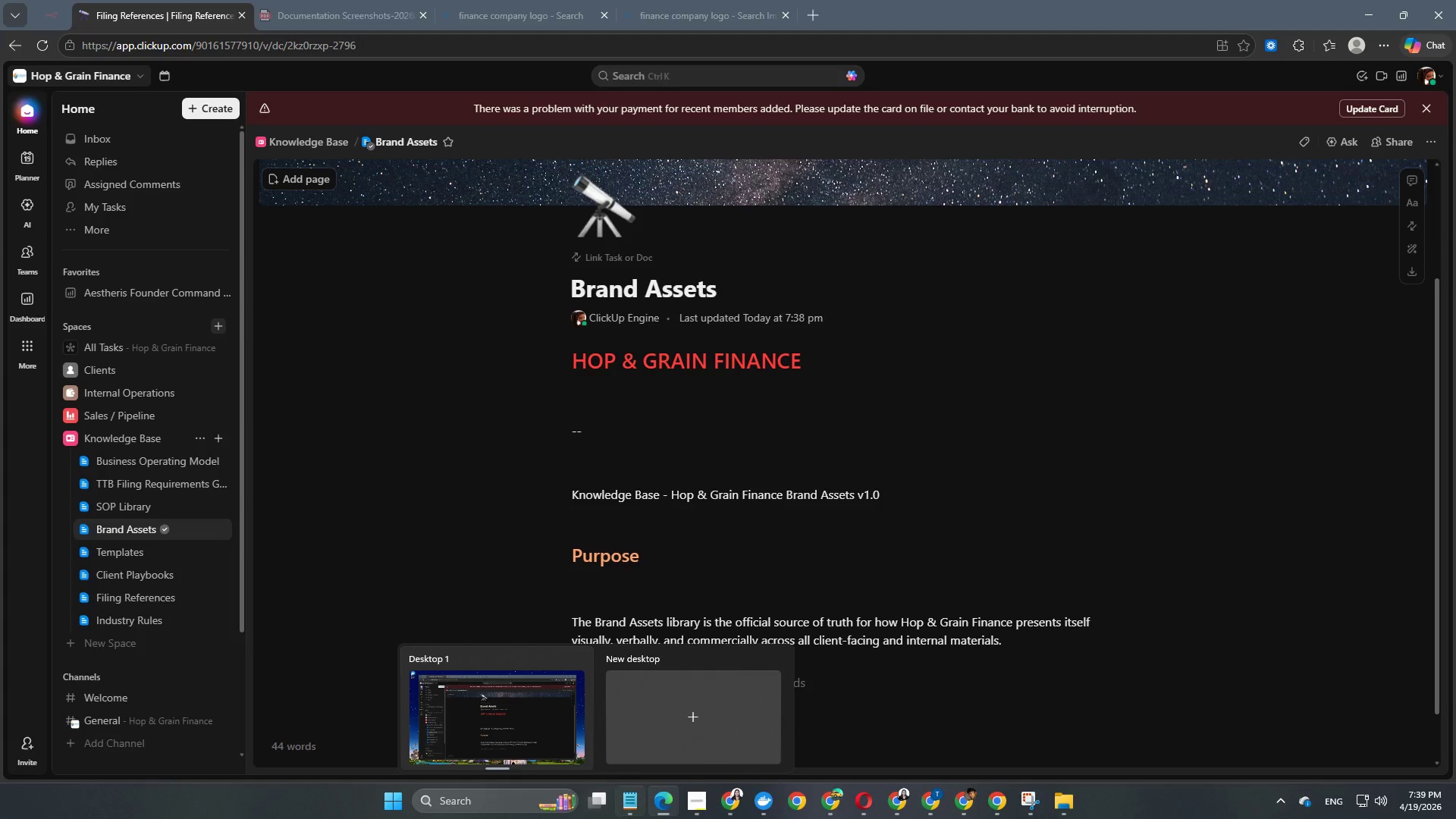 
mouse_move([601, 735])
 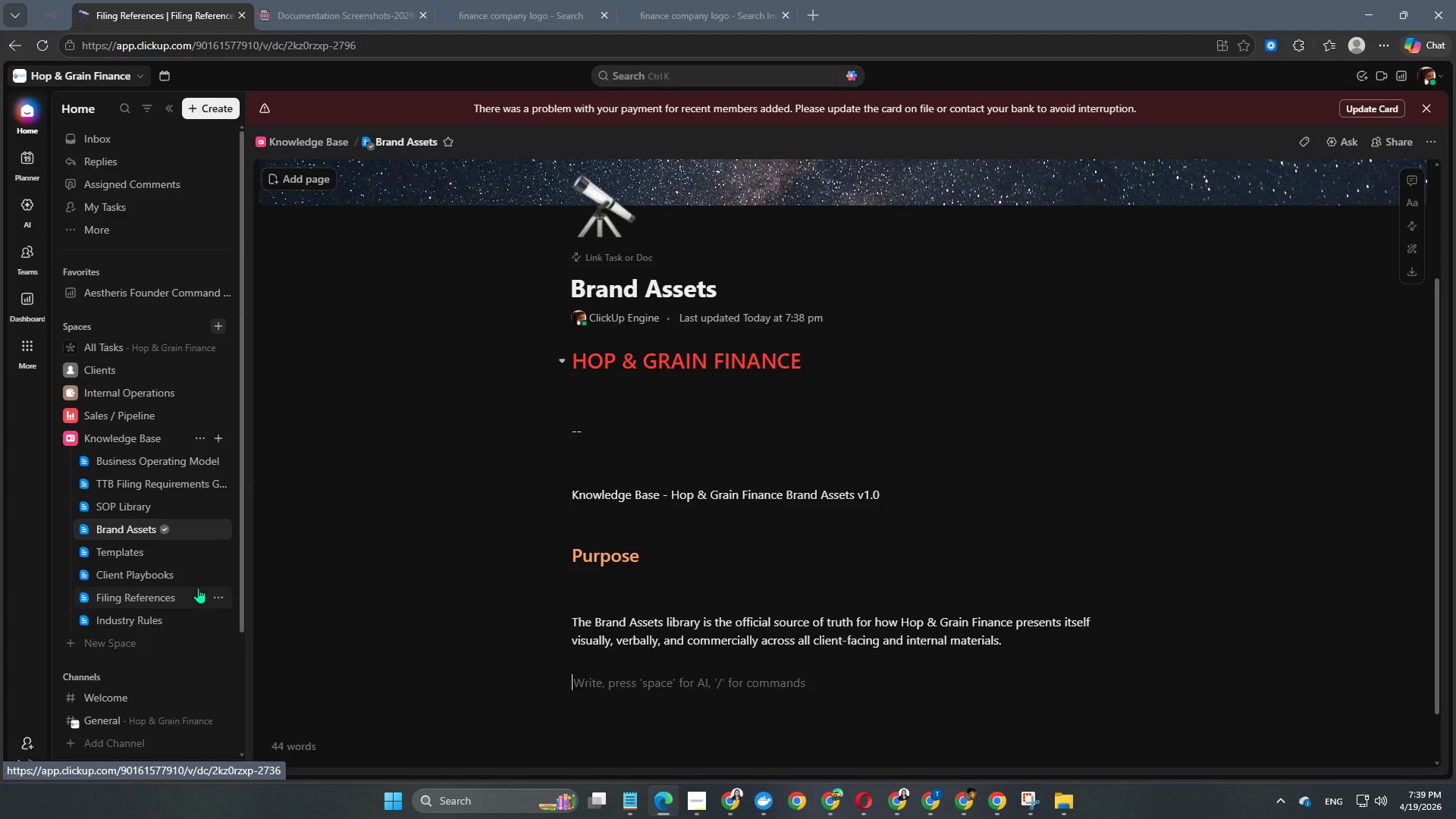 
left_click([215, 577])
 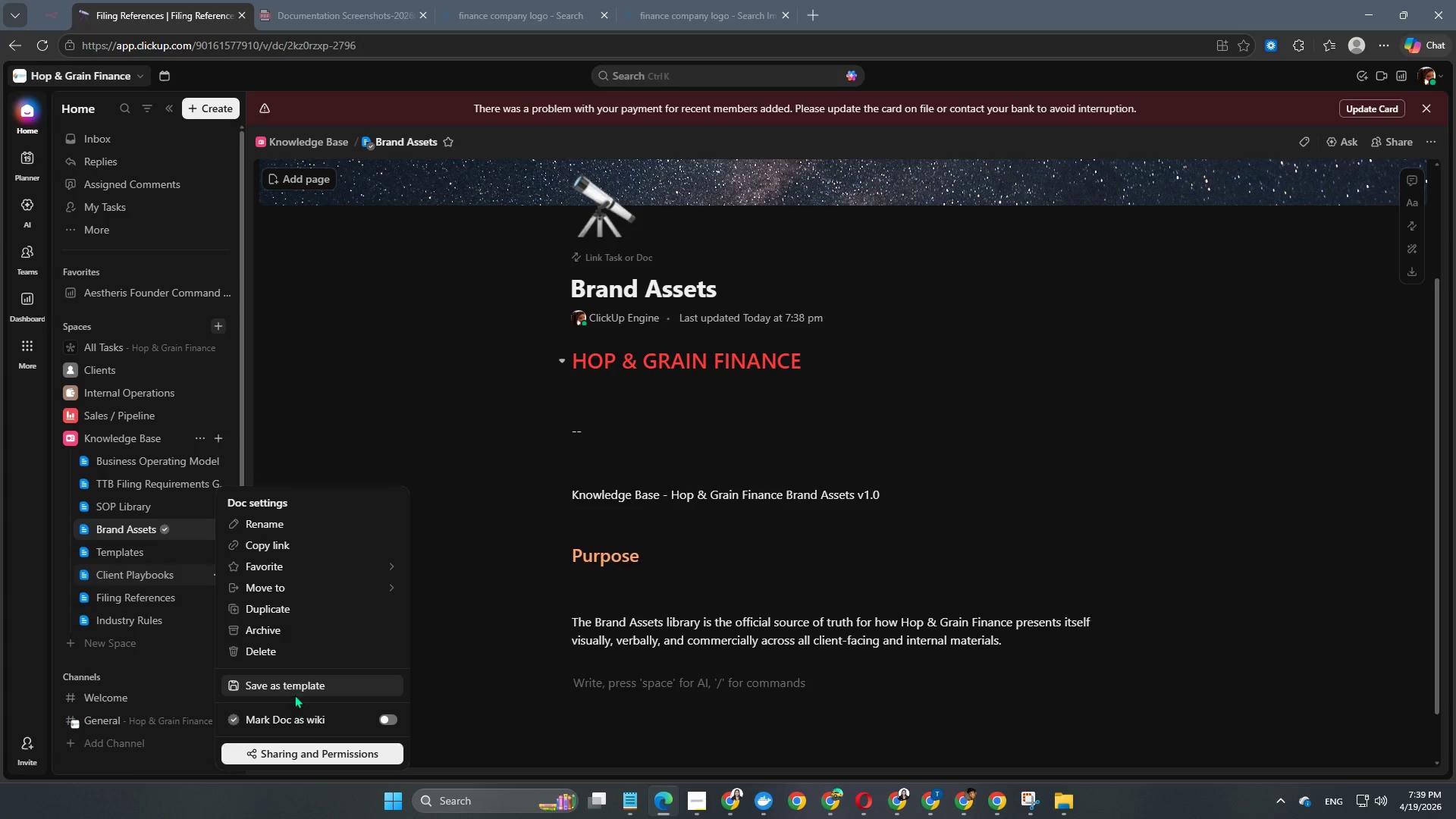 
left_click([287, 651])
 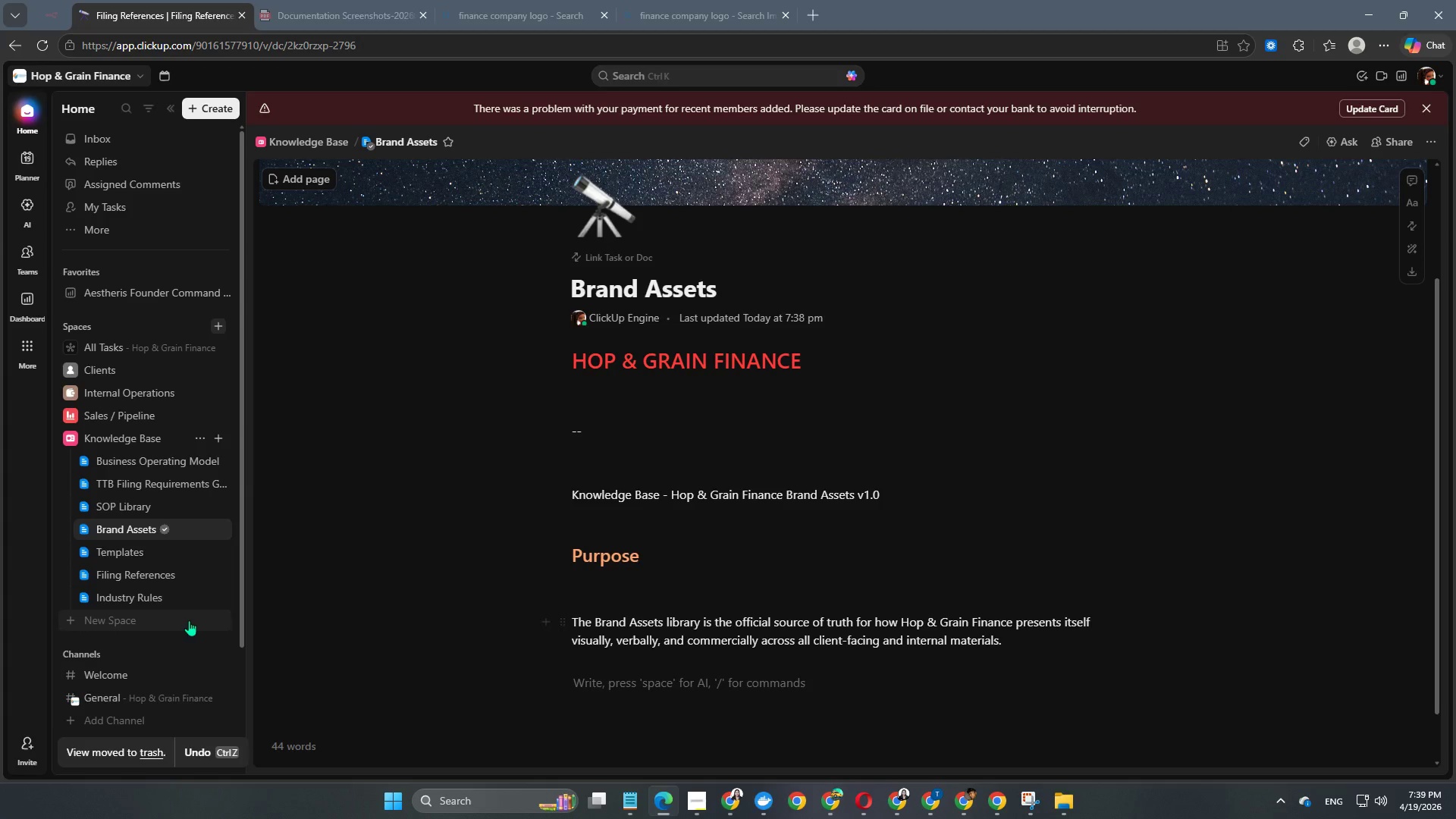 
scroll: coordinate [166, 629], scroll_direction: up, amount: 1.0
 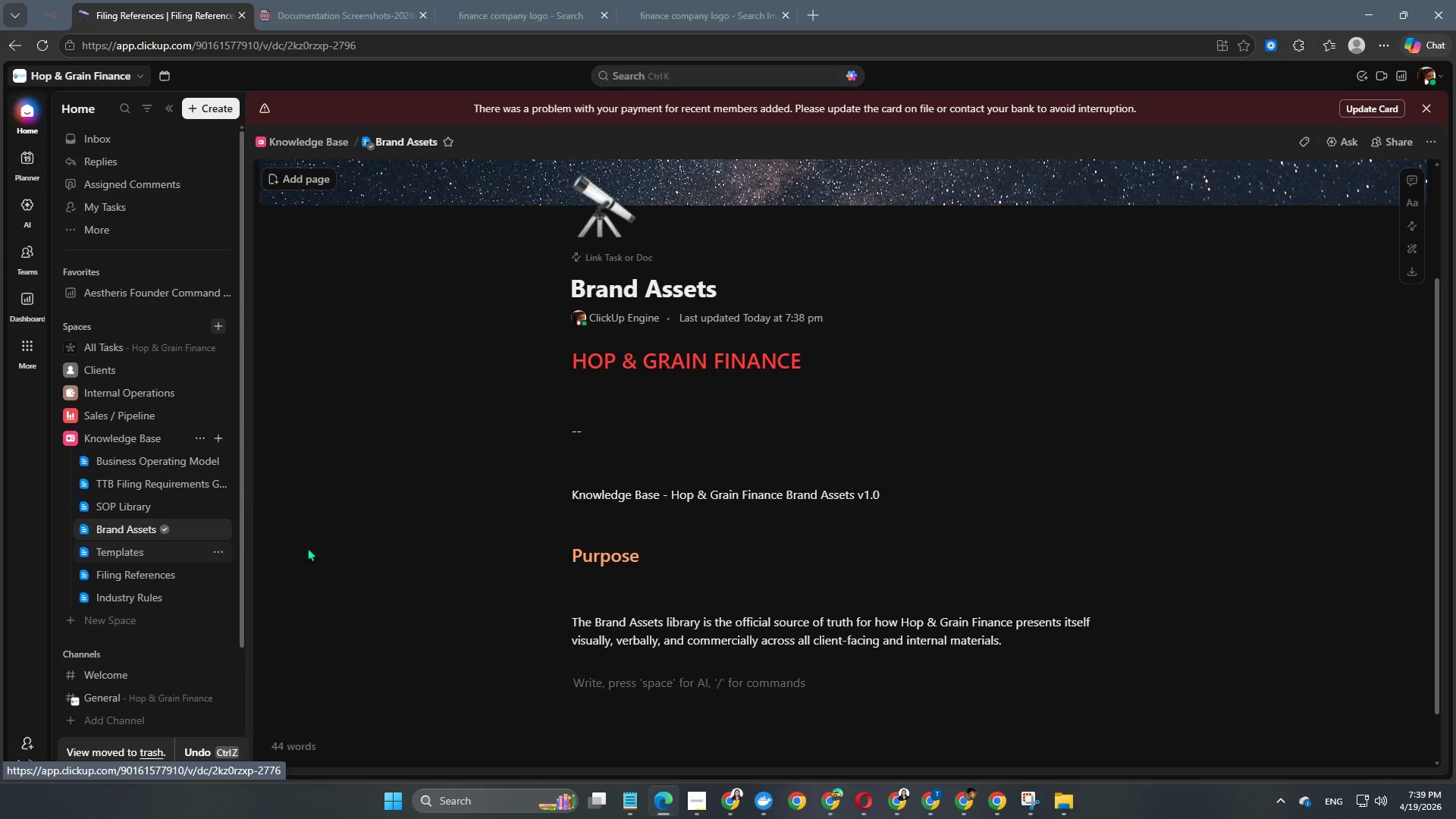 
scroll: coordinate [640, 648], scroll_direction: down, amount: 2.0
 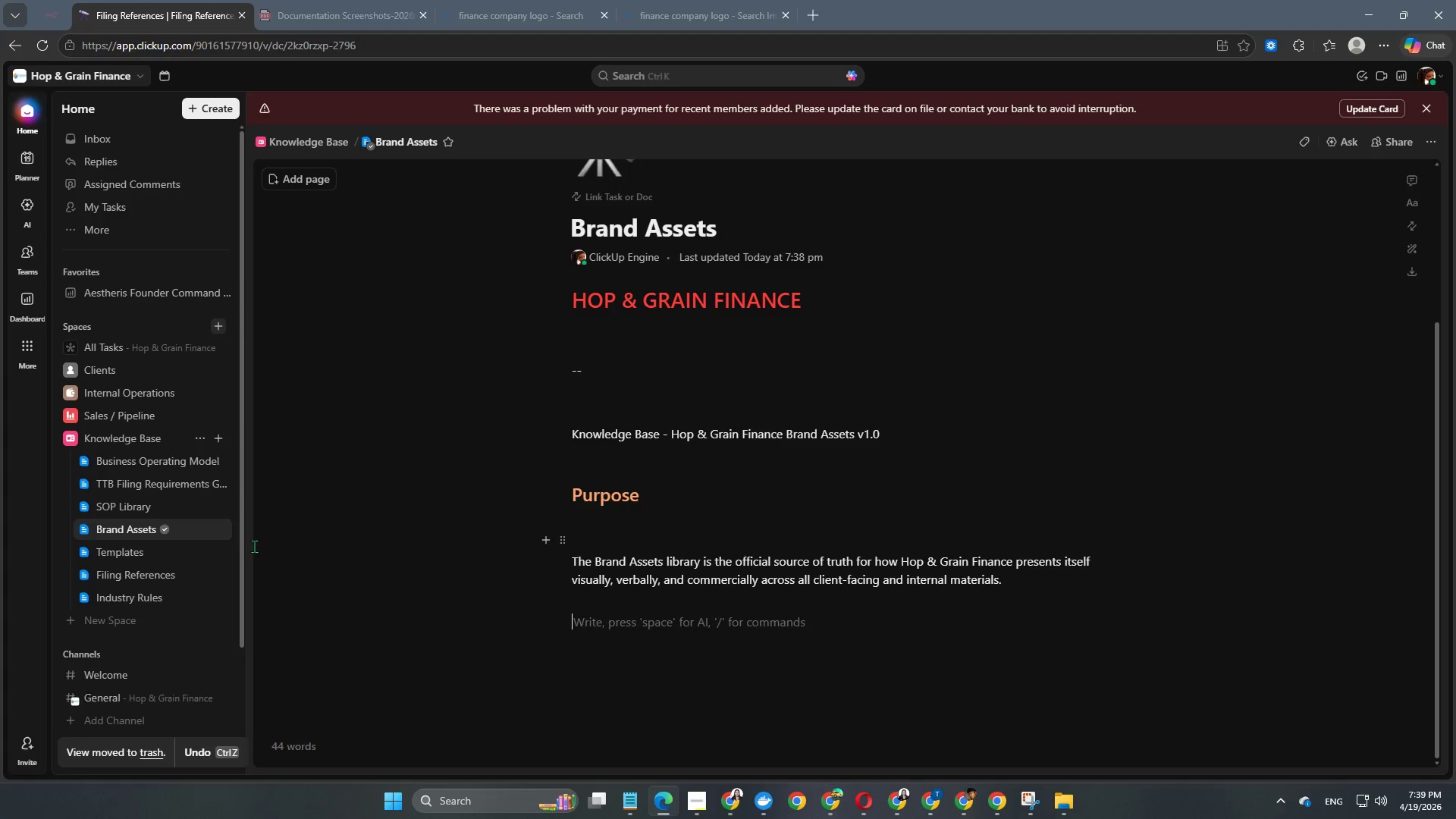 
scroll: coordinate [155, 435], scroll_direction: up, amount: 6.0
 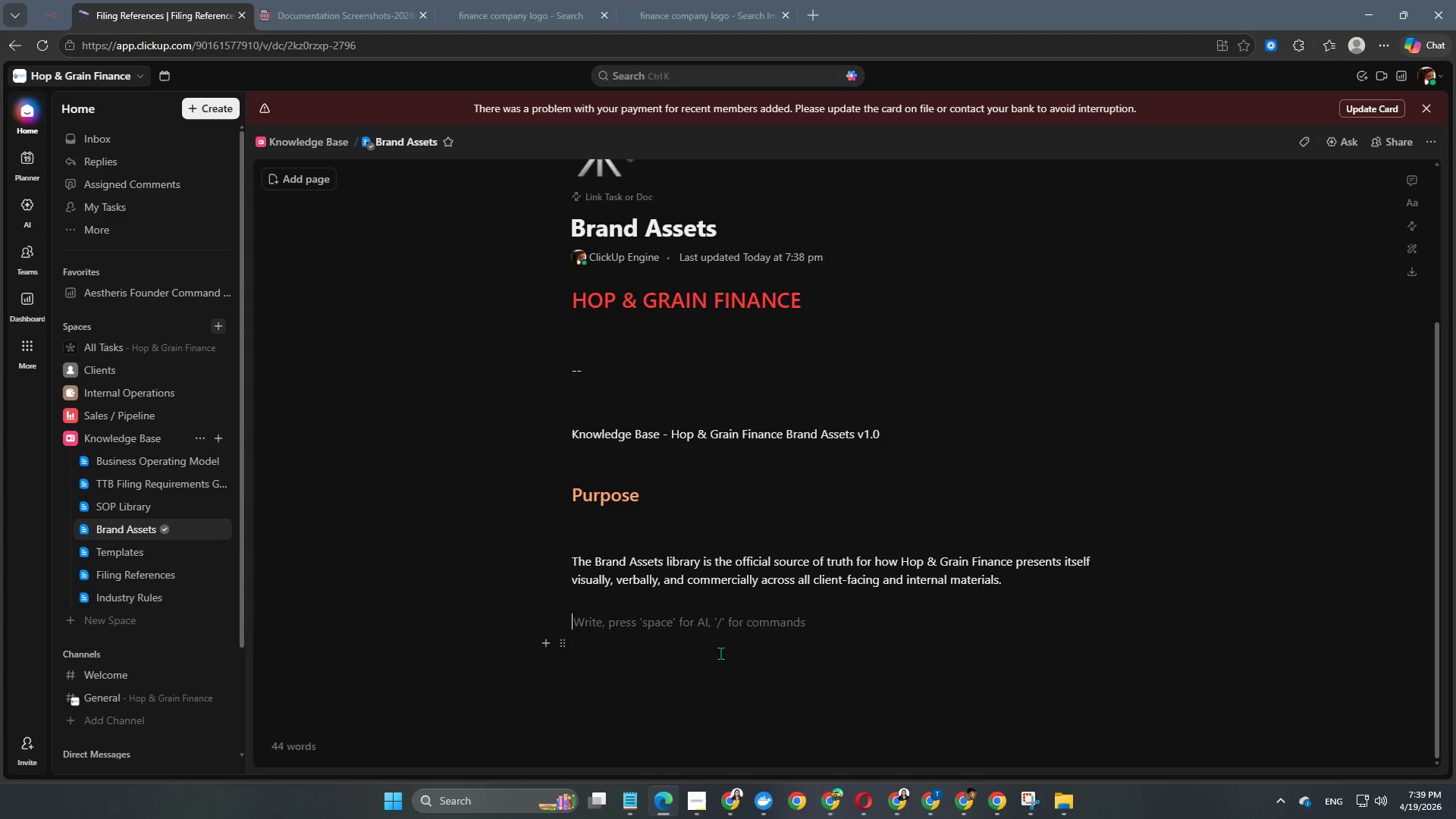 
wait(7.47)
 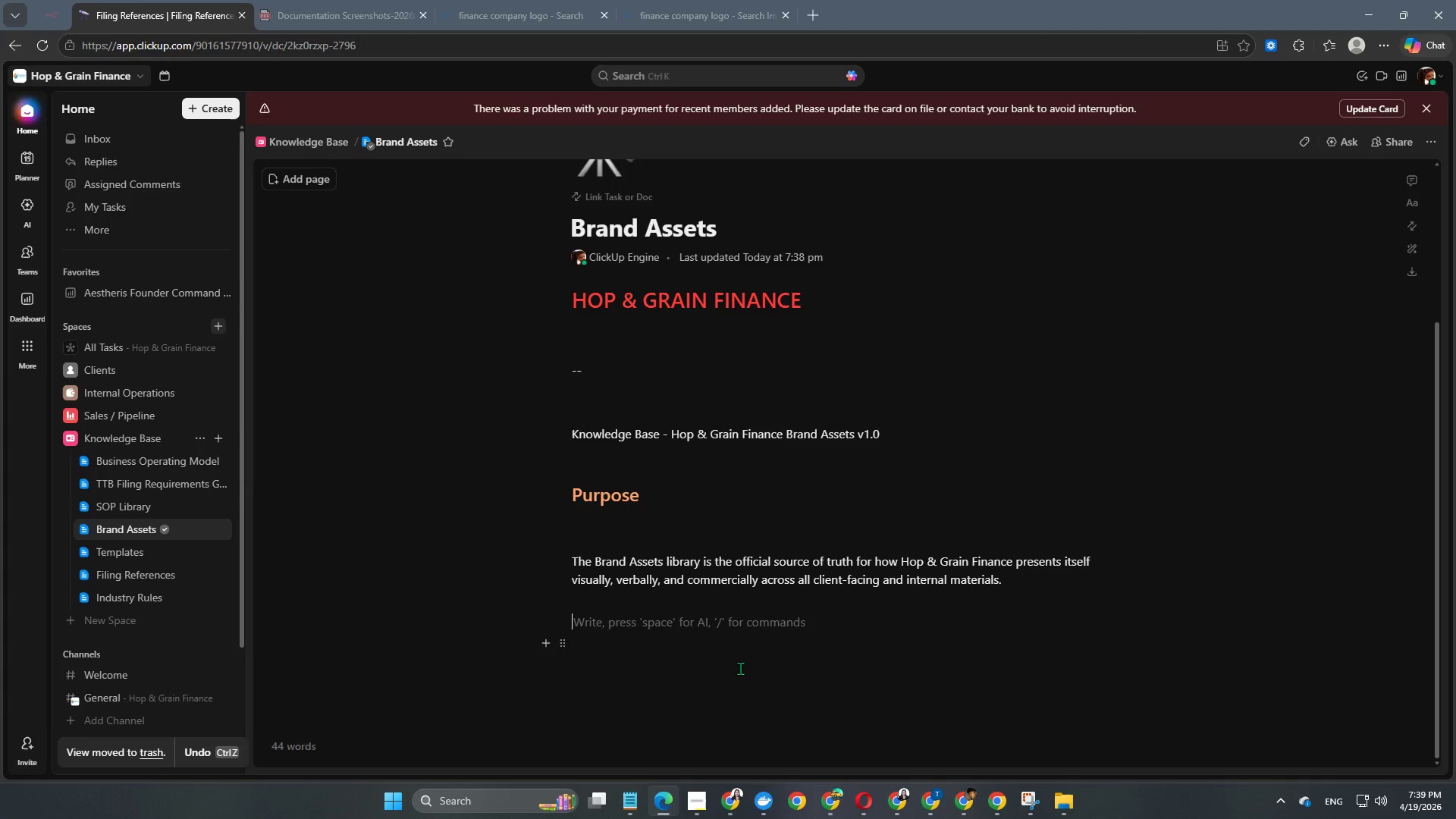 
mouse_move([556, 426])
 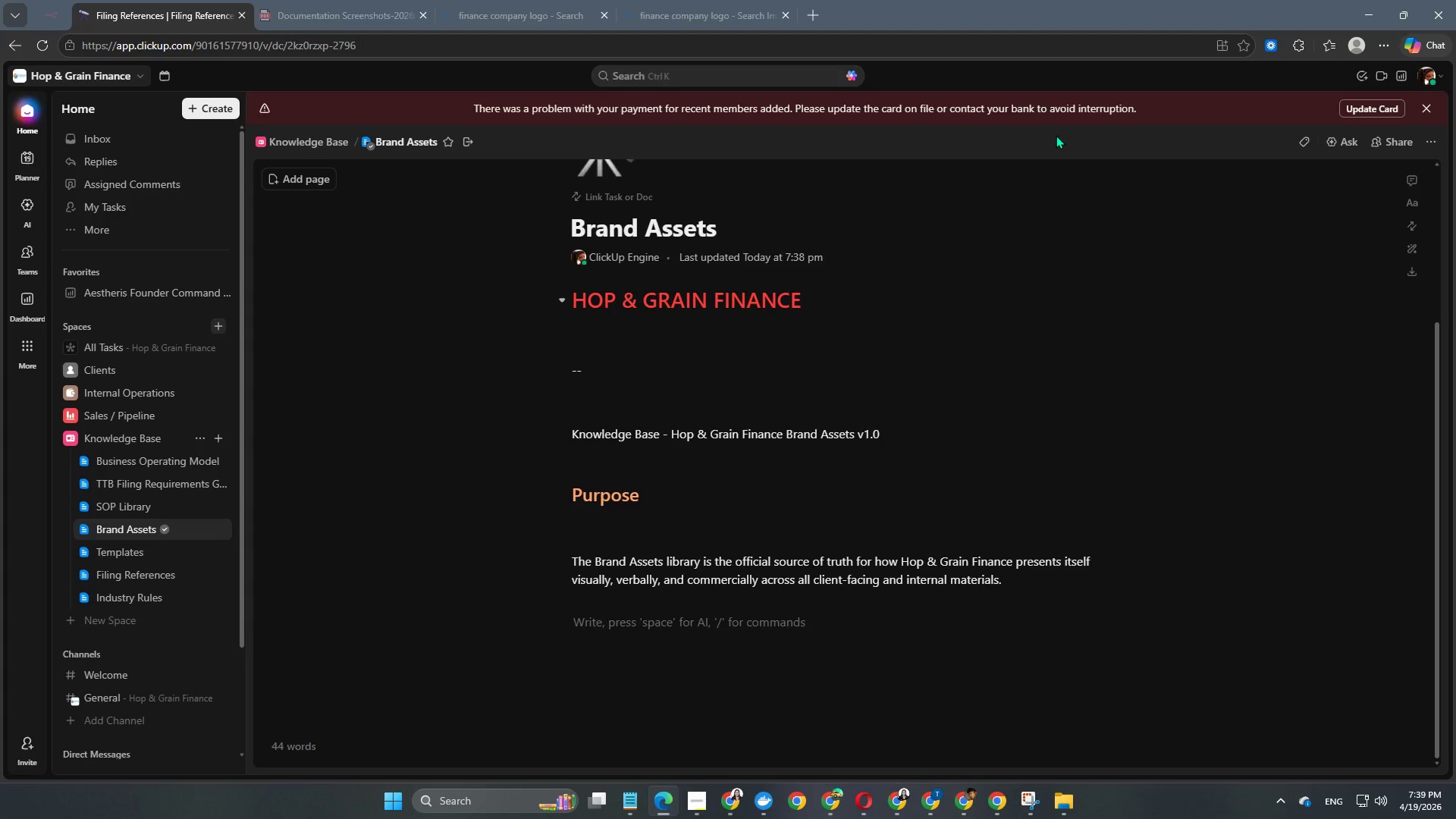 
wait(8.33)
 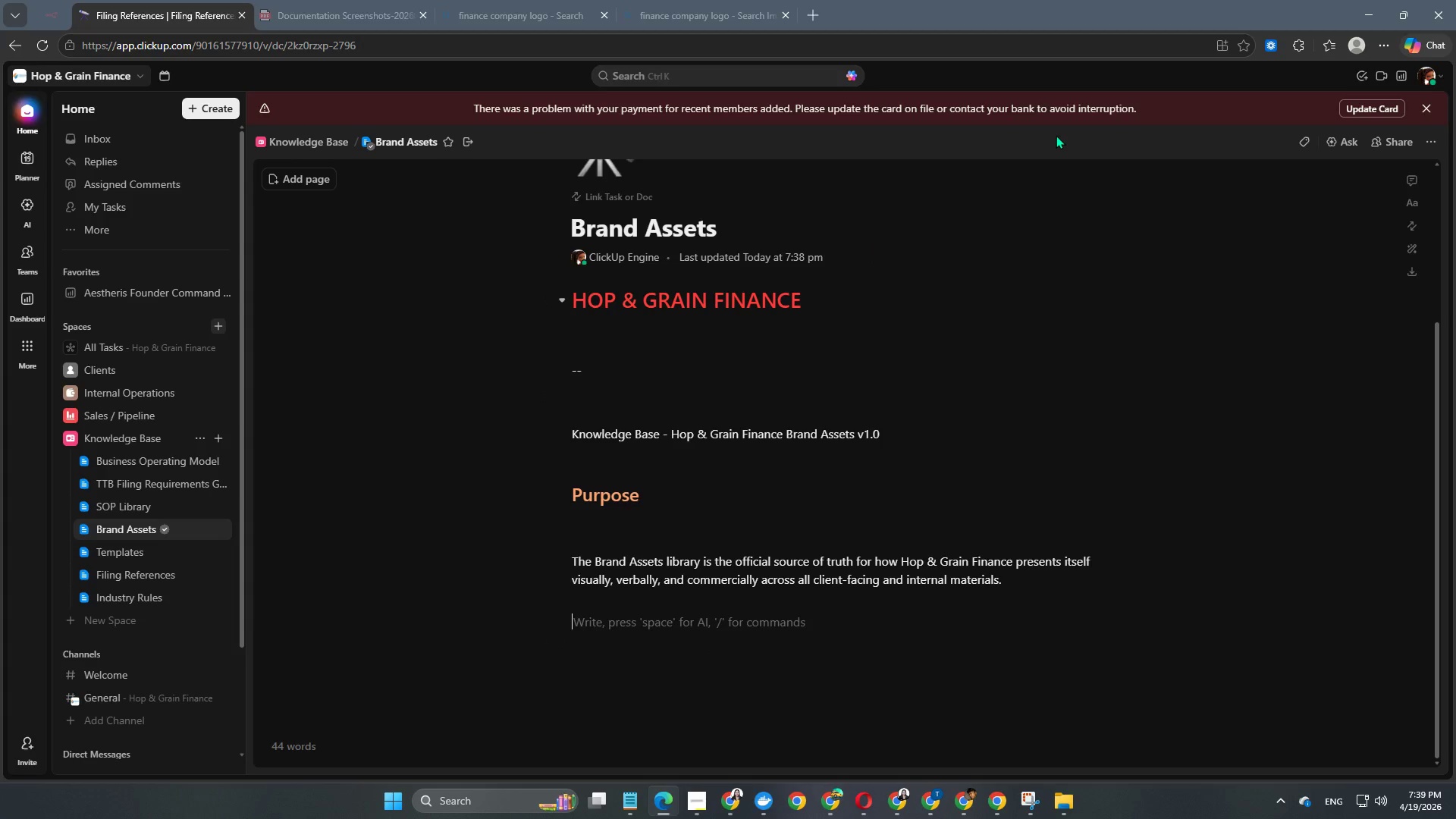 
type(This library esnure)
key(Backspace)
key(Backspace)
key(Backspace)
key(Backspace)
key(Backspace)
type(nsures the company appears: )
 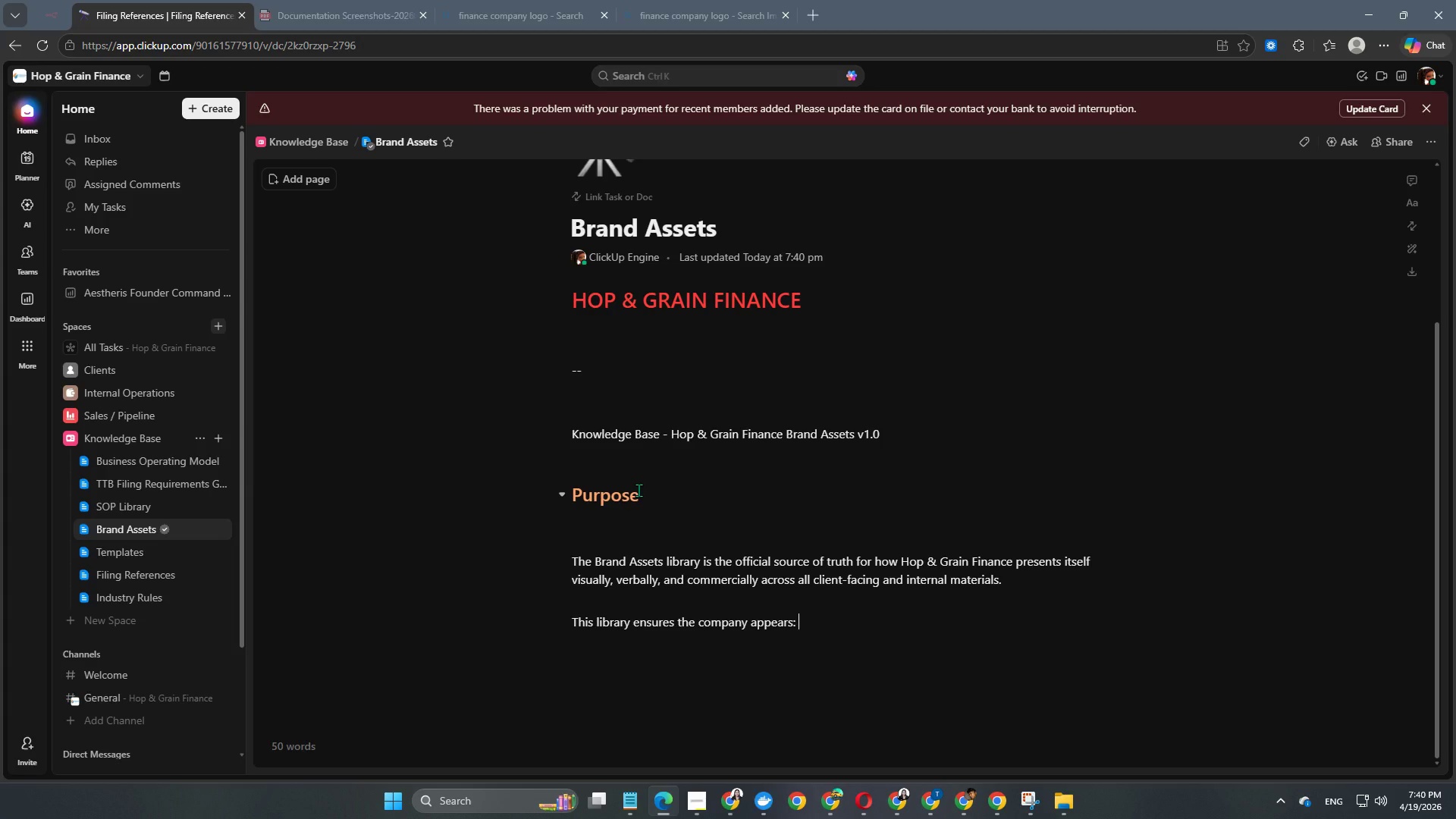 
key(Enter)
 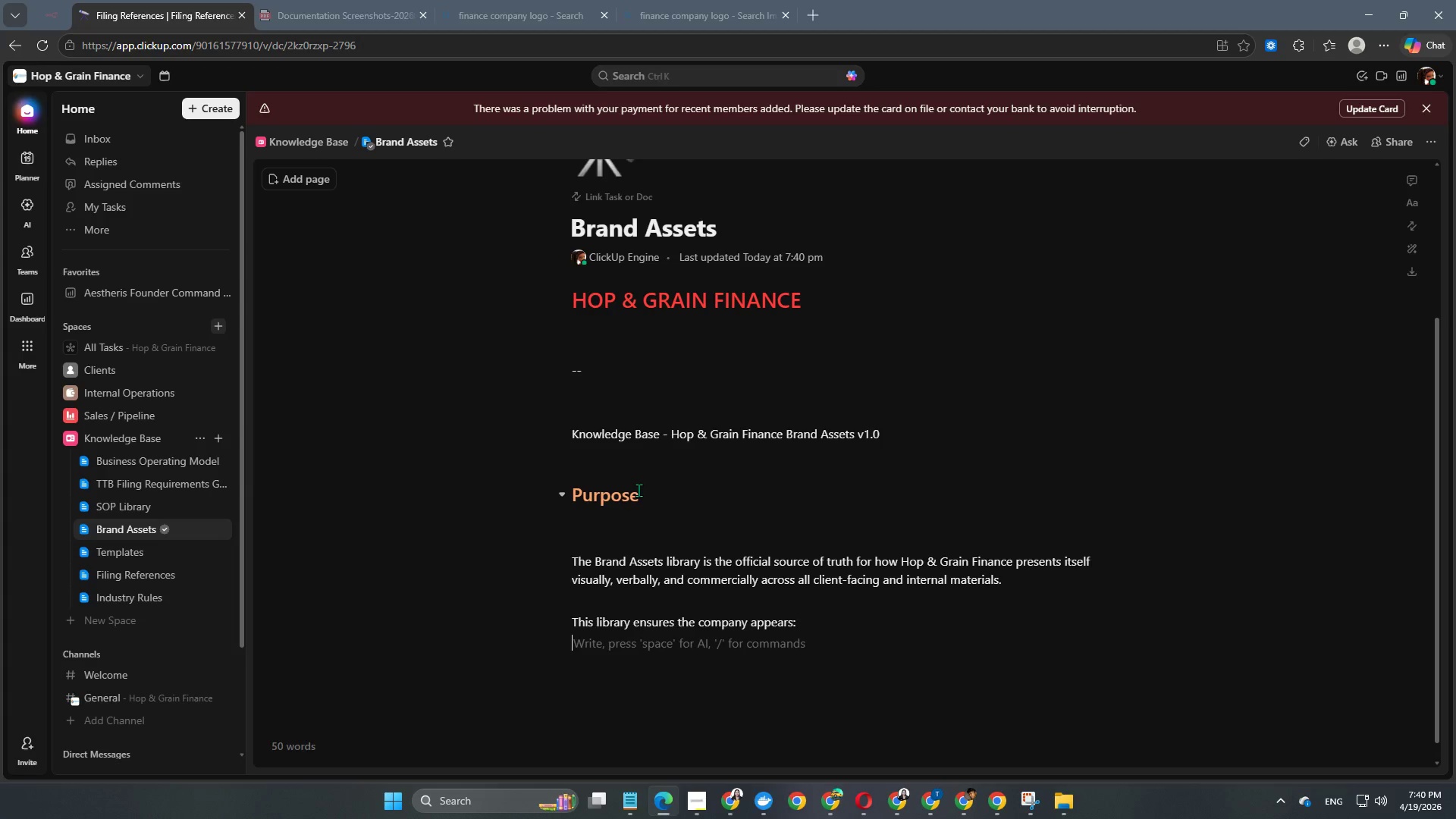 
key(Enter)
 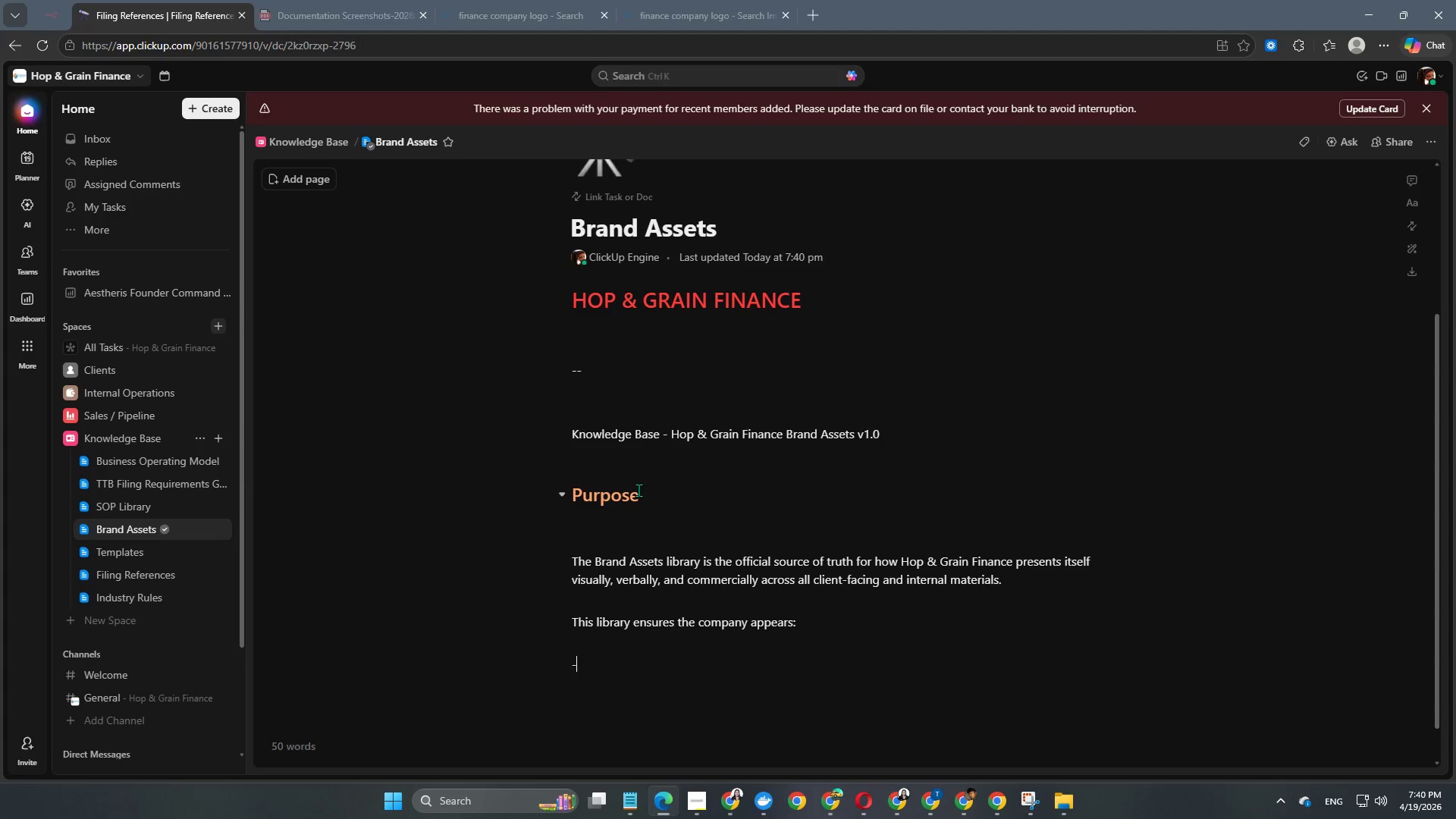 
type(- Professional)
 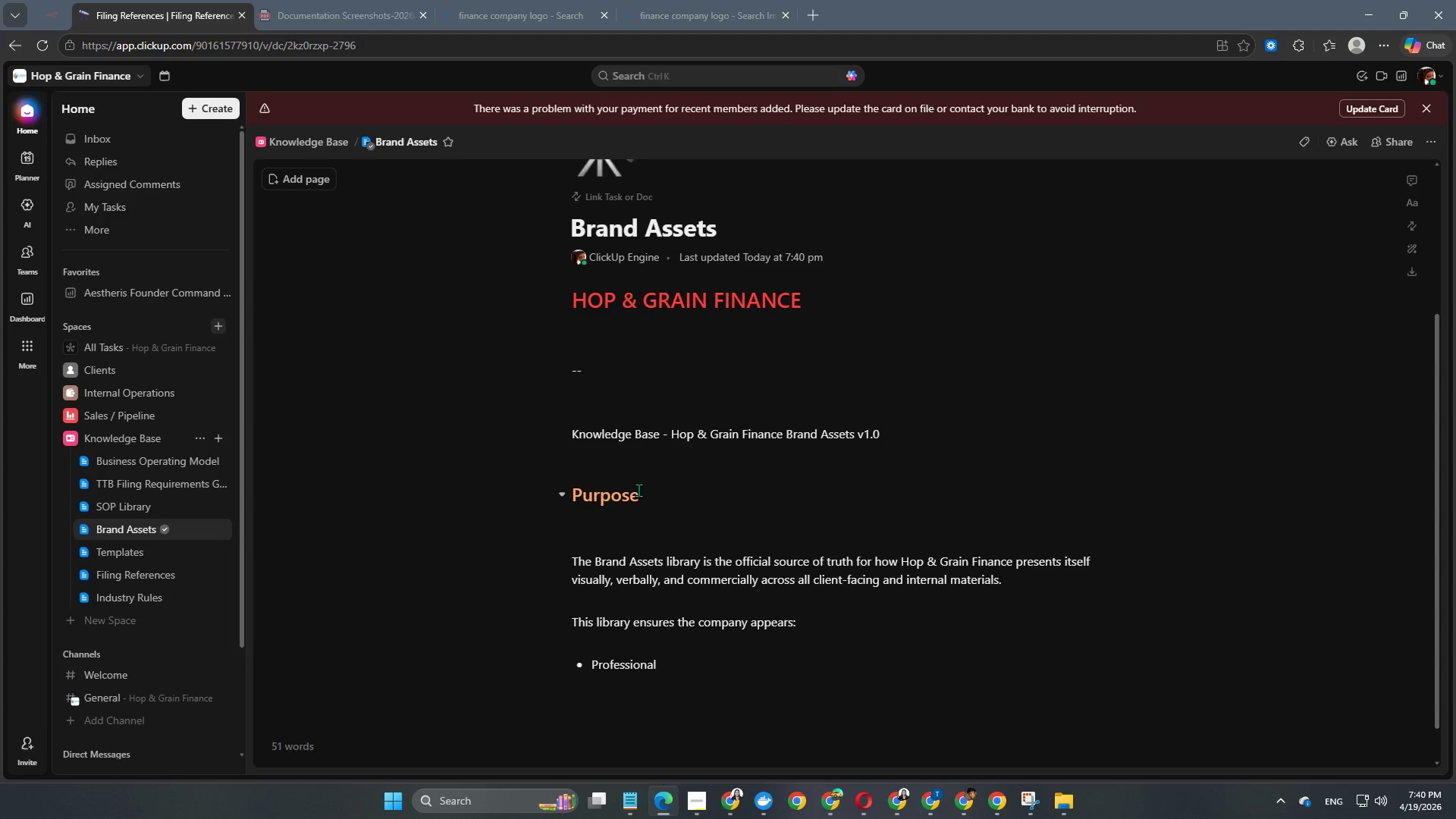 
key(Enter)
 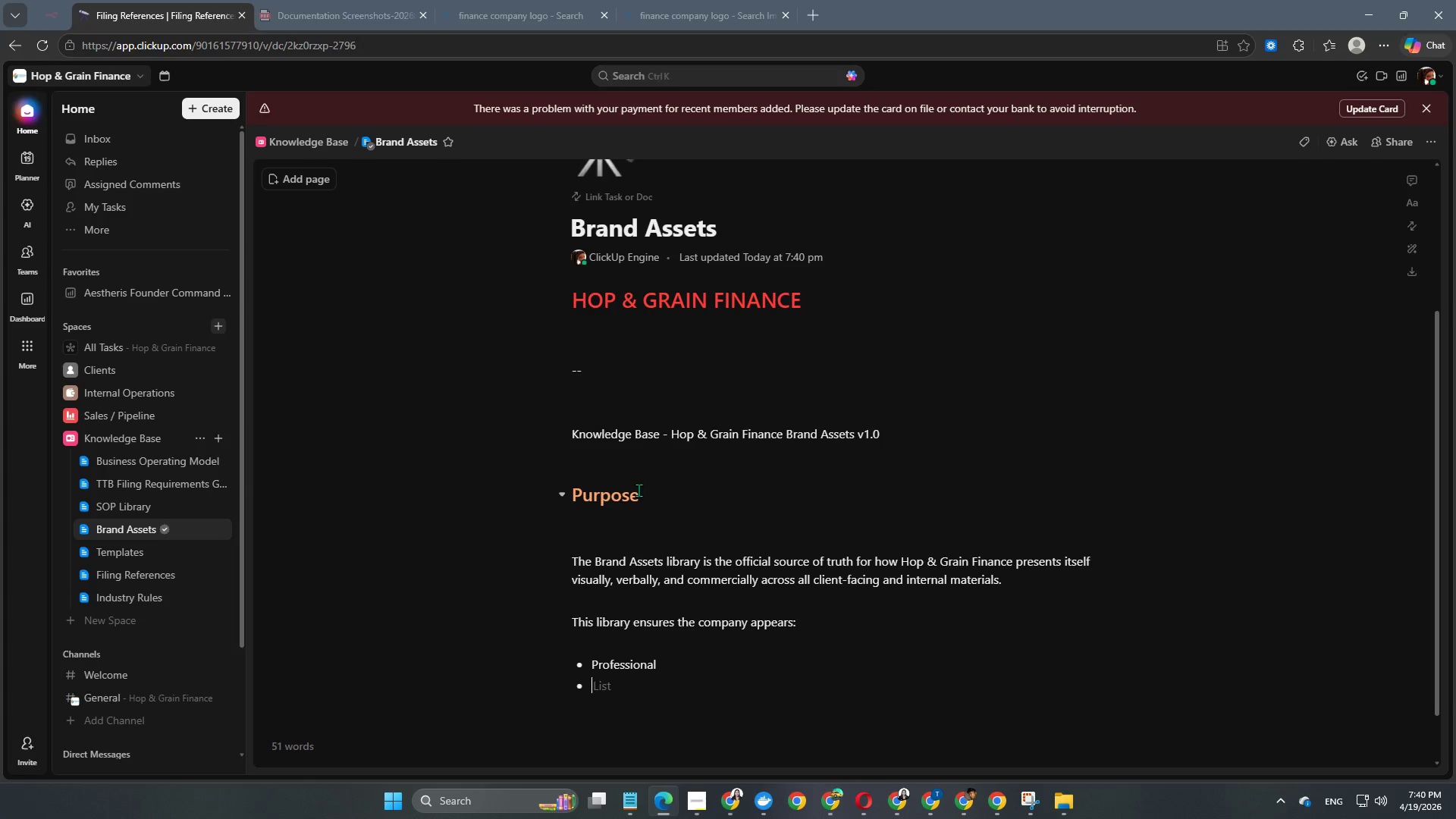 
type(Trustworthy)
 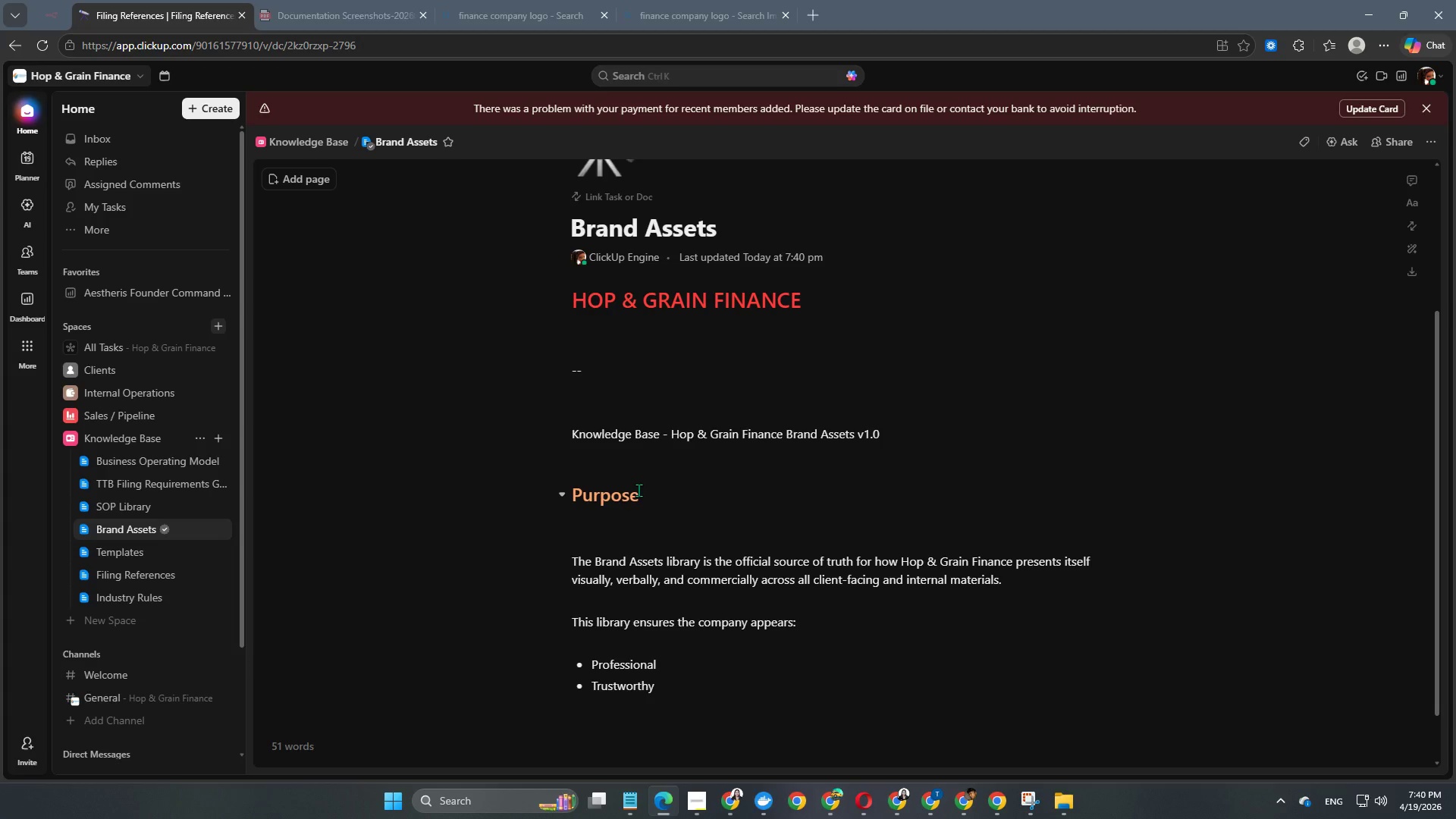 
key(Enter)
 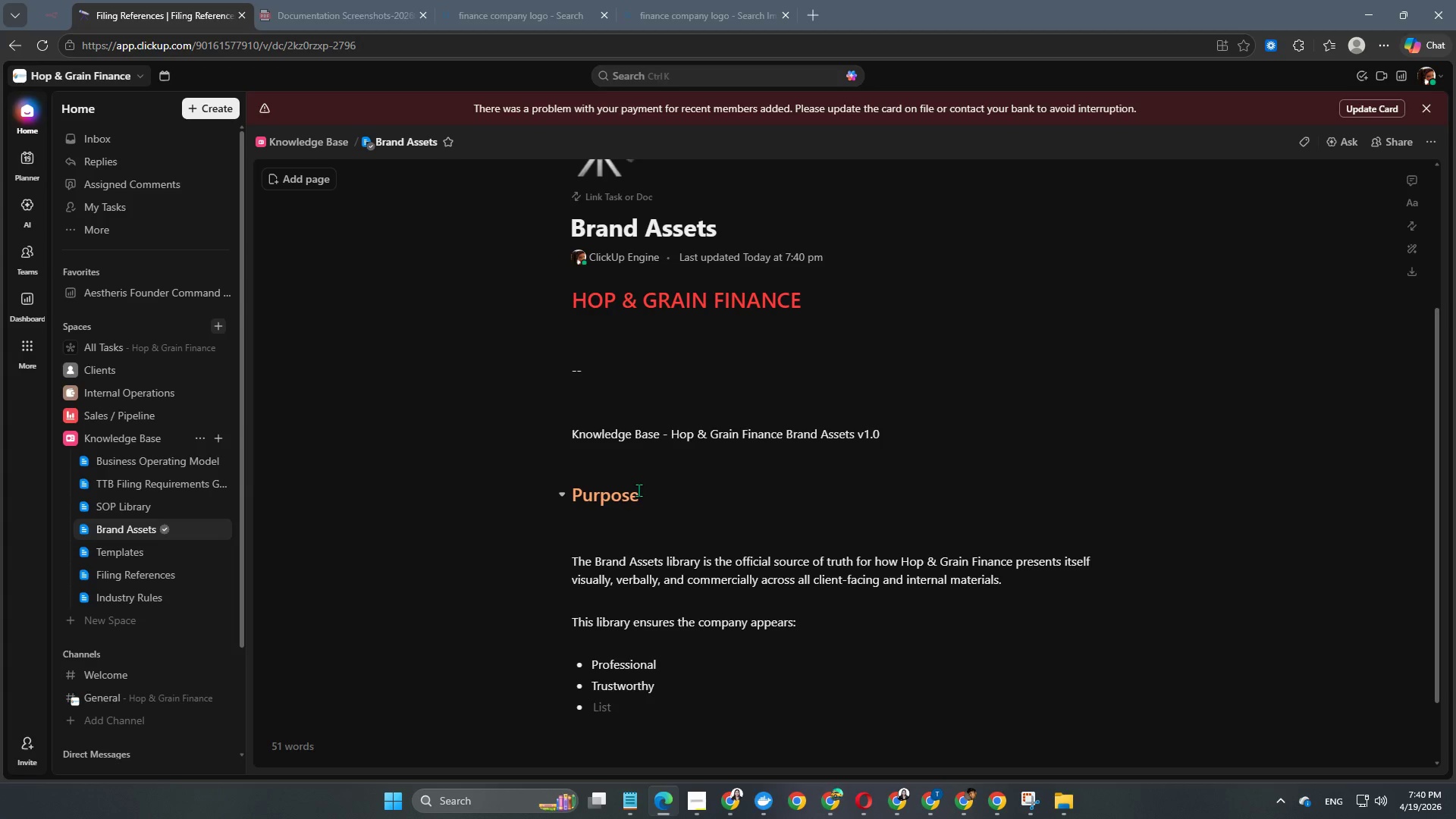 
type(Premium be)
key(Backspace)
type(outique-lvel)
key(Backspace)
key(Backspace)
key(Backspace)
type(evel)
 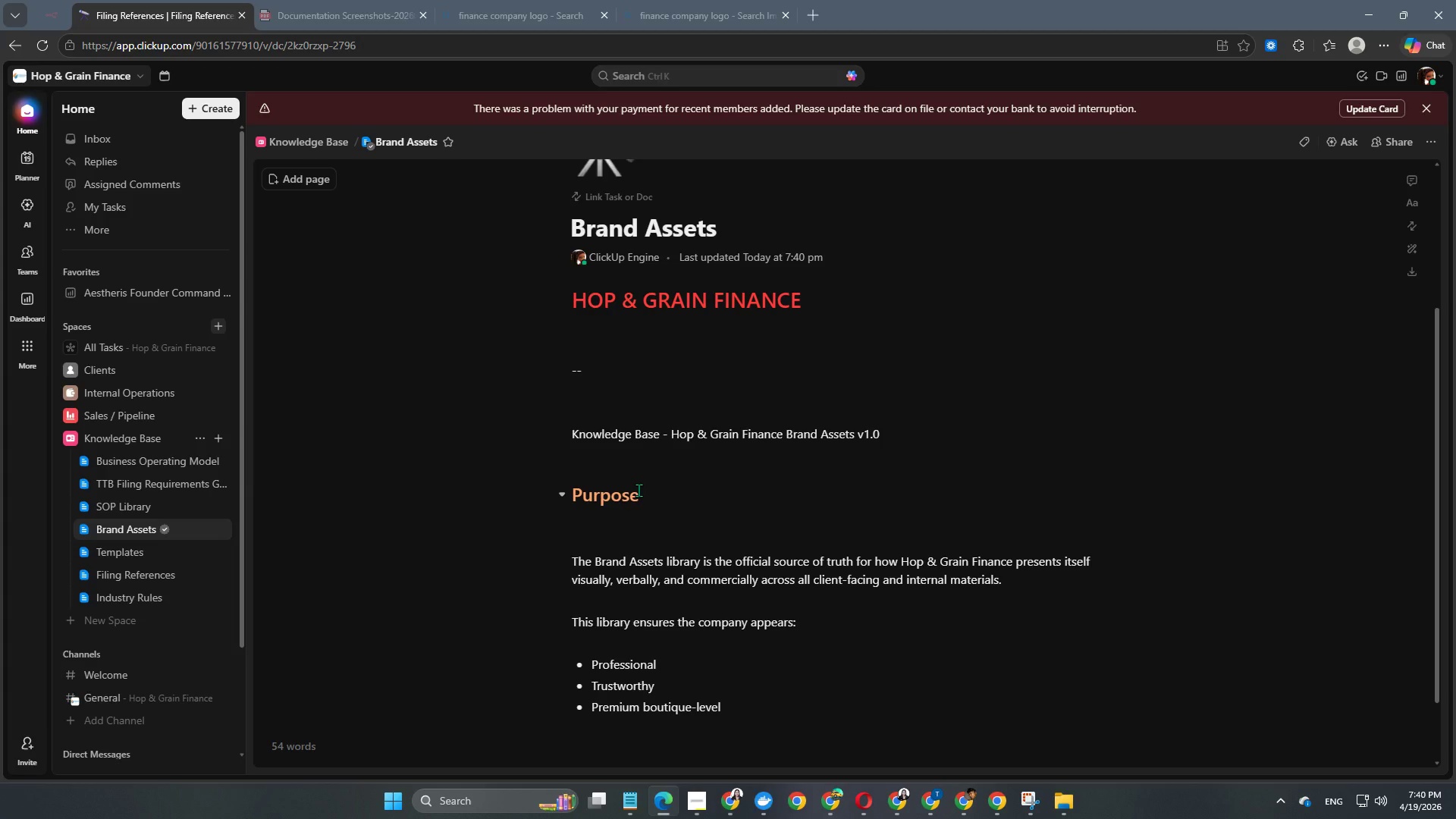 
key(Enter)
 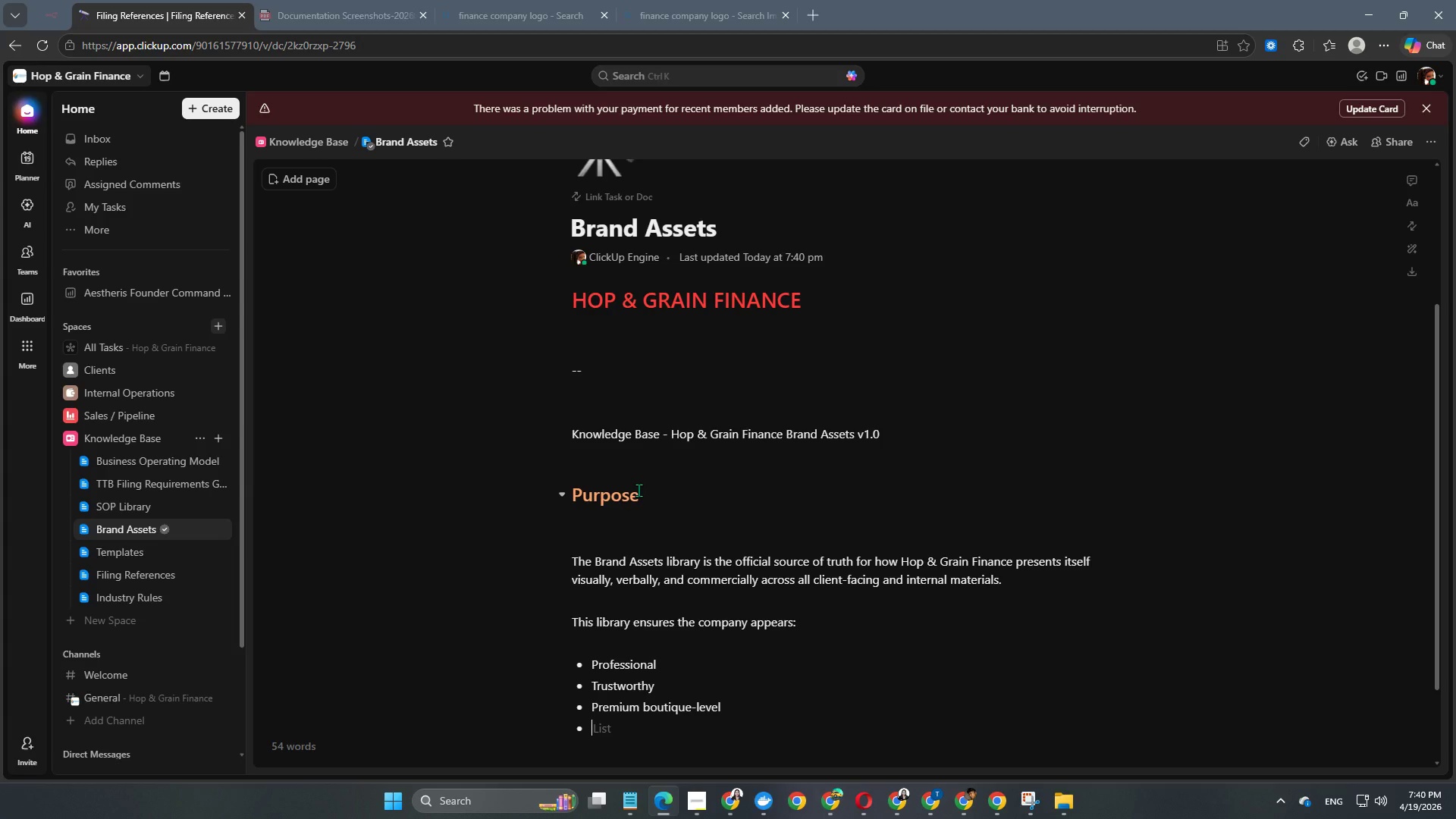 
type(Consistent across channels)
 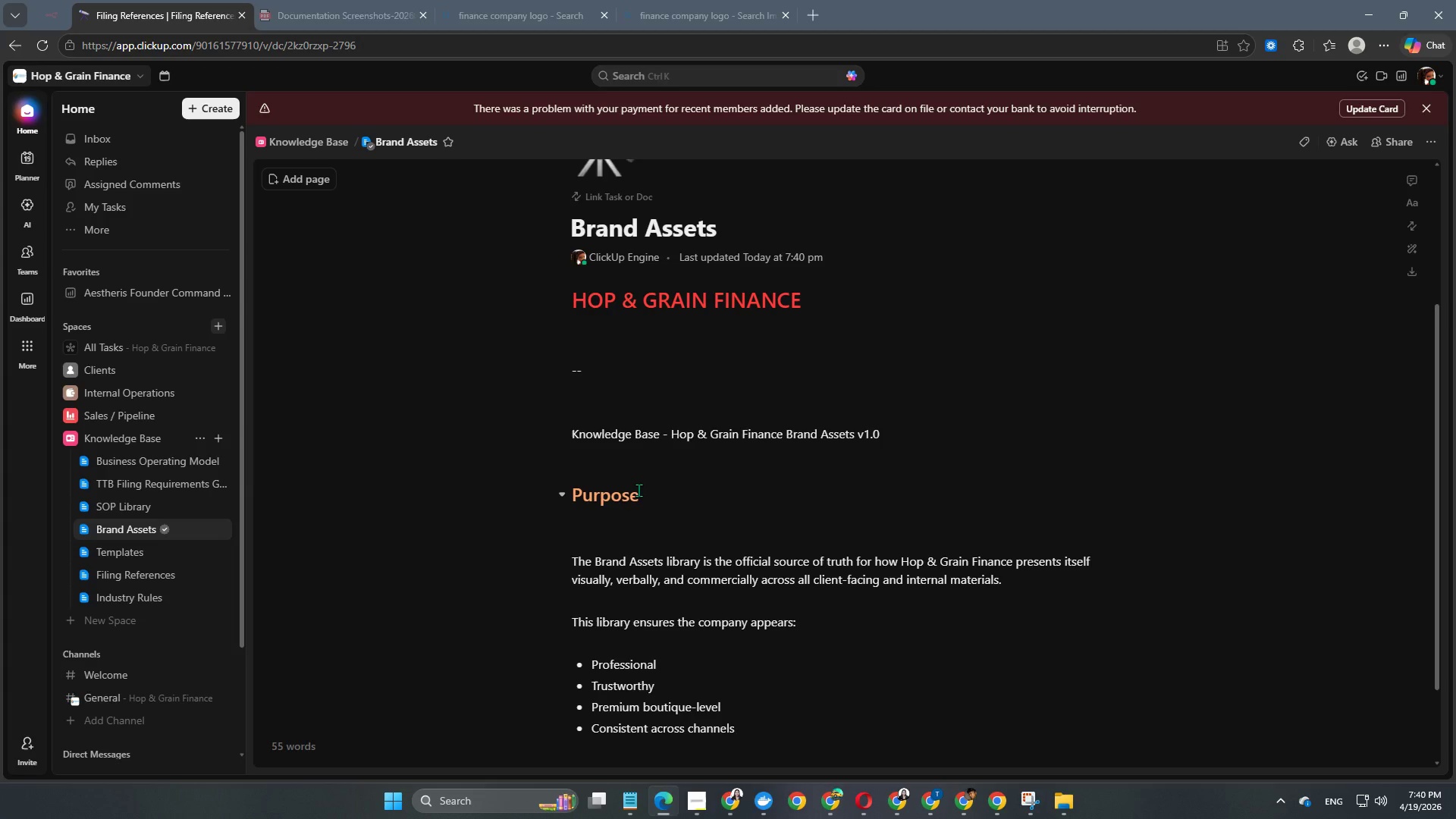 
key(Enter)
 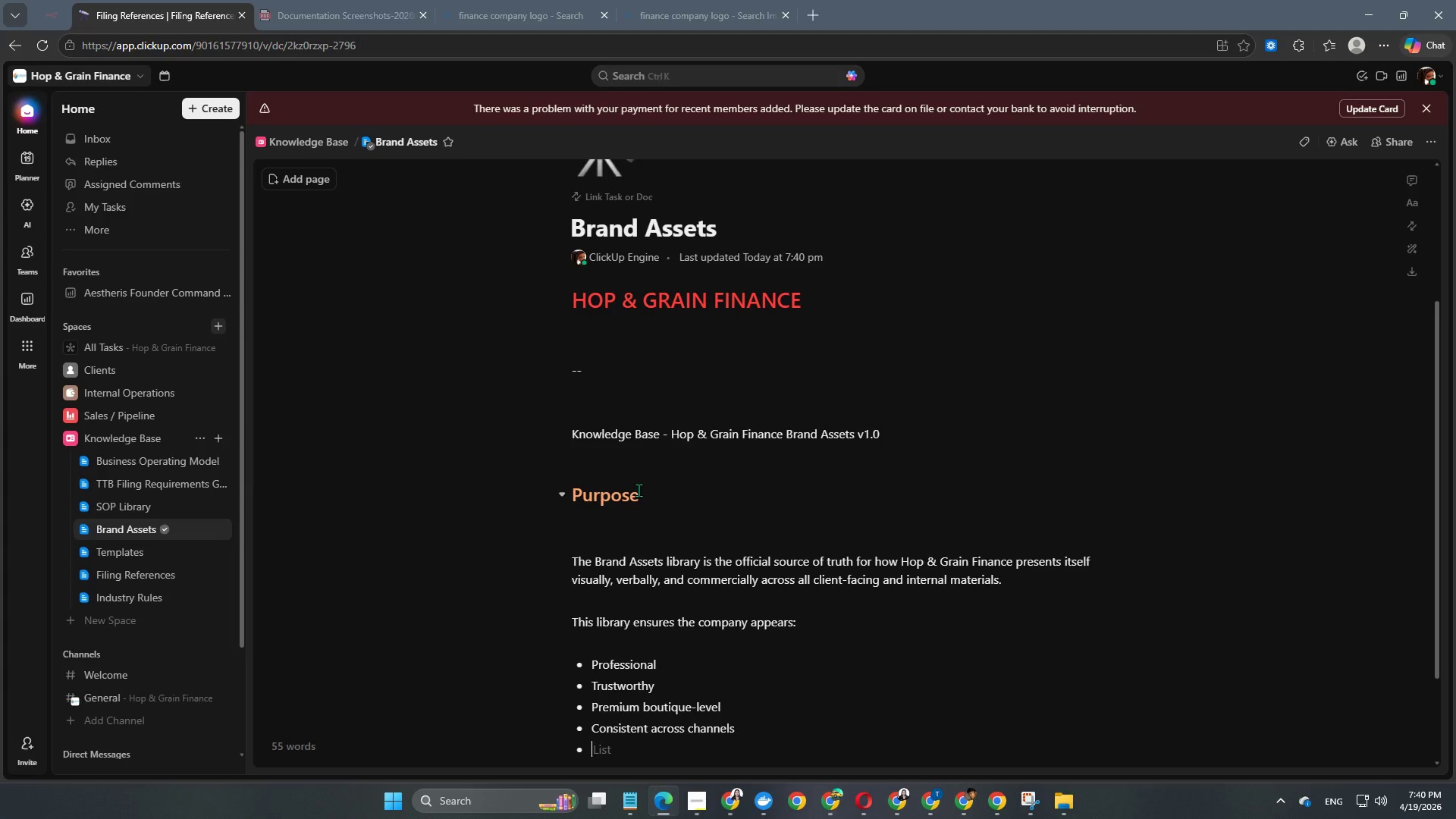 
type(Specialized for the b)
key(Backspace)
type(craft i)
key(Backspace)
type(distillery c)
key(Backspace)
type(niche)
 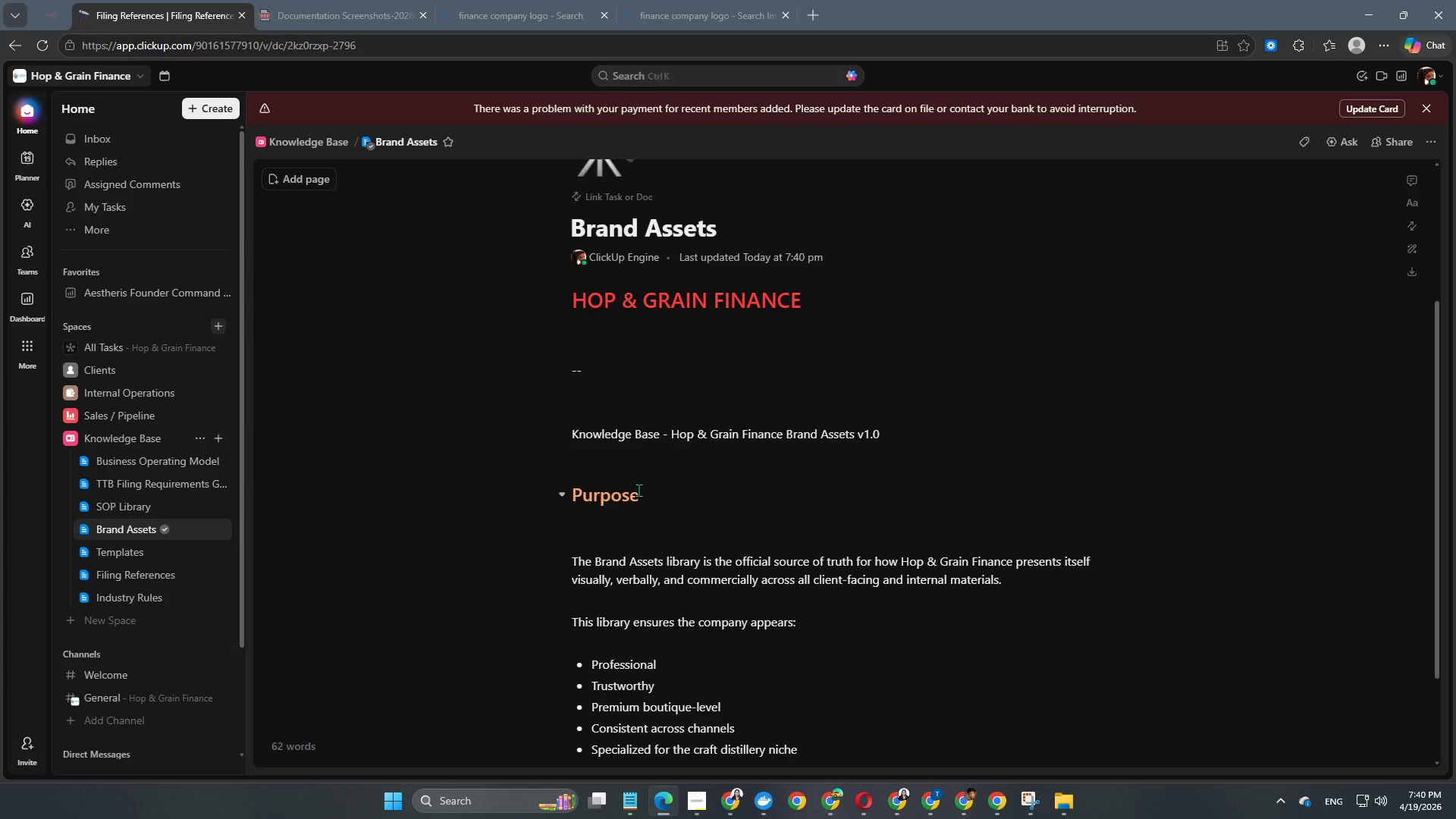 
key(Enter)
 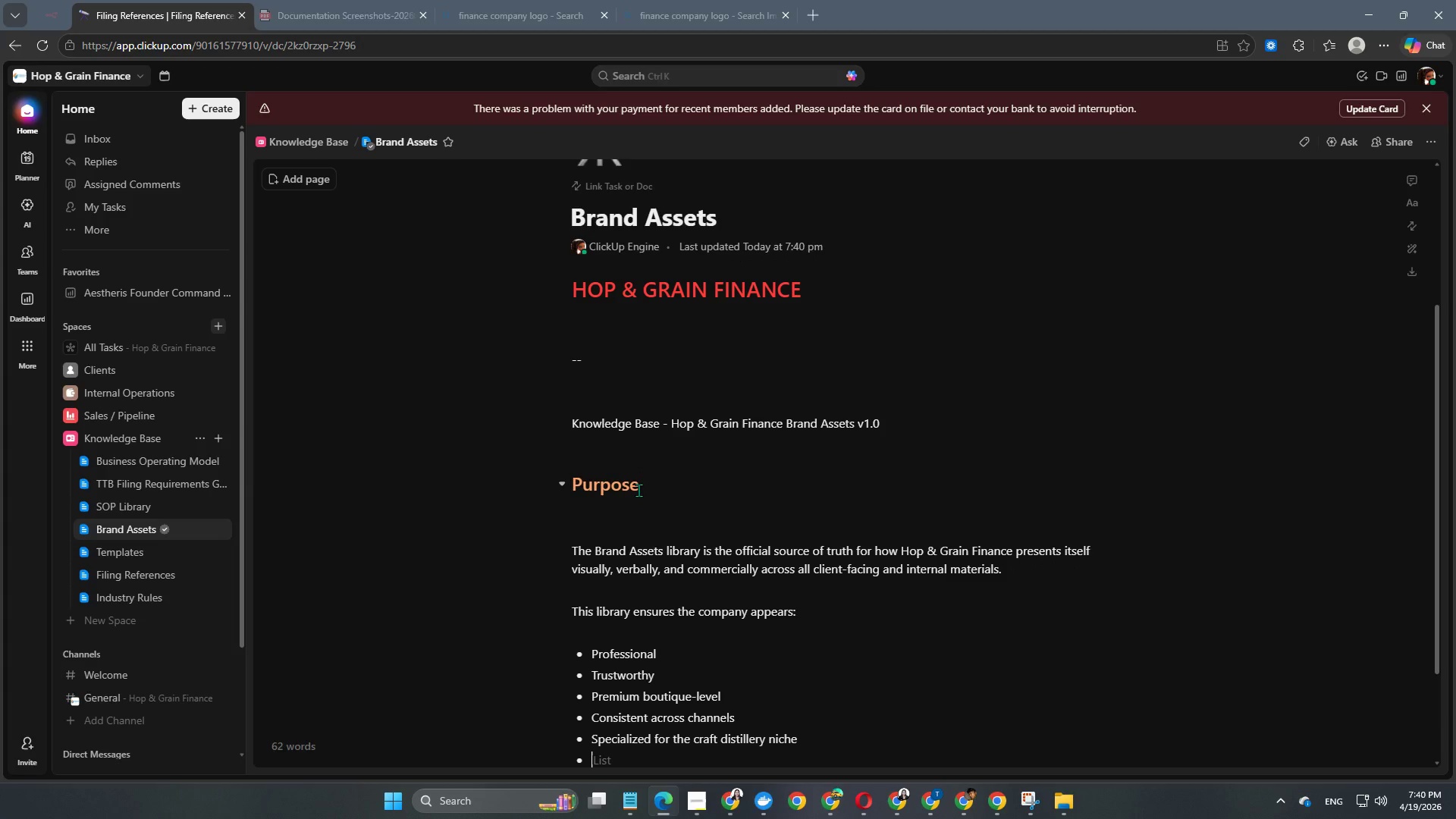 
type(I)
key(Backspace)
type(Operationally mature)
 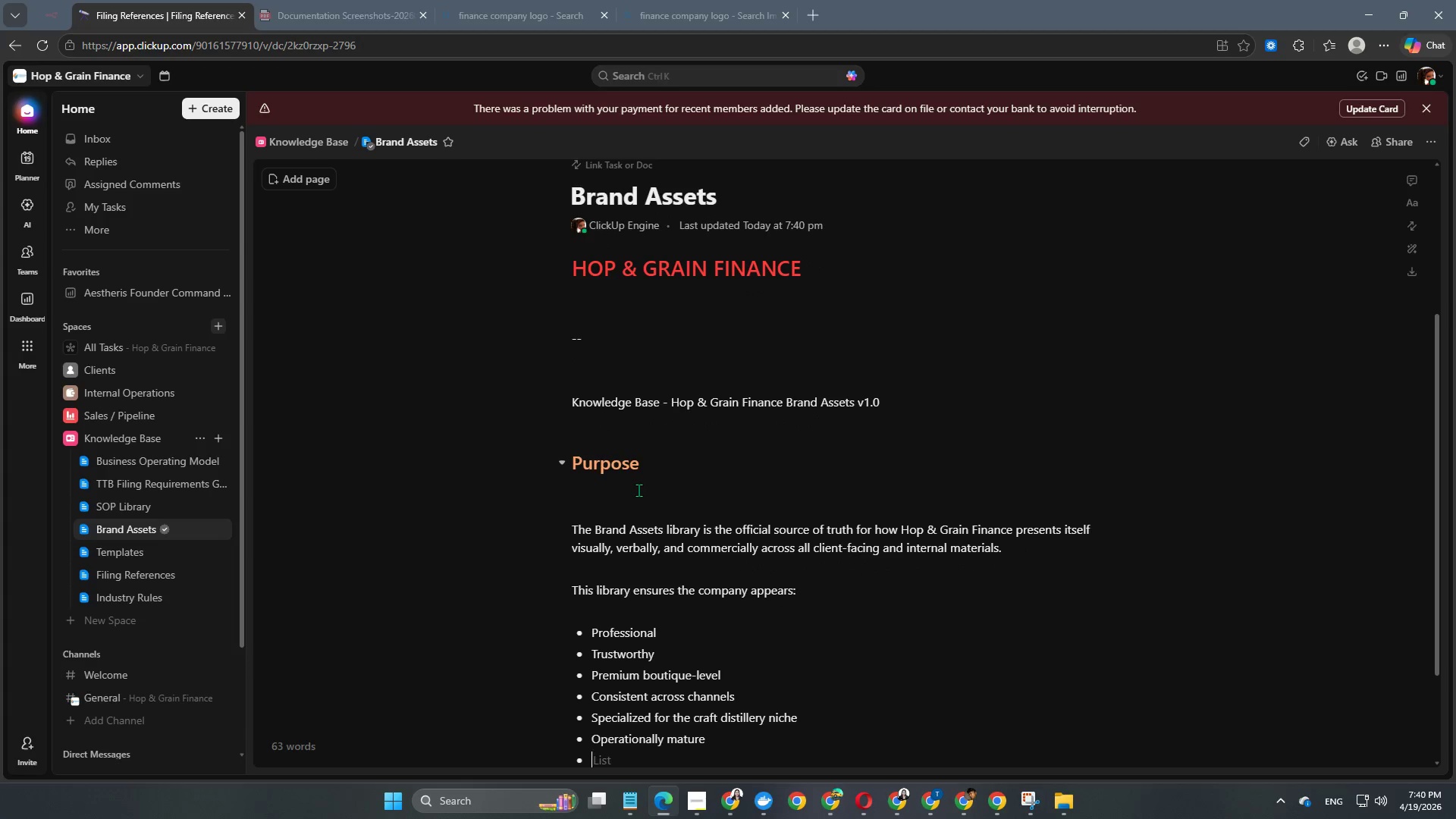 
 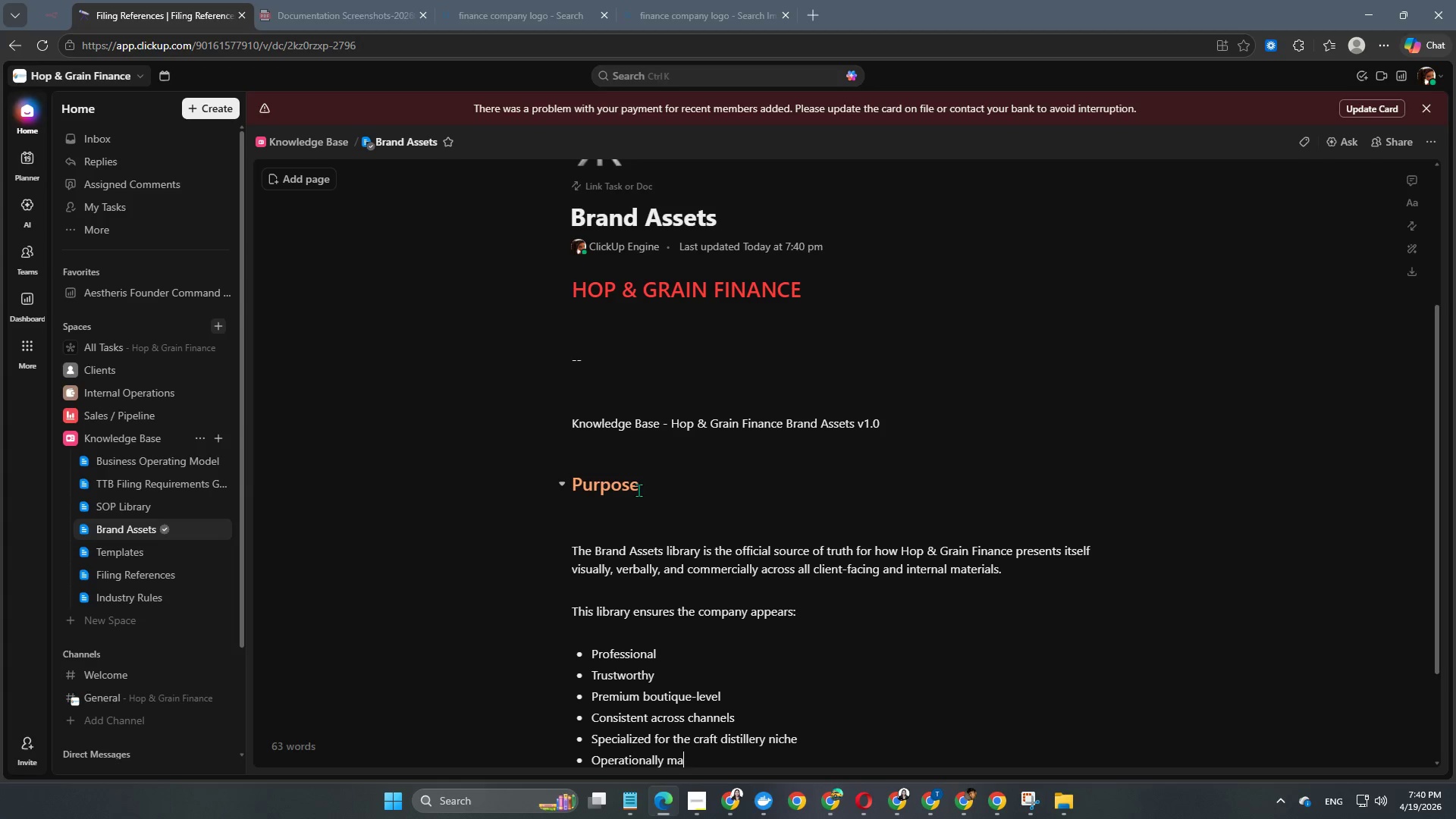 
key(Enter)
 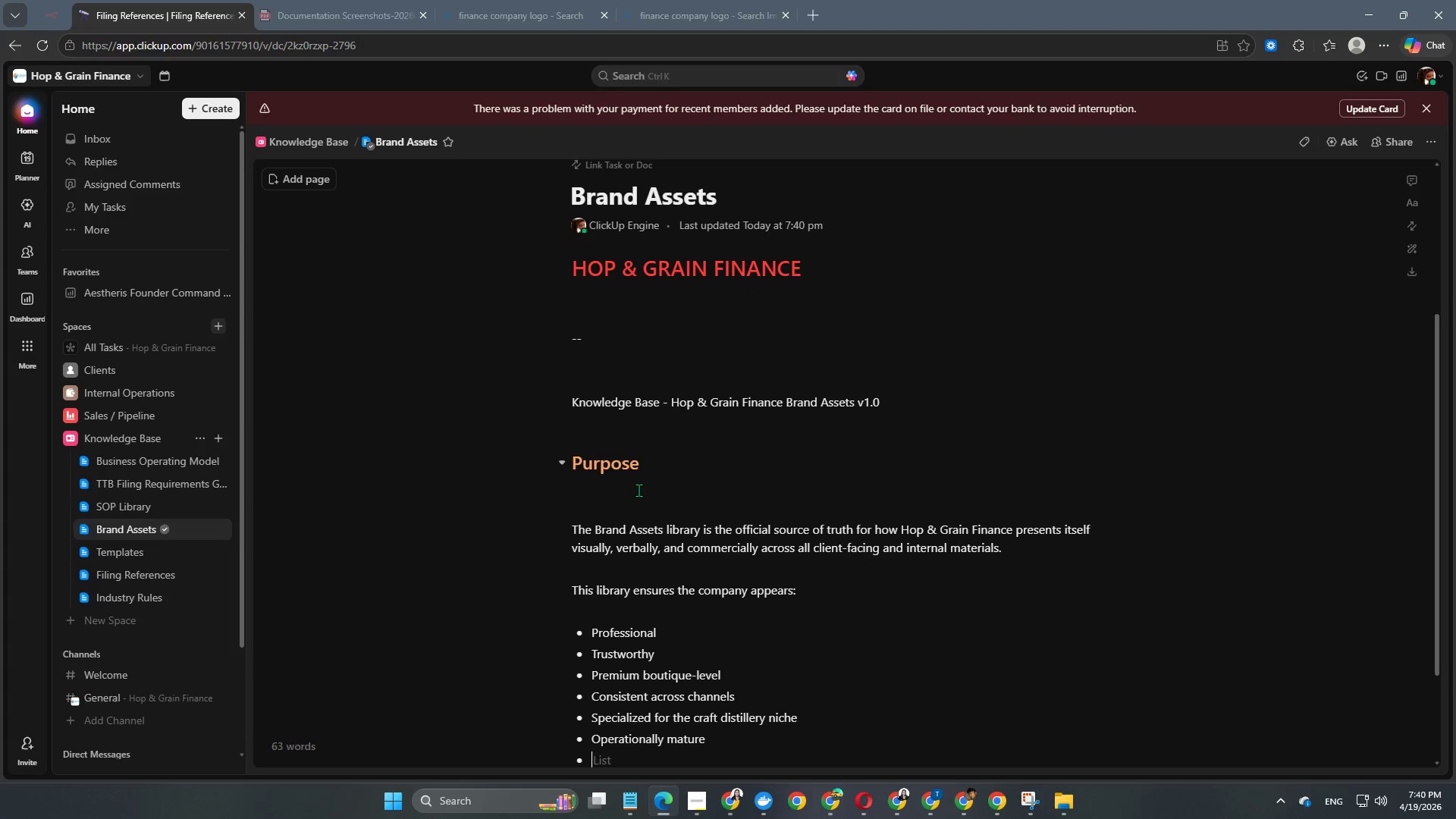 
key(Enter)
 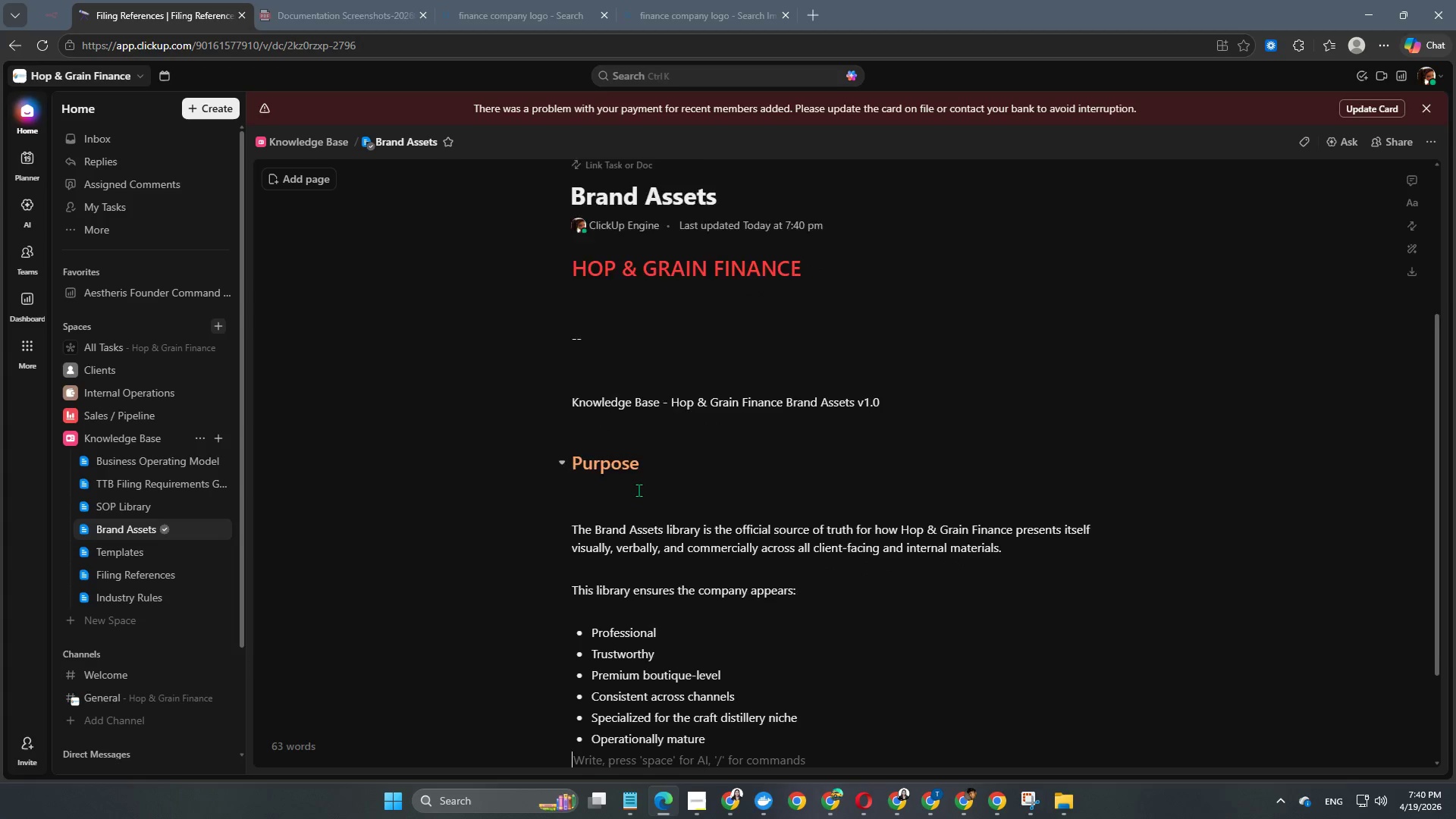 
key(Enter)
 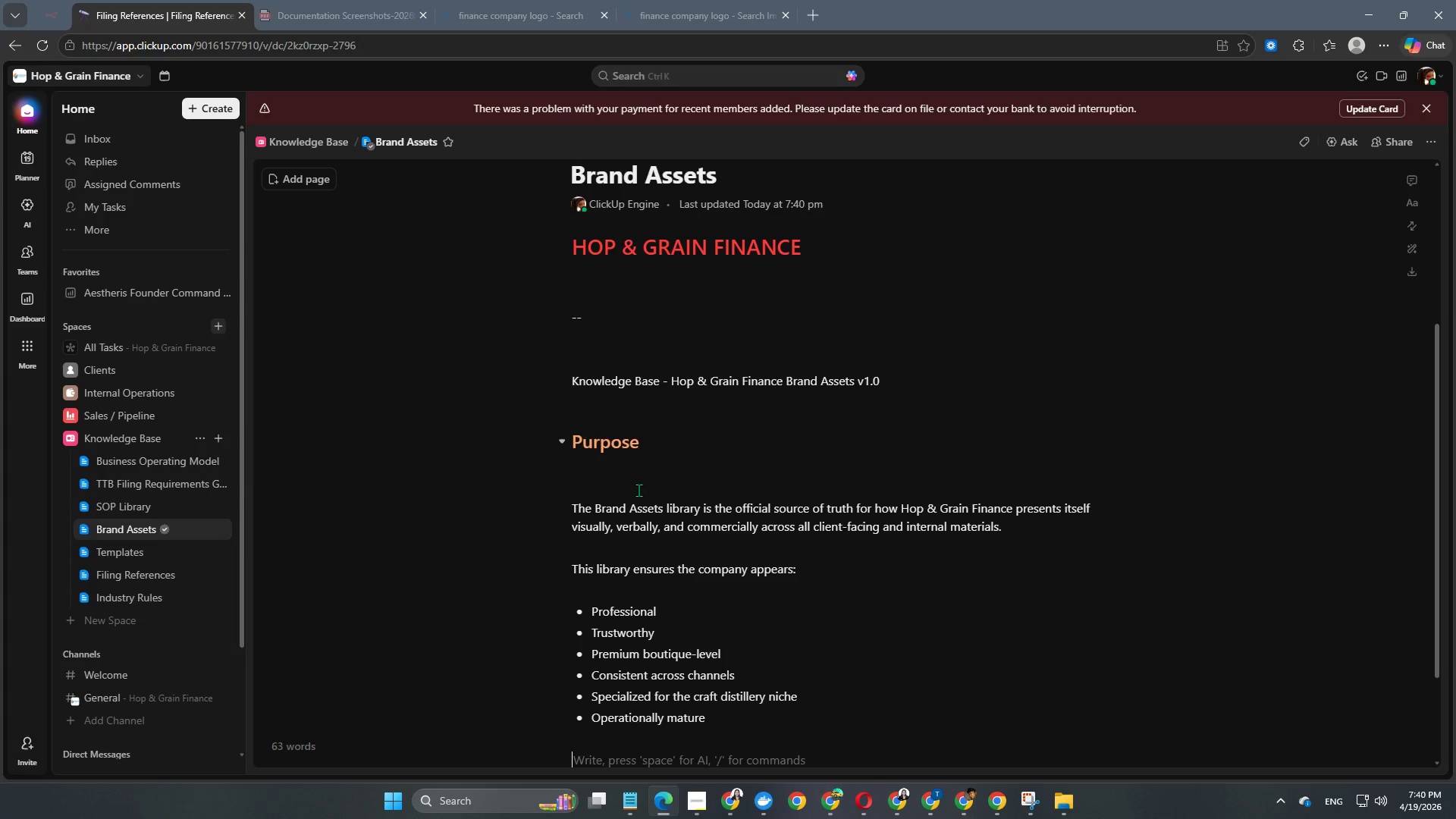 
type(All prpo)
key(Backspace)
key(Backspace)
type(ropo)
key(Backspace)
key(Backspace)
key(Backspace)
key(Backspace)
type(opo)
 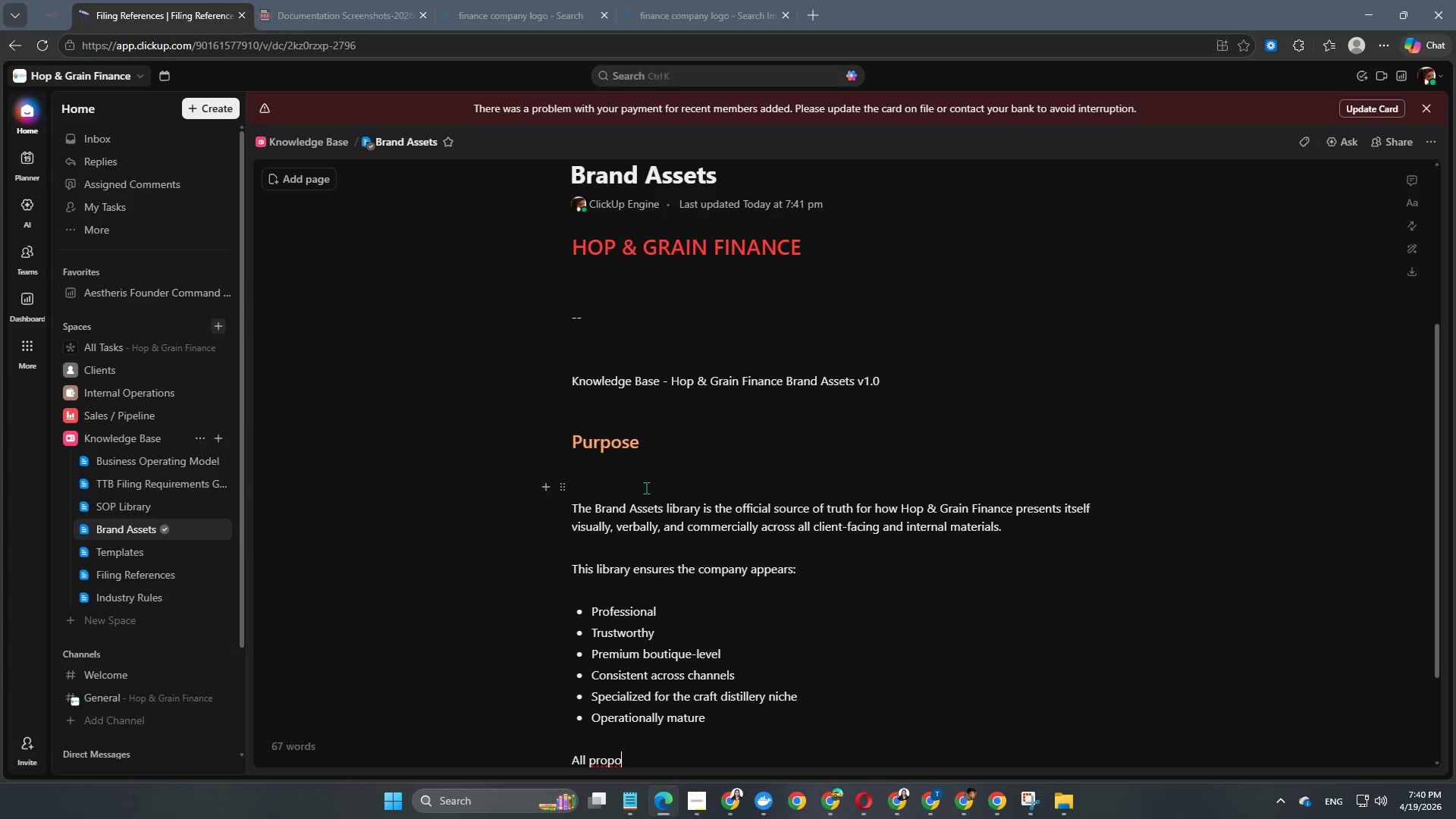 
type(sals, )
 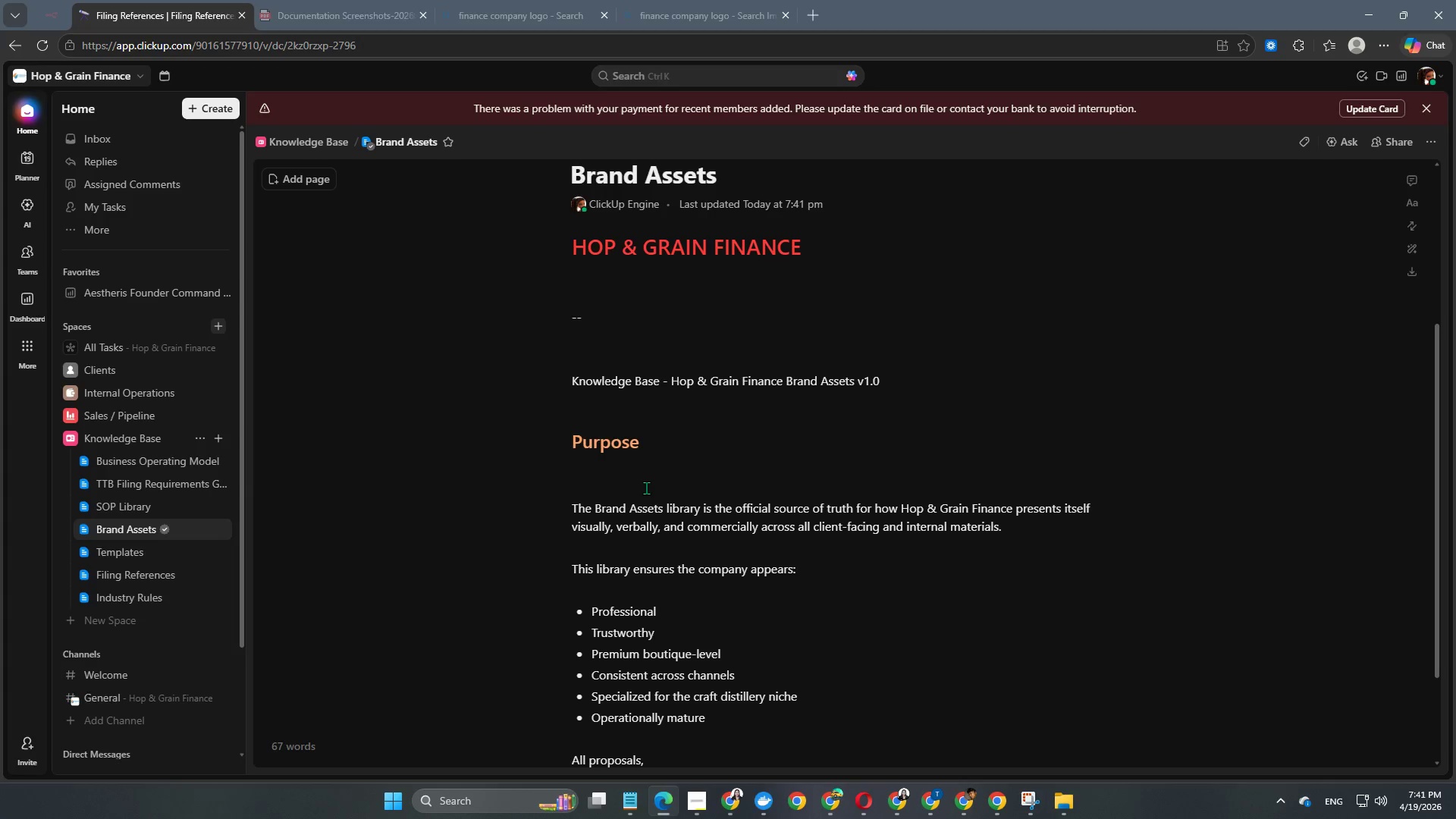 
wait(5.05)
 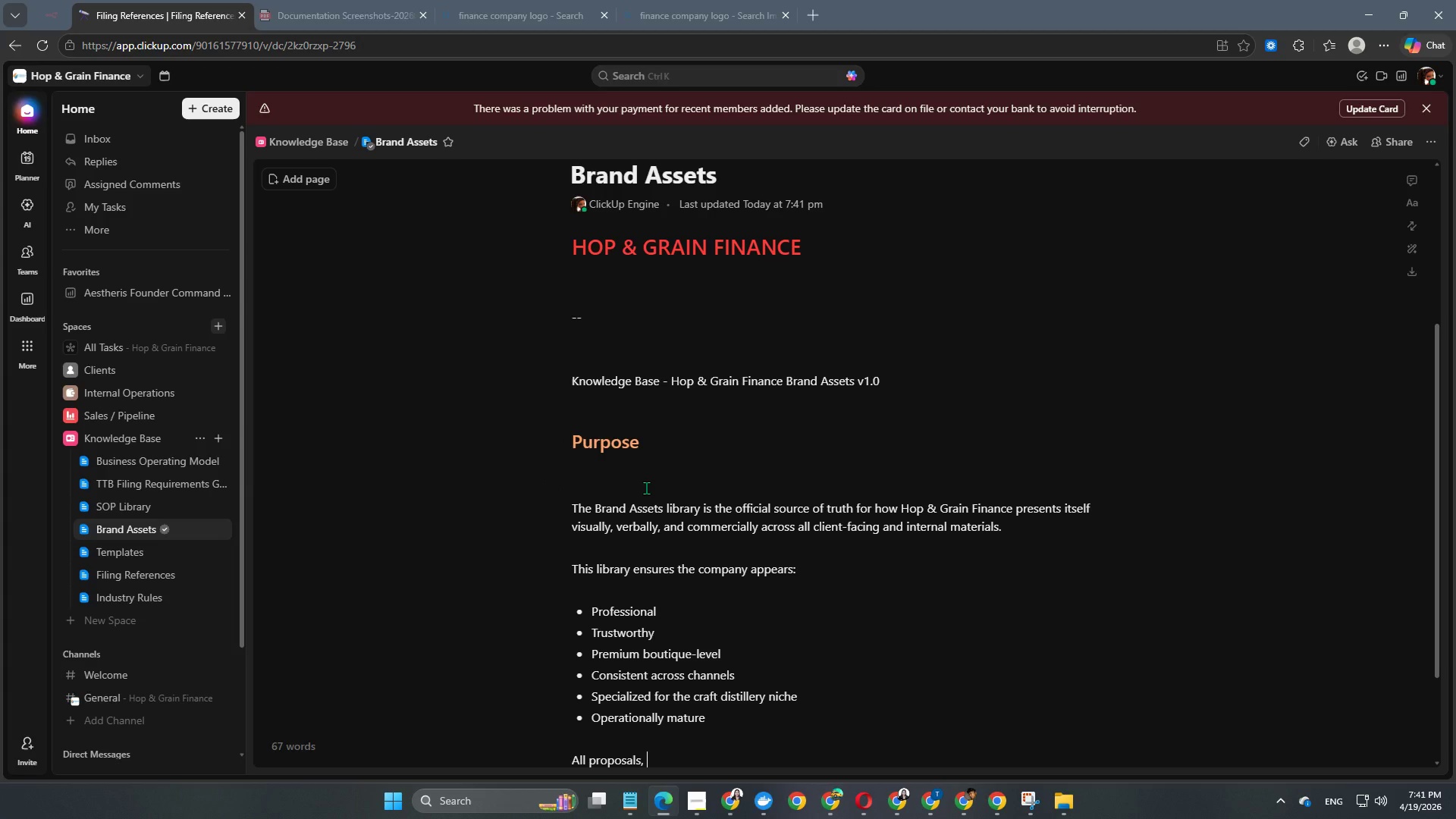 
scroll: coordinate [647, 488], scroll_direction: down, amount: 2.0
 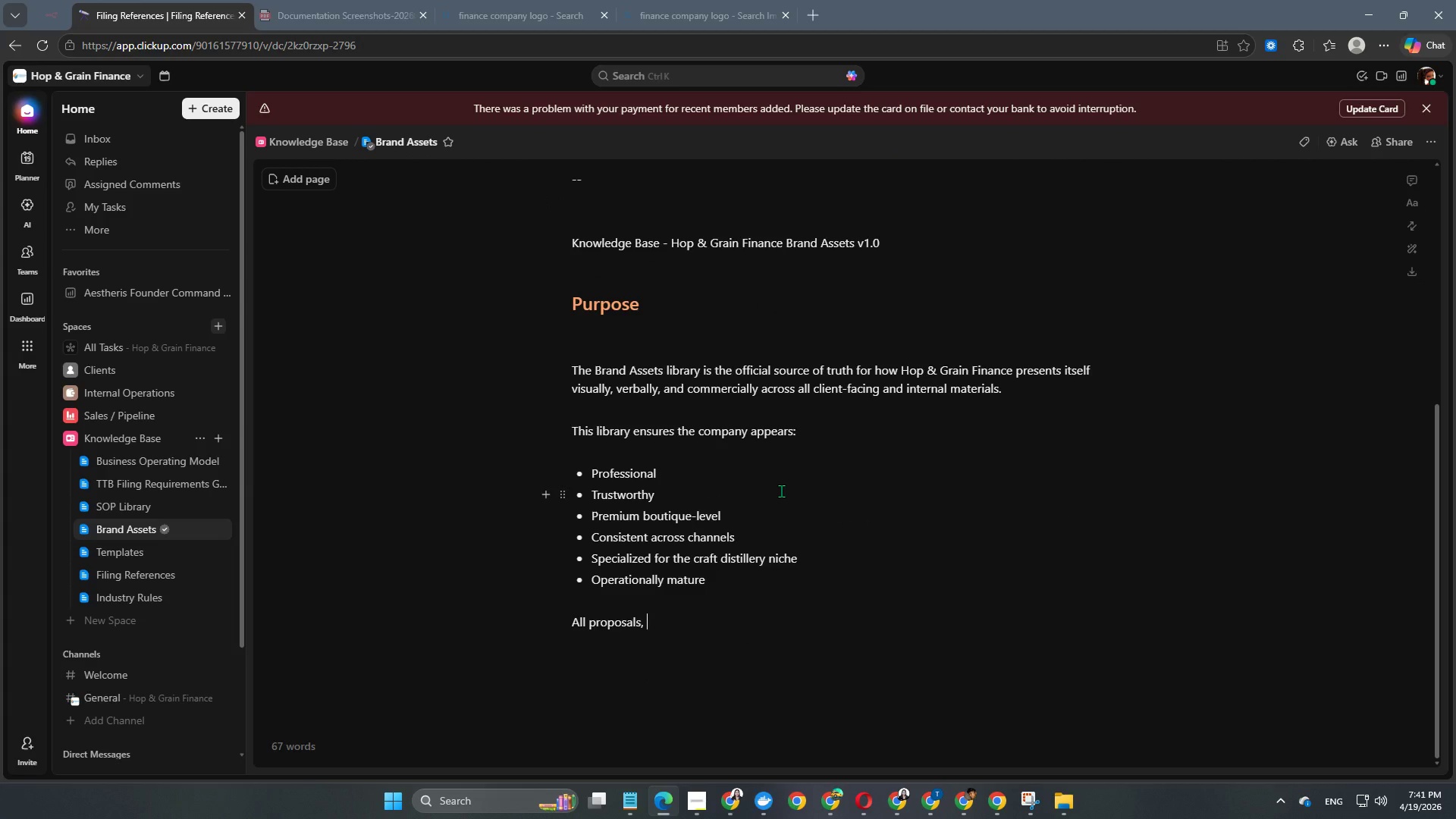 
wait(7.15)
 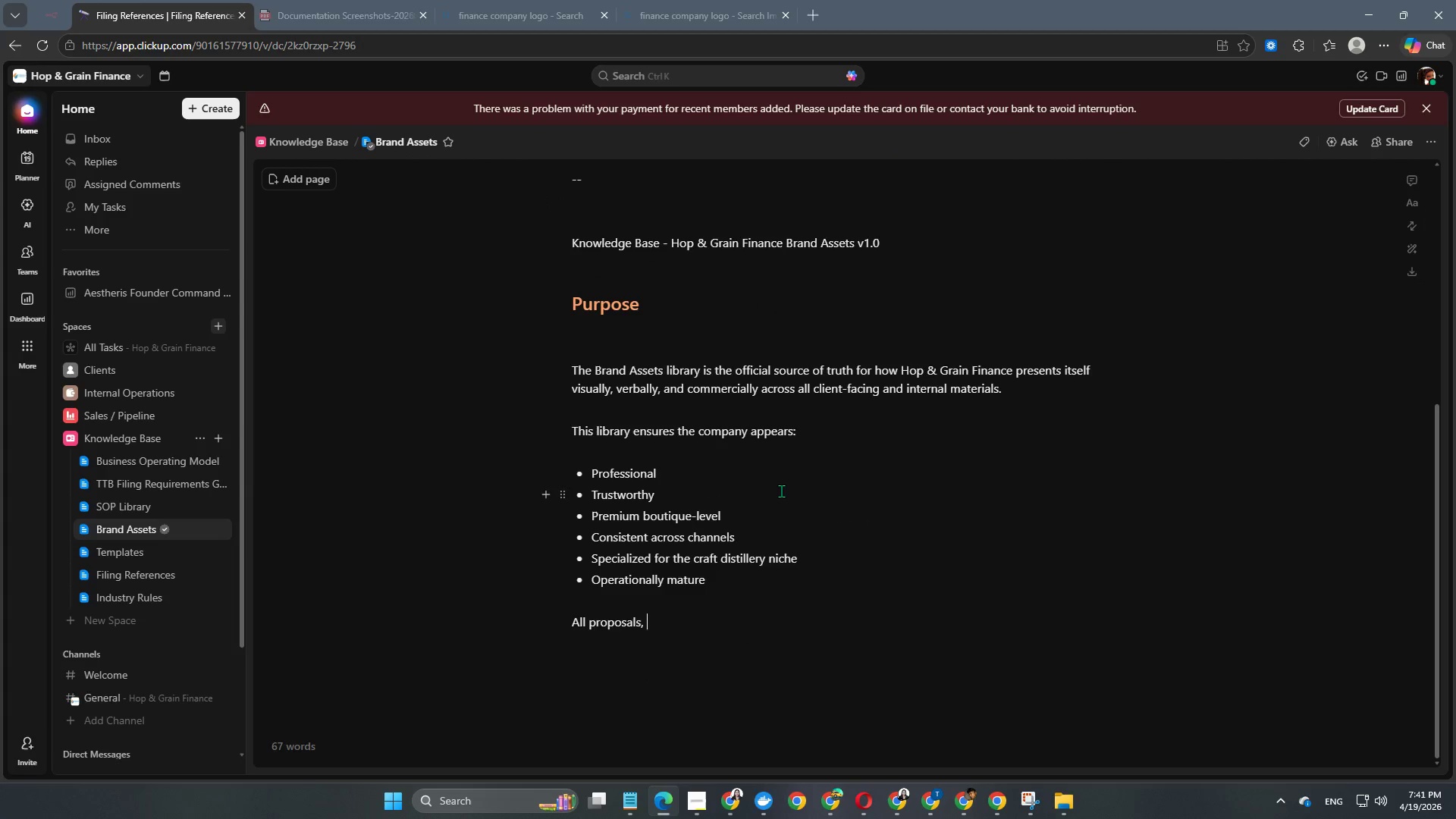 
type(onboarding materials )
 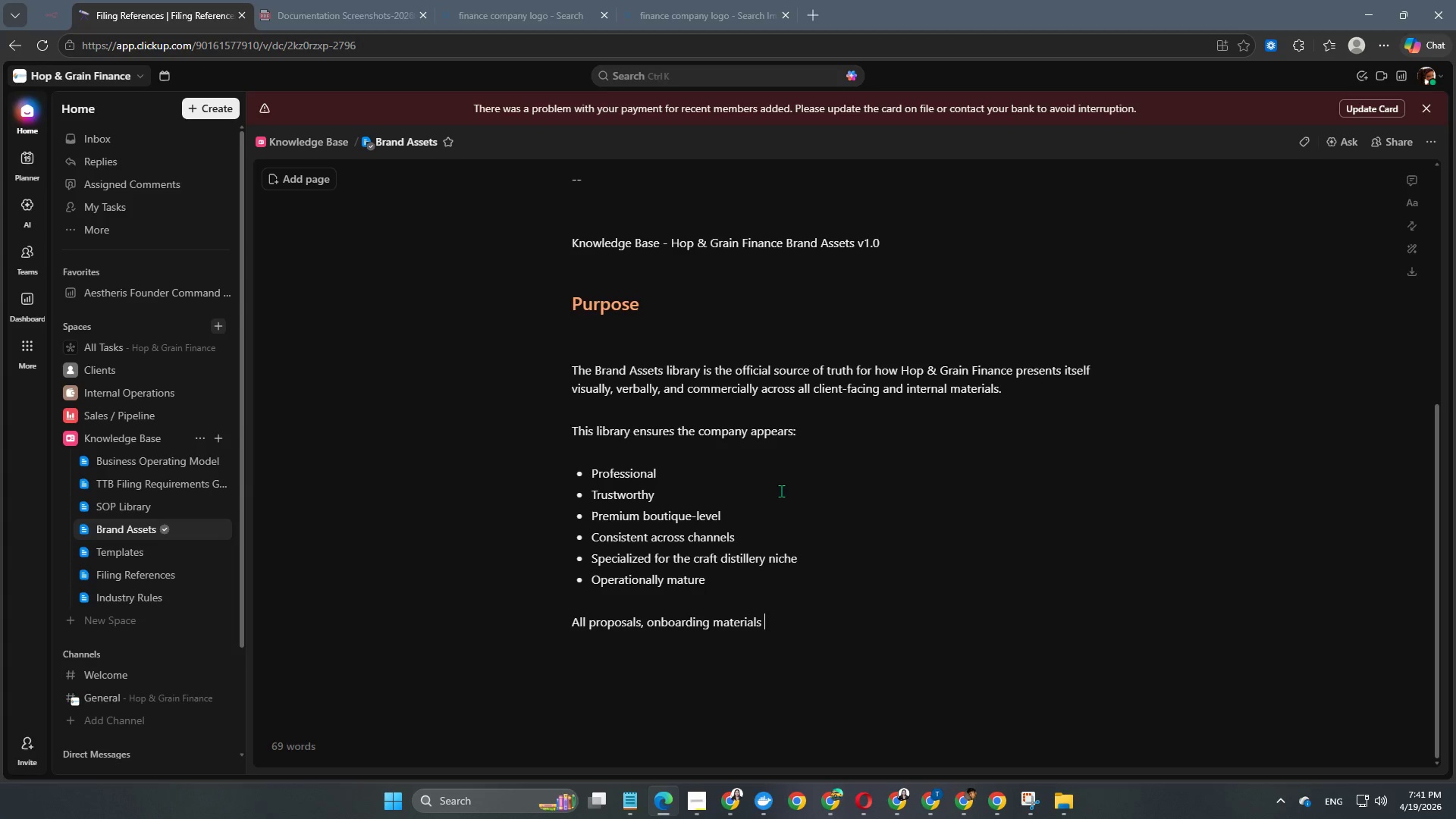 
key(Backspace)
type(, dashboards,re)
 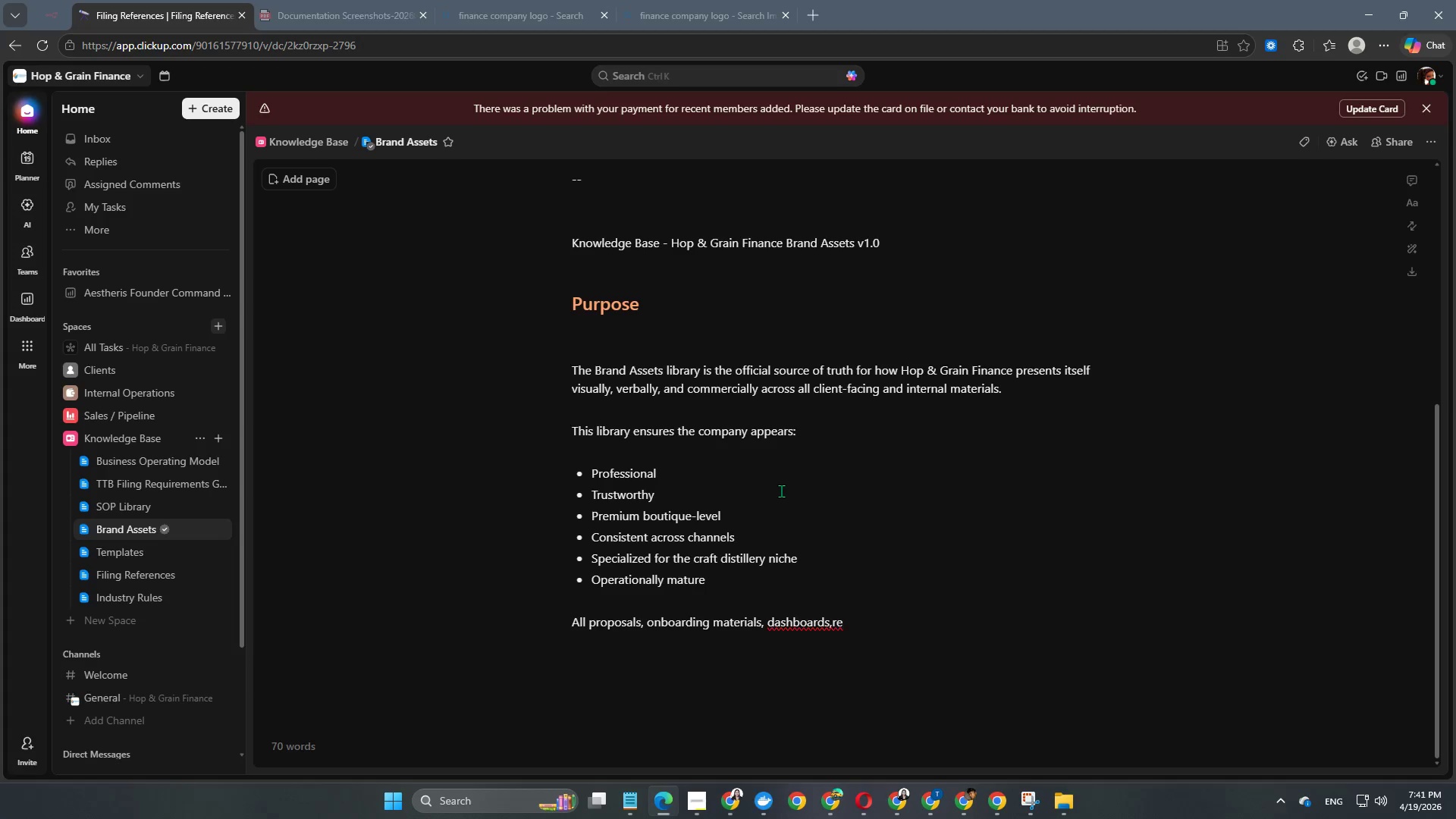 
key(Backspace)
key(Backspace)
key(Backspace)
type(, reports, workspace assets, email signature)
 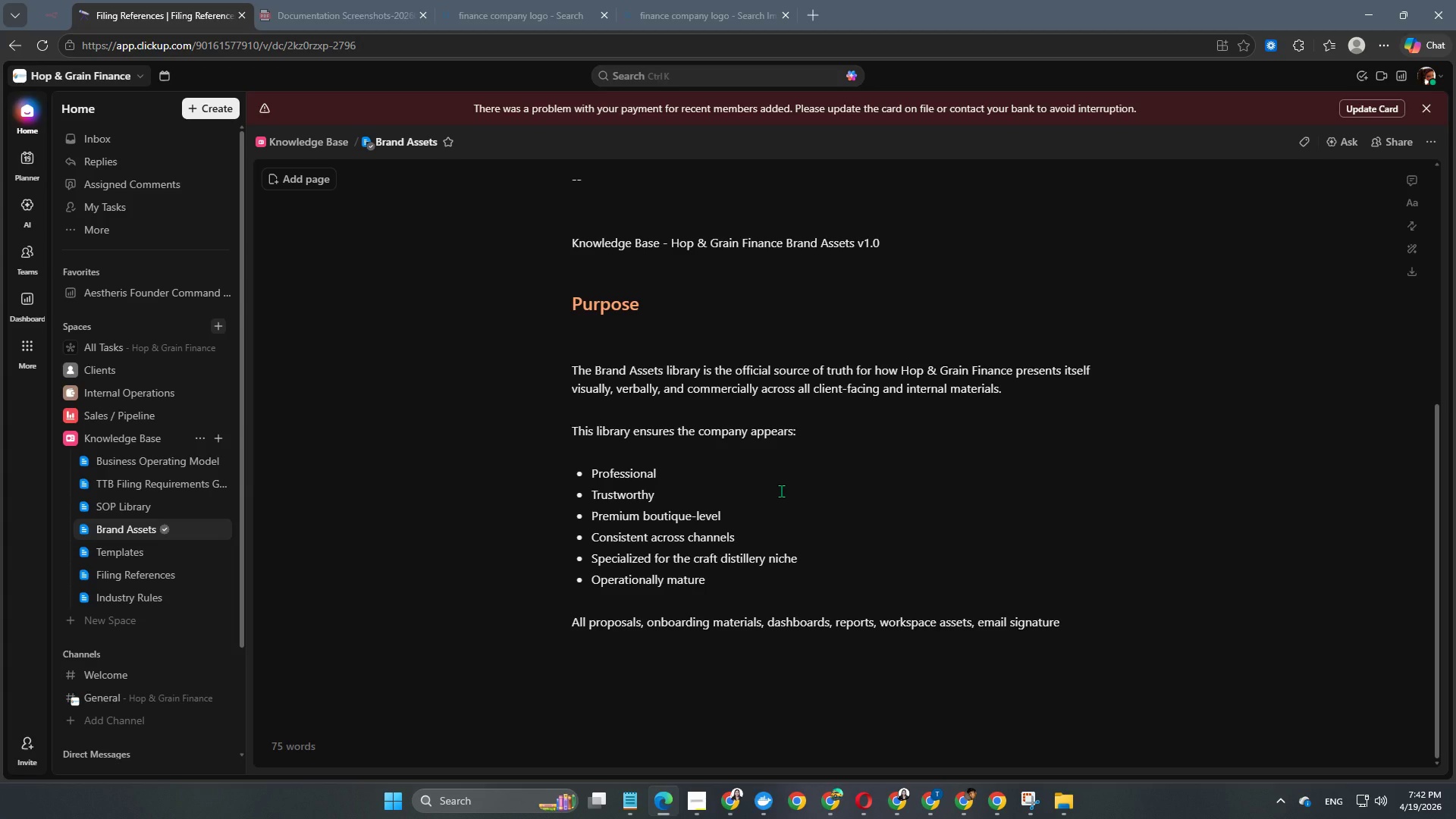 
type(s, and marketing collateral)
 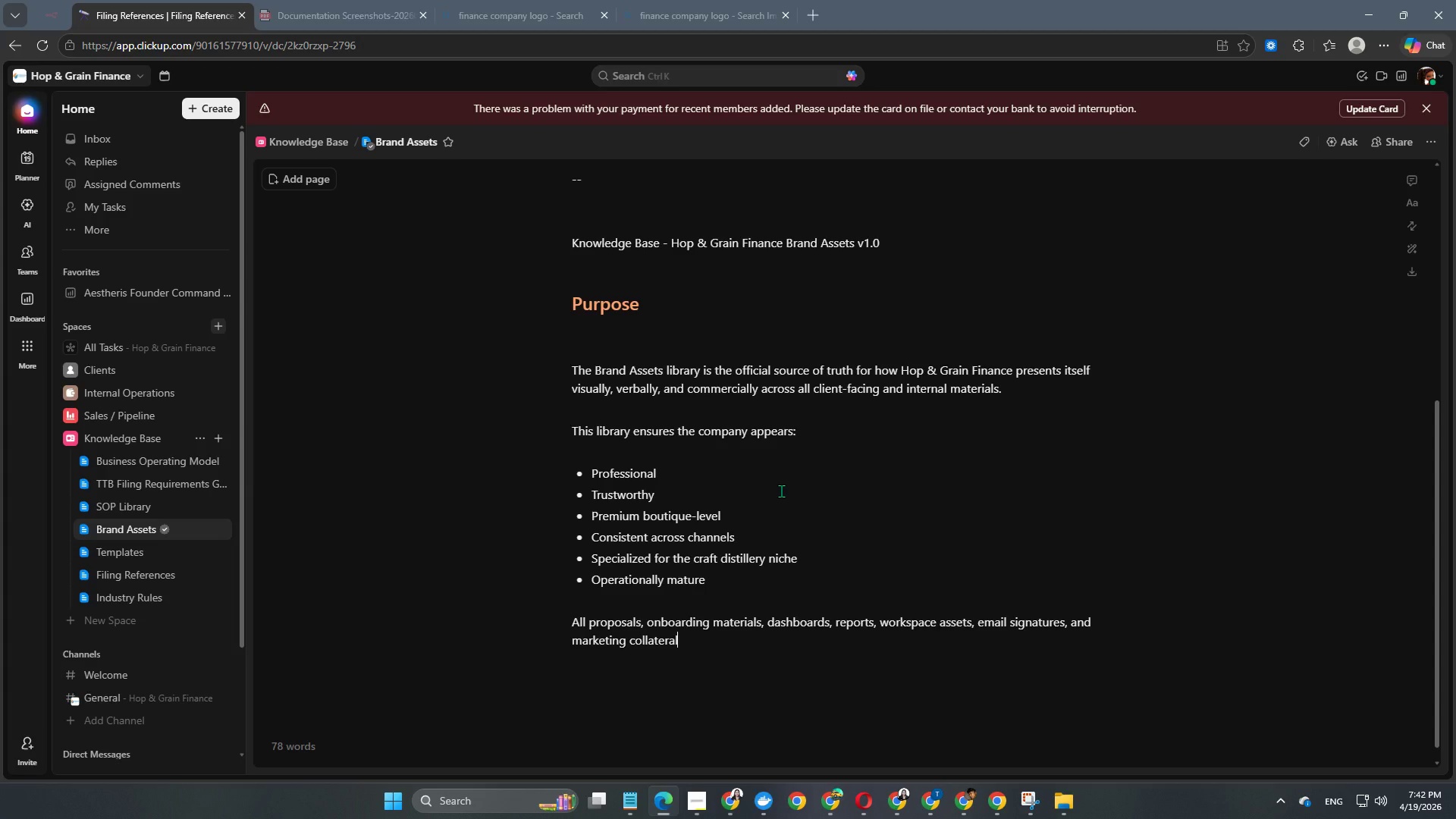 
type( should follow this standard.)
 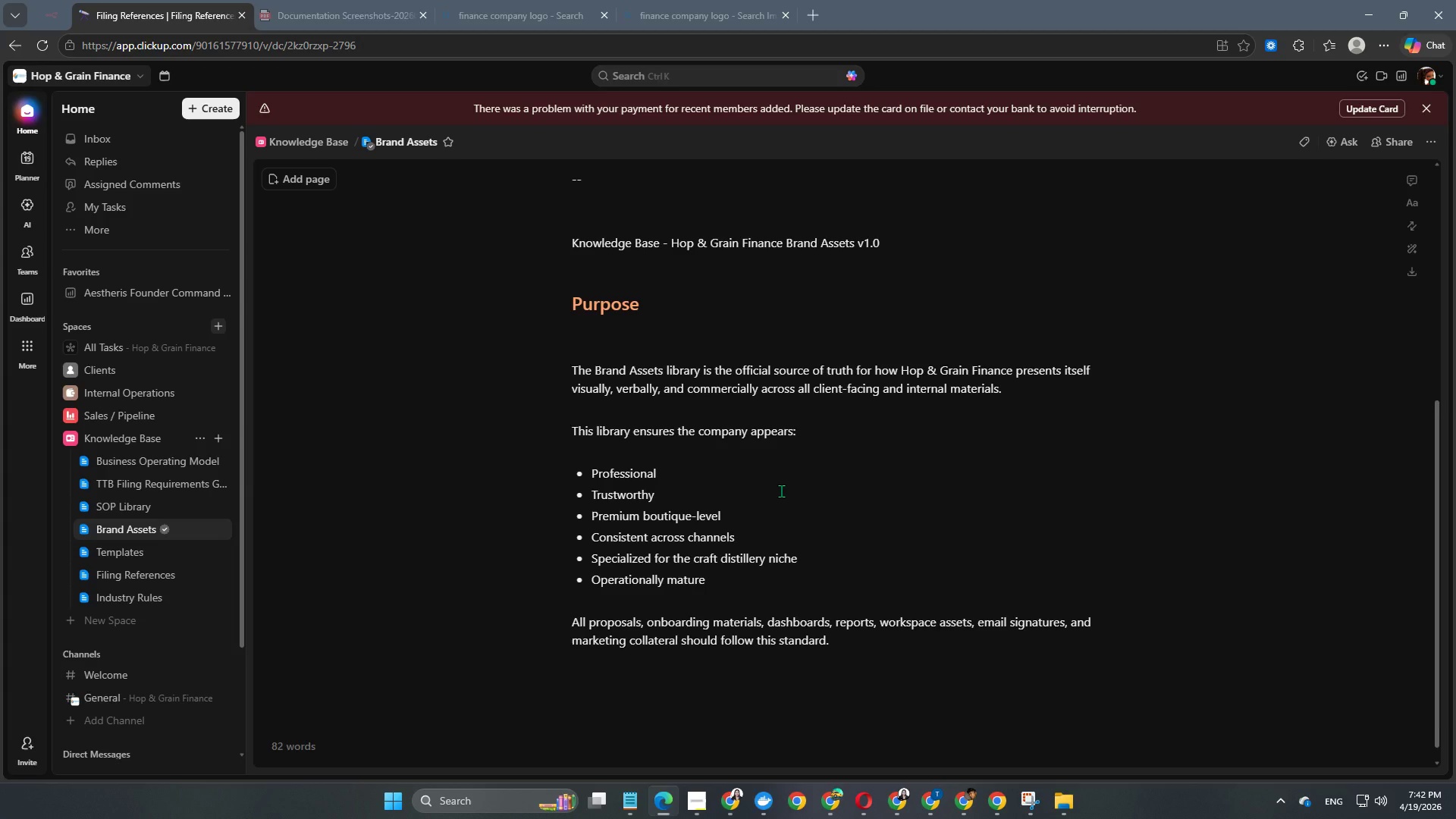 
key(Enter)
 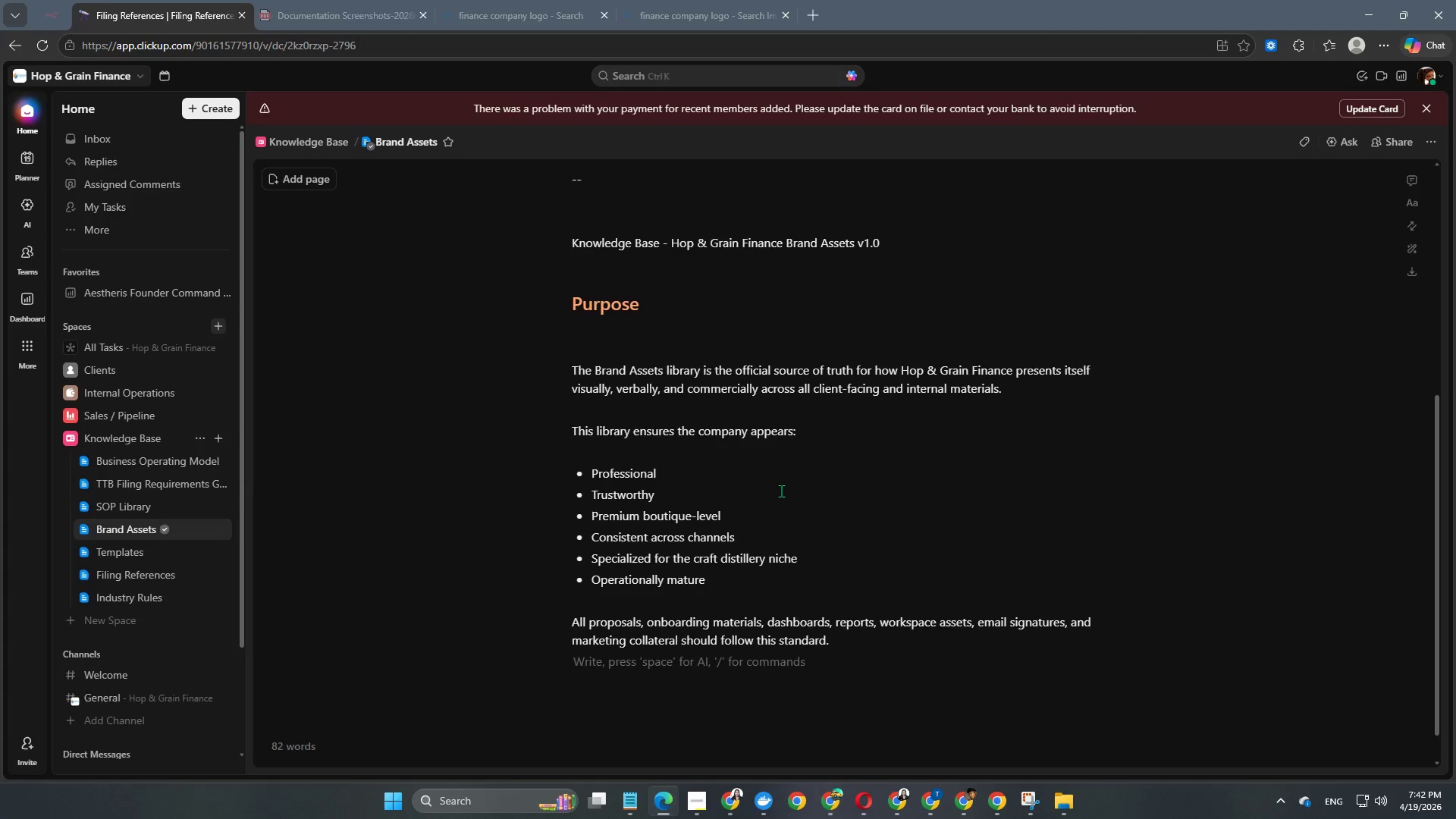 
key(Enter)
 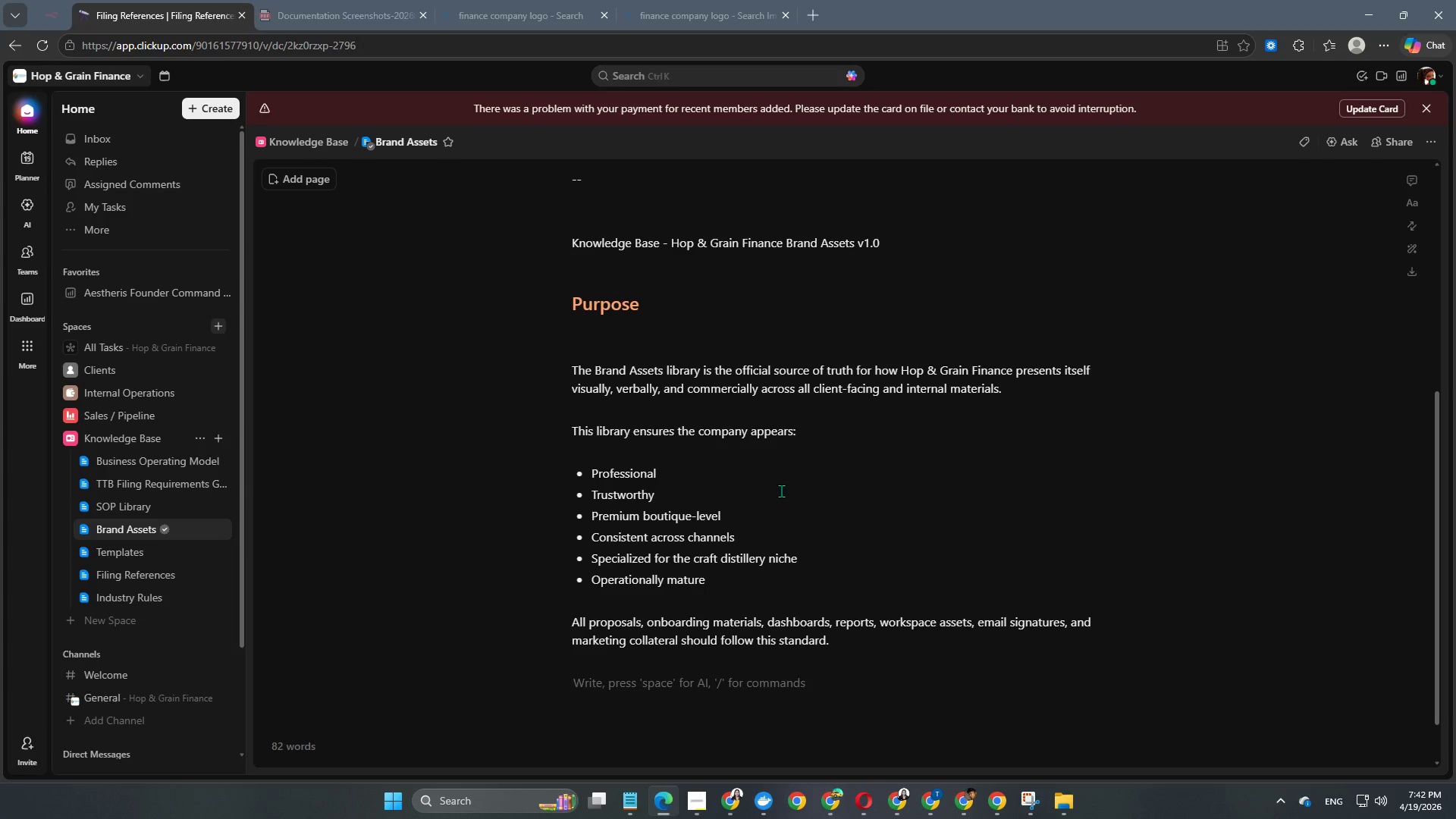 
type(BA)
key(Backspace)
type(RAND FOUNDTA)
key(Backspace)
key(Backspace)
type(ATION)
 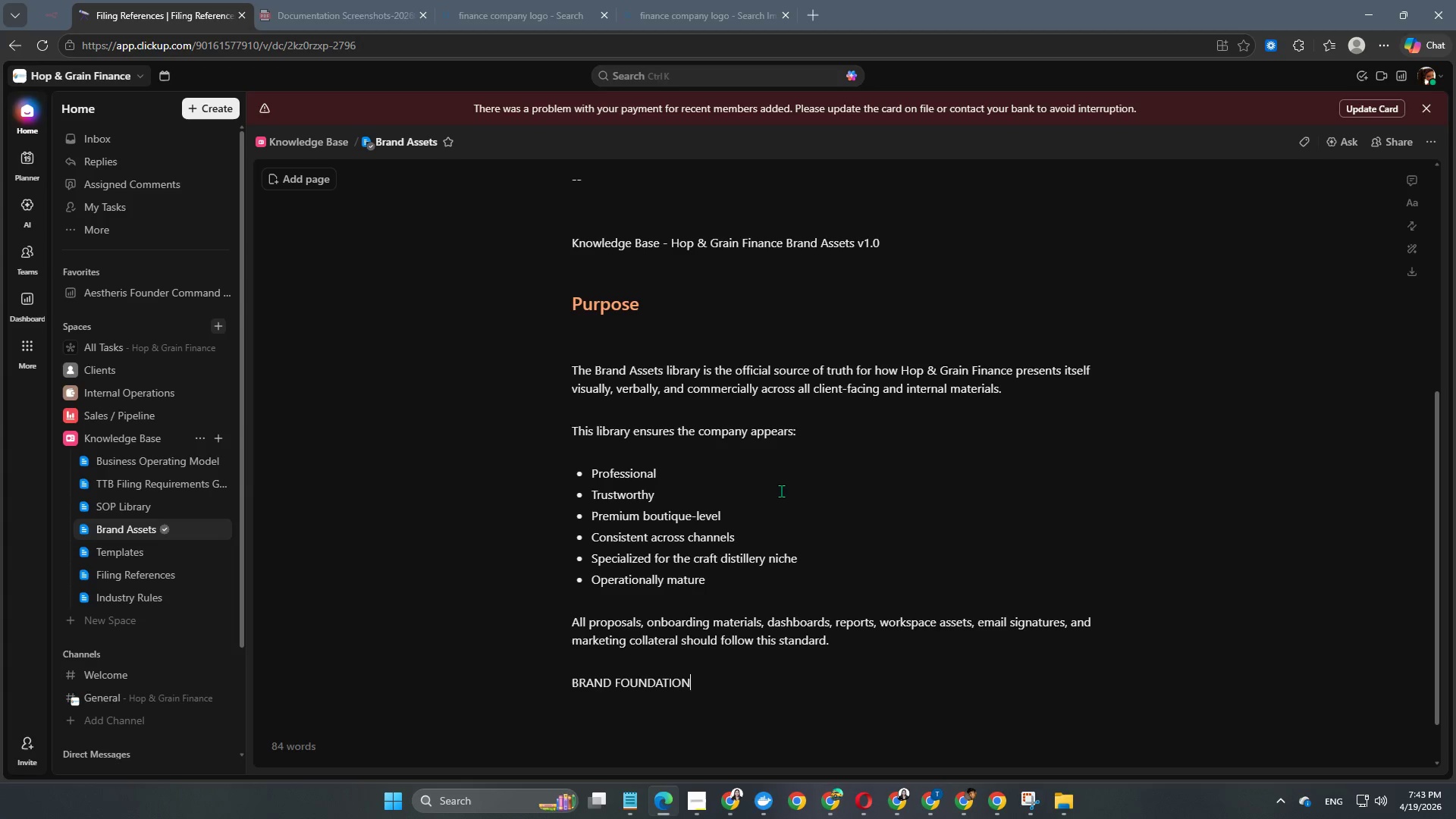 
key(Enter)
 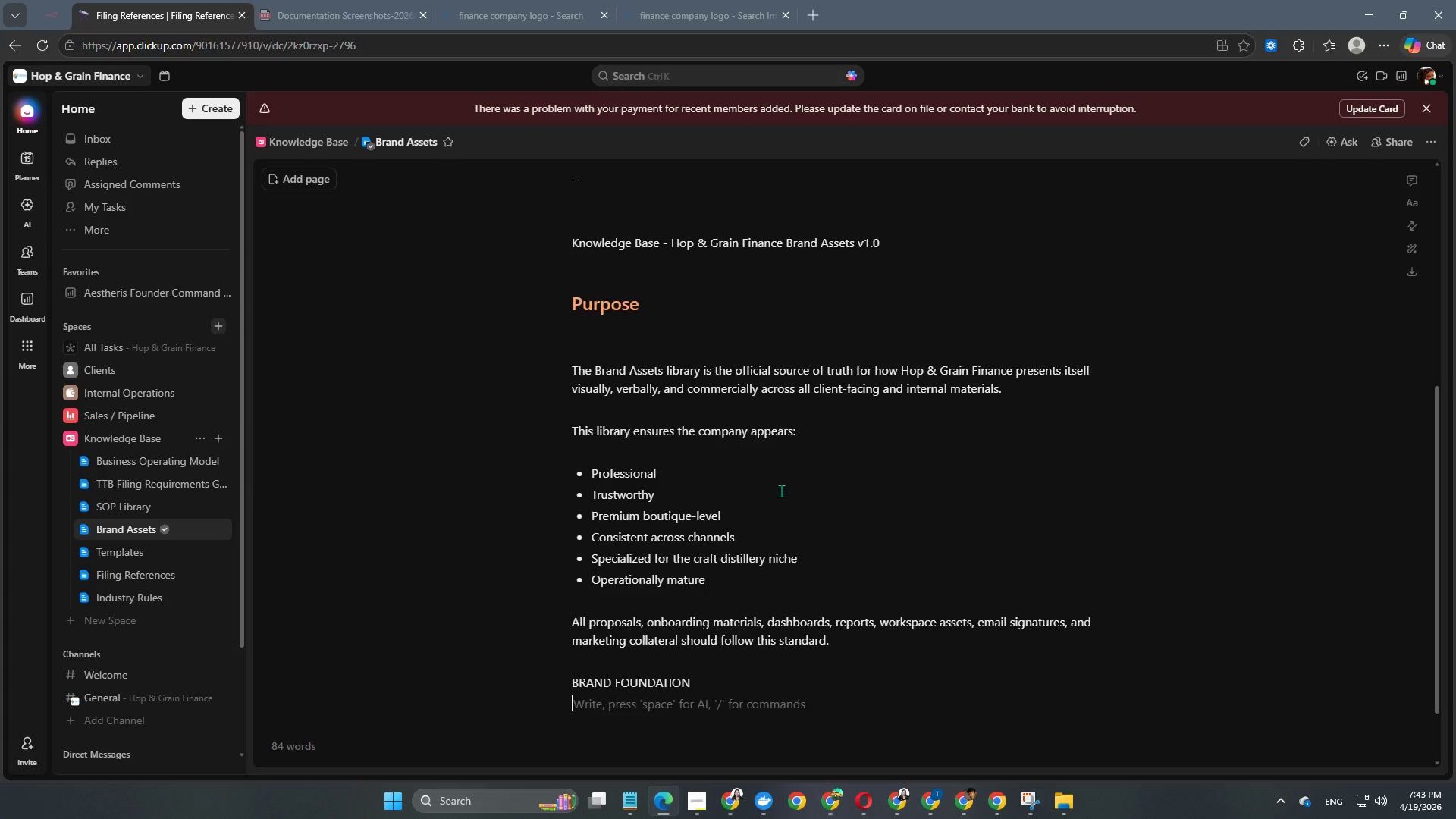 
key(Enter)
 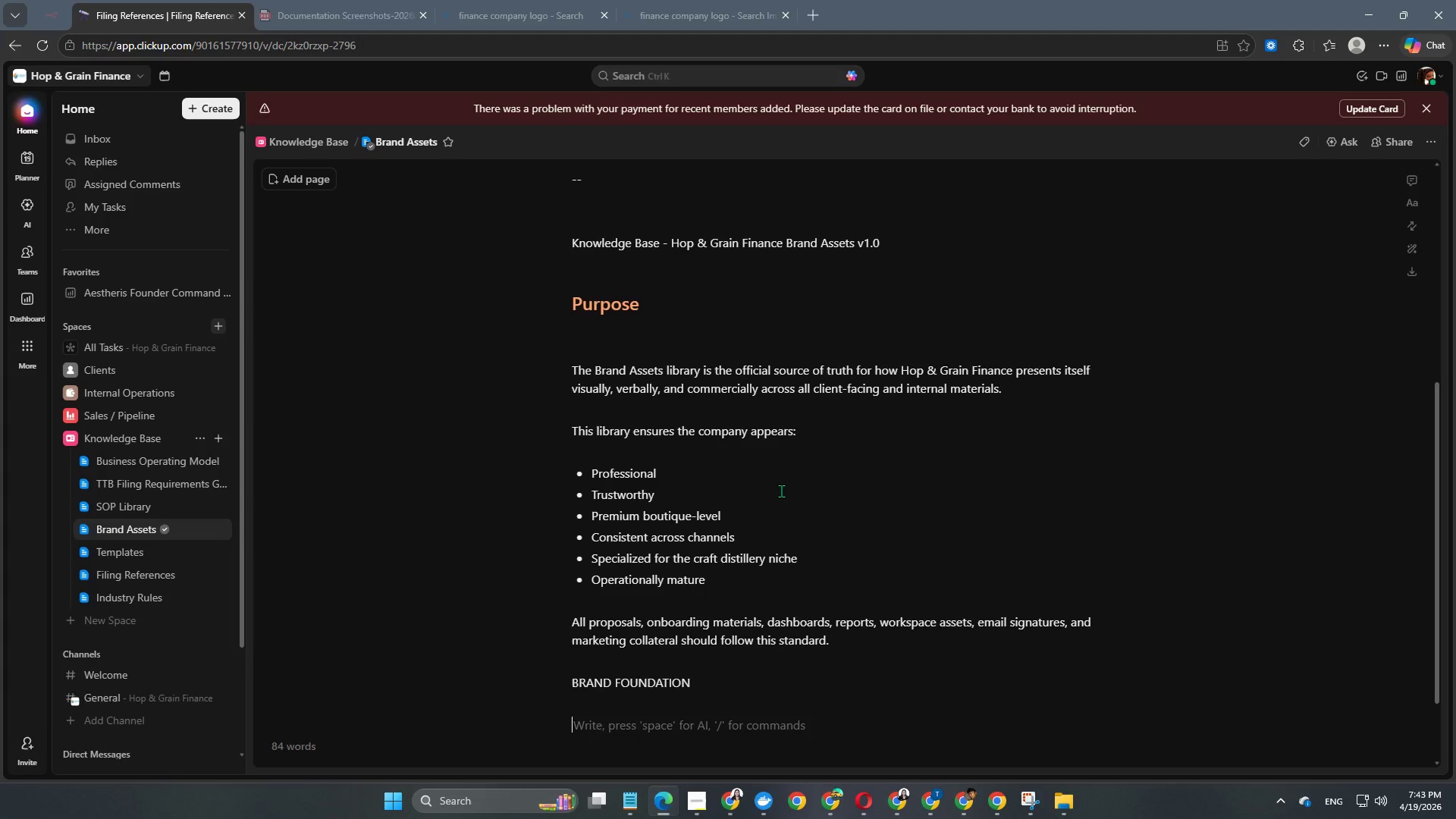 
type(Official Brand B)
key(Backspace)
type(Name)
 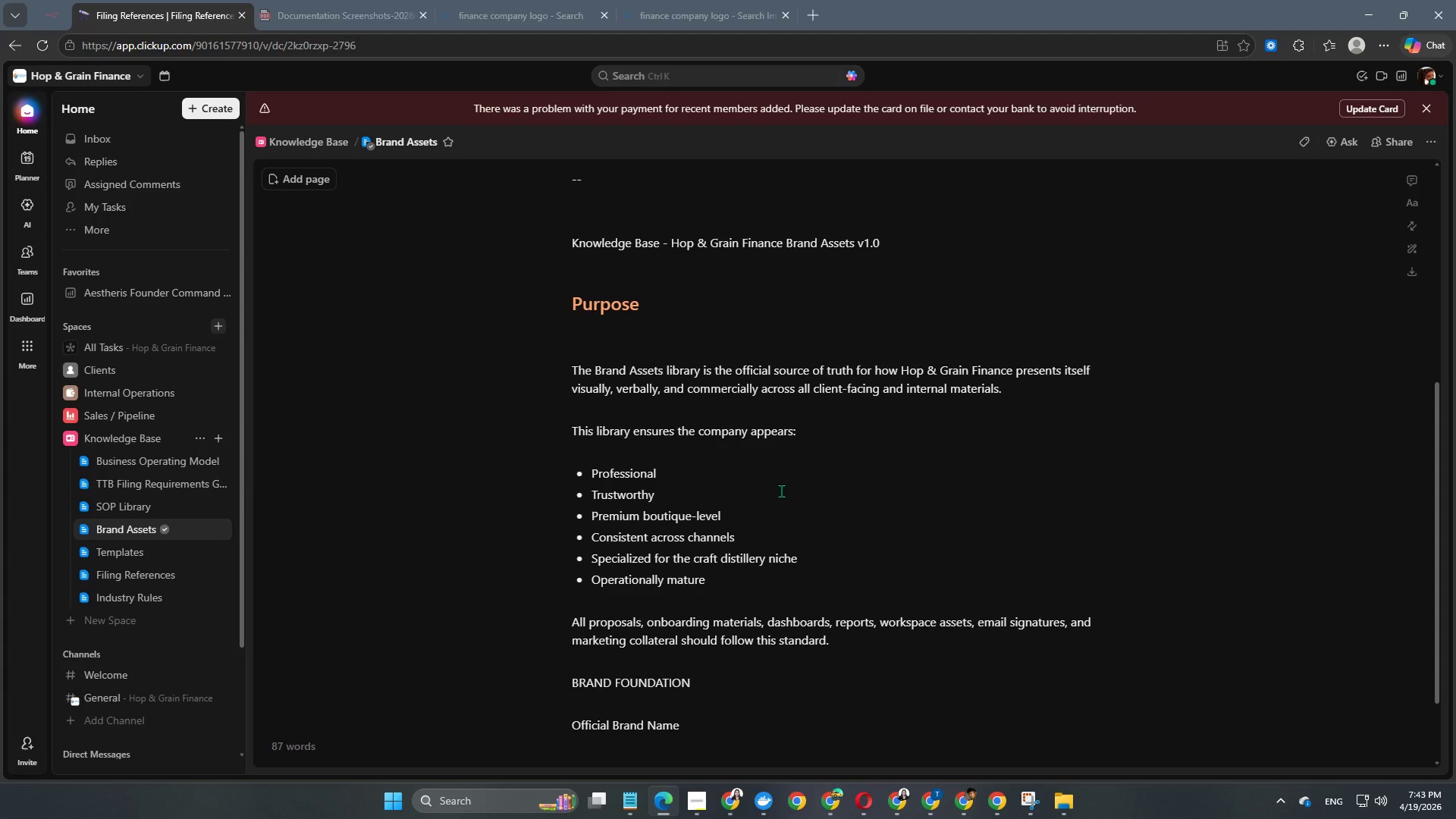 
key(Enter)
 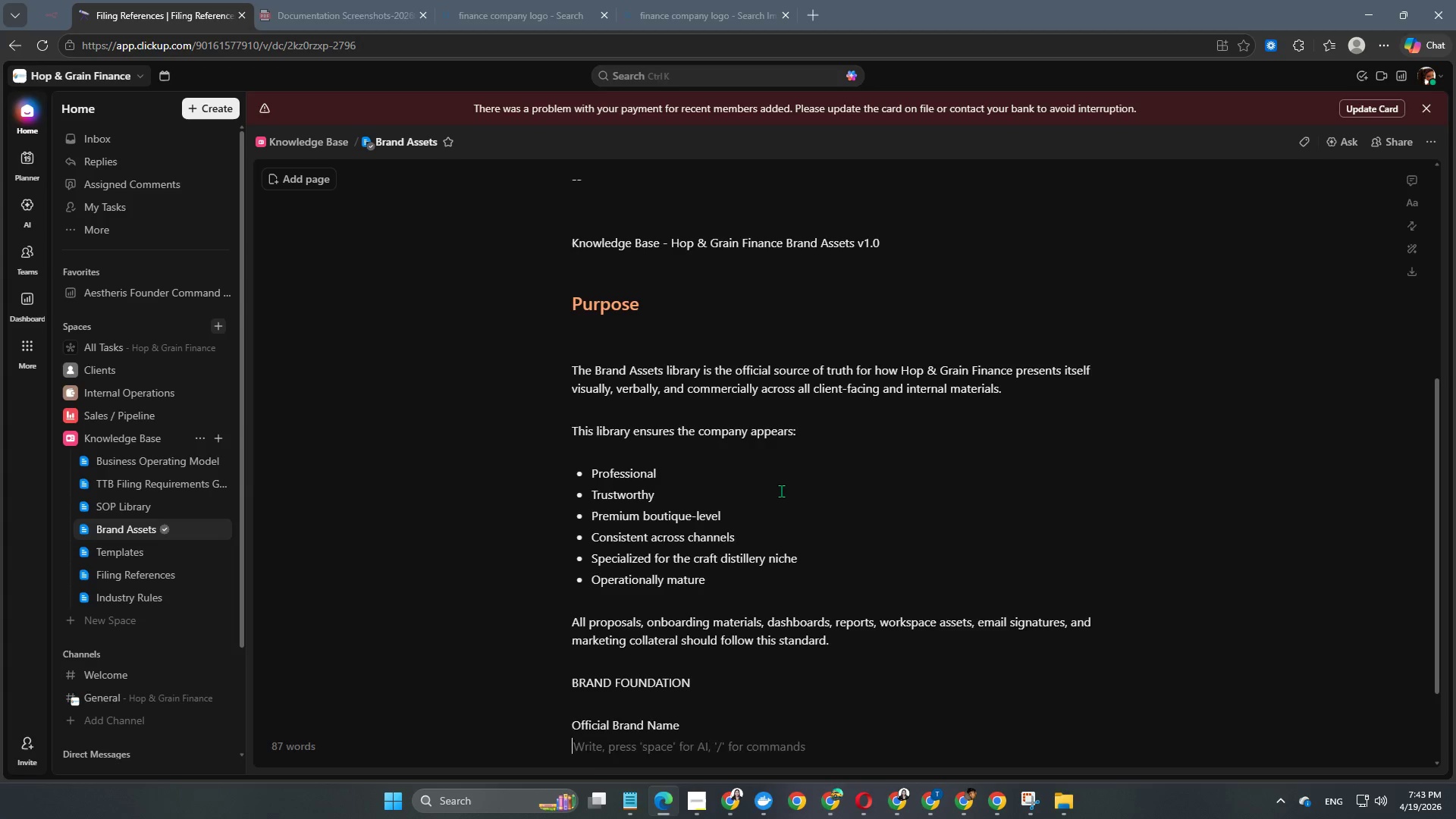 
key(Enter)
 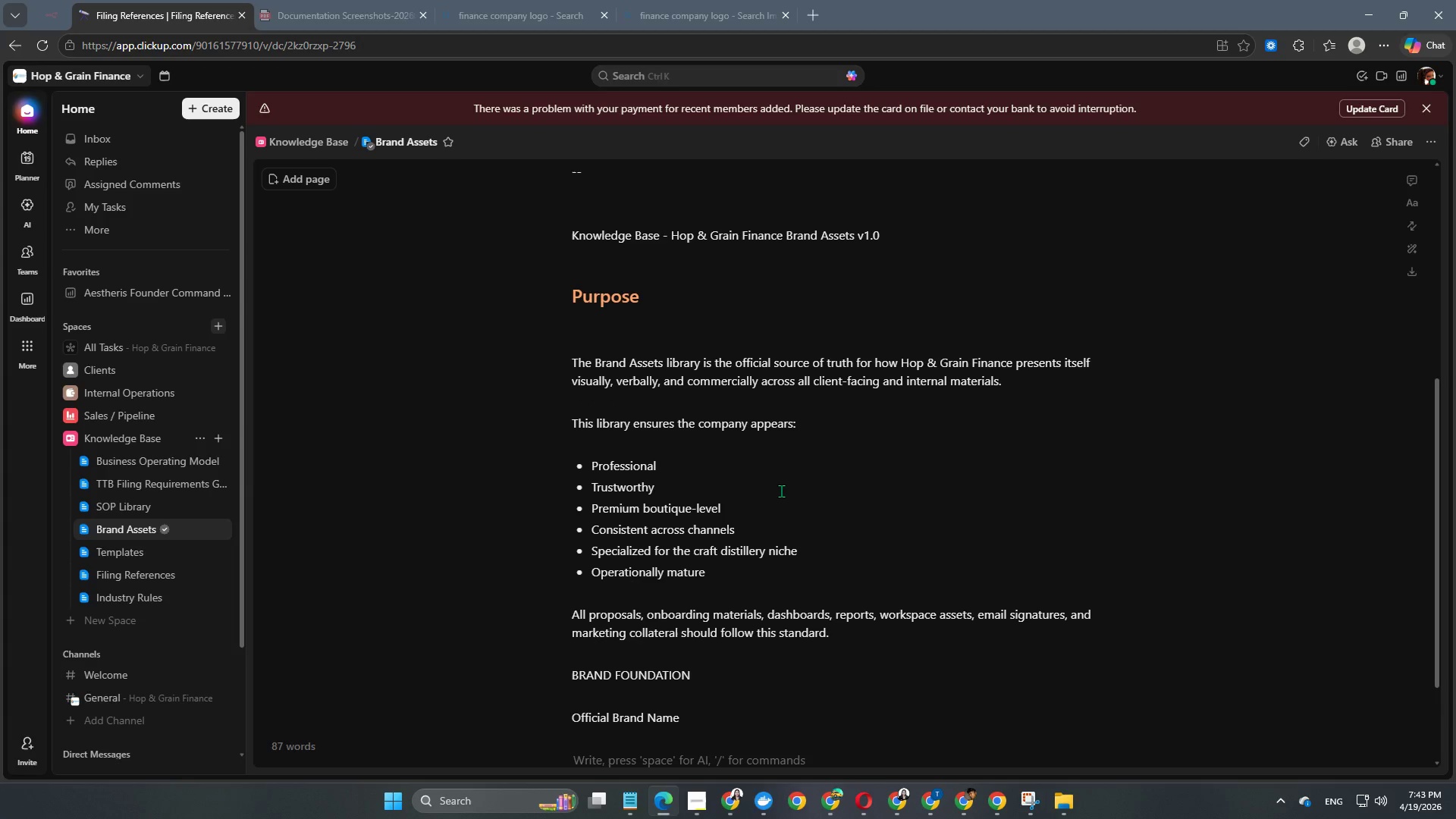 
type(Hop & Grain Finance)
 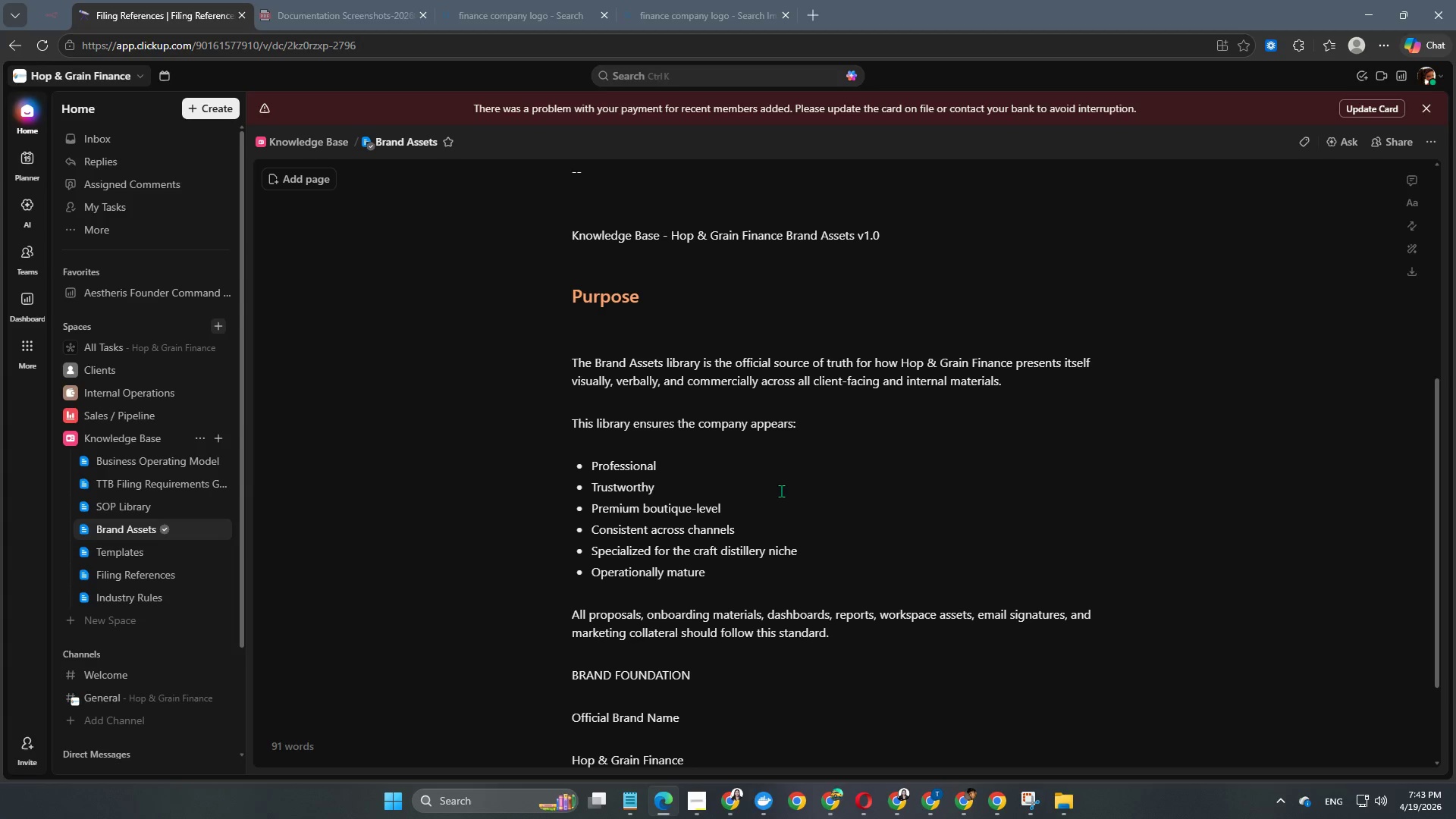 
key(Enter)
 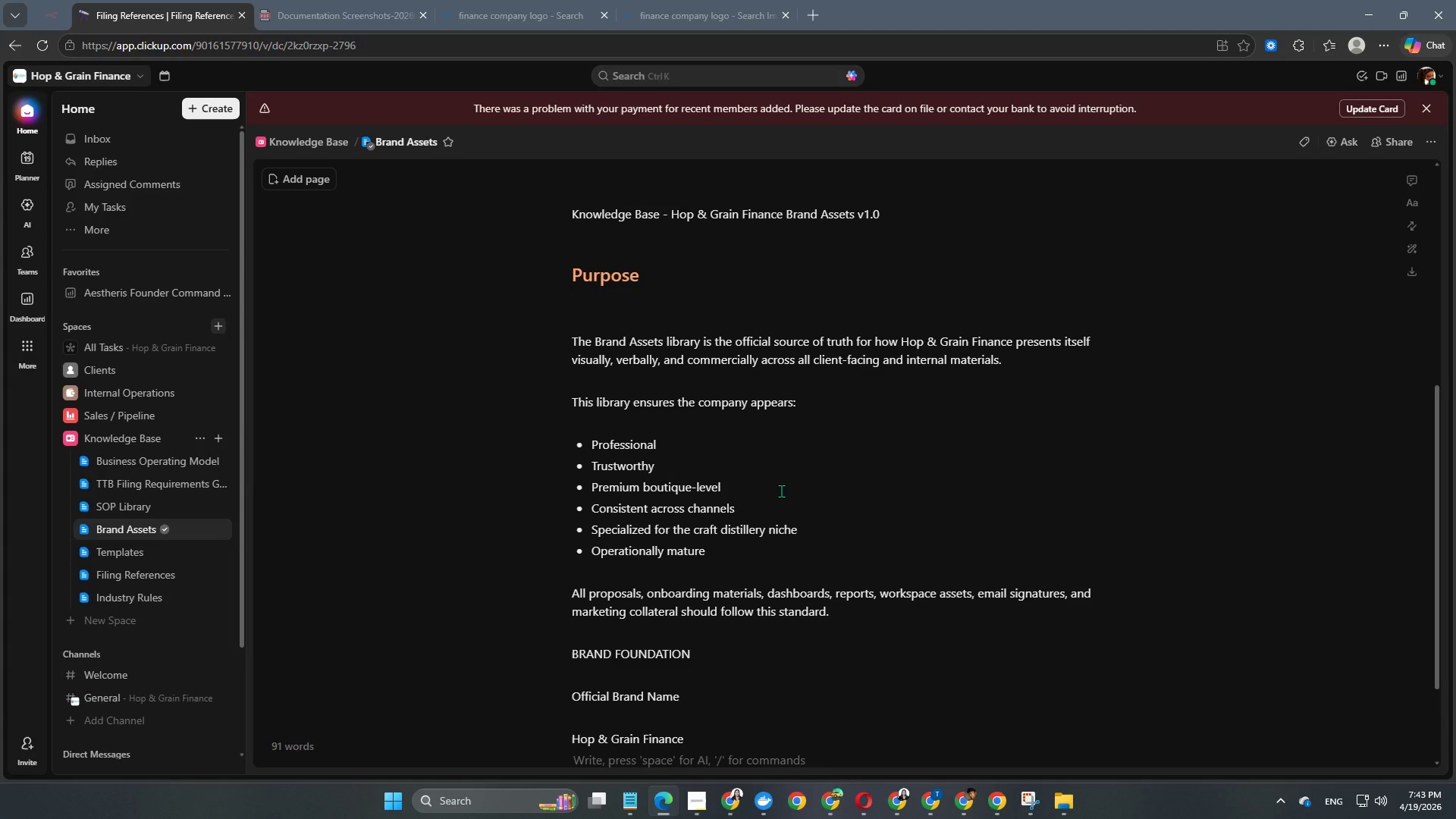 
key(Enter)
 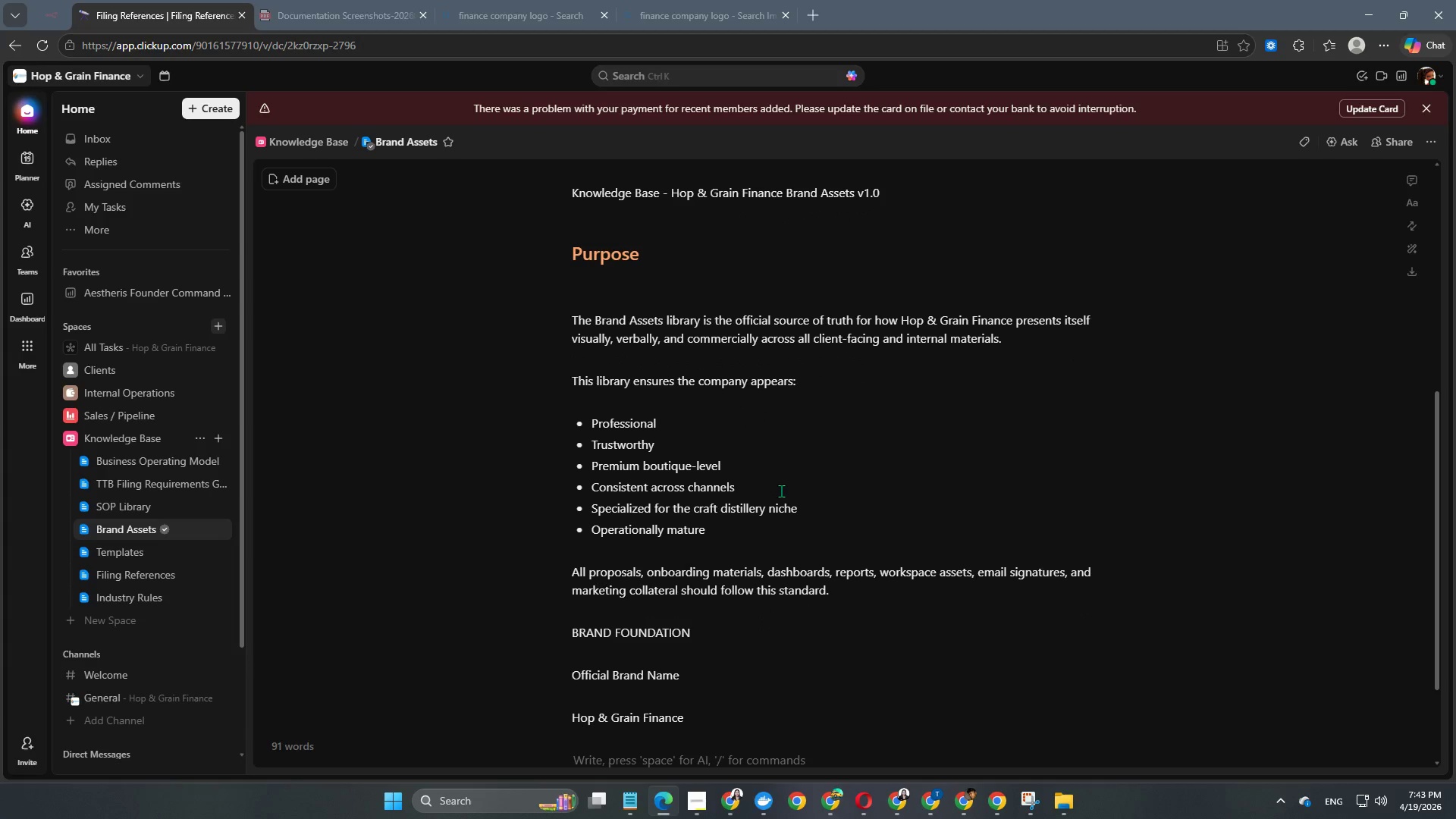 
type(Brand PO)
key(Backspace)
type(ositioning)
 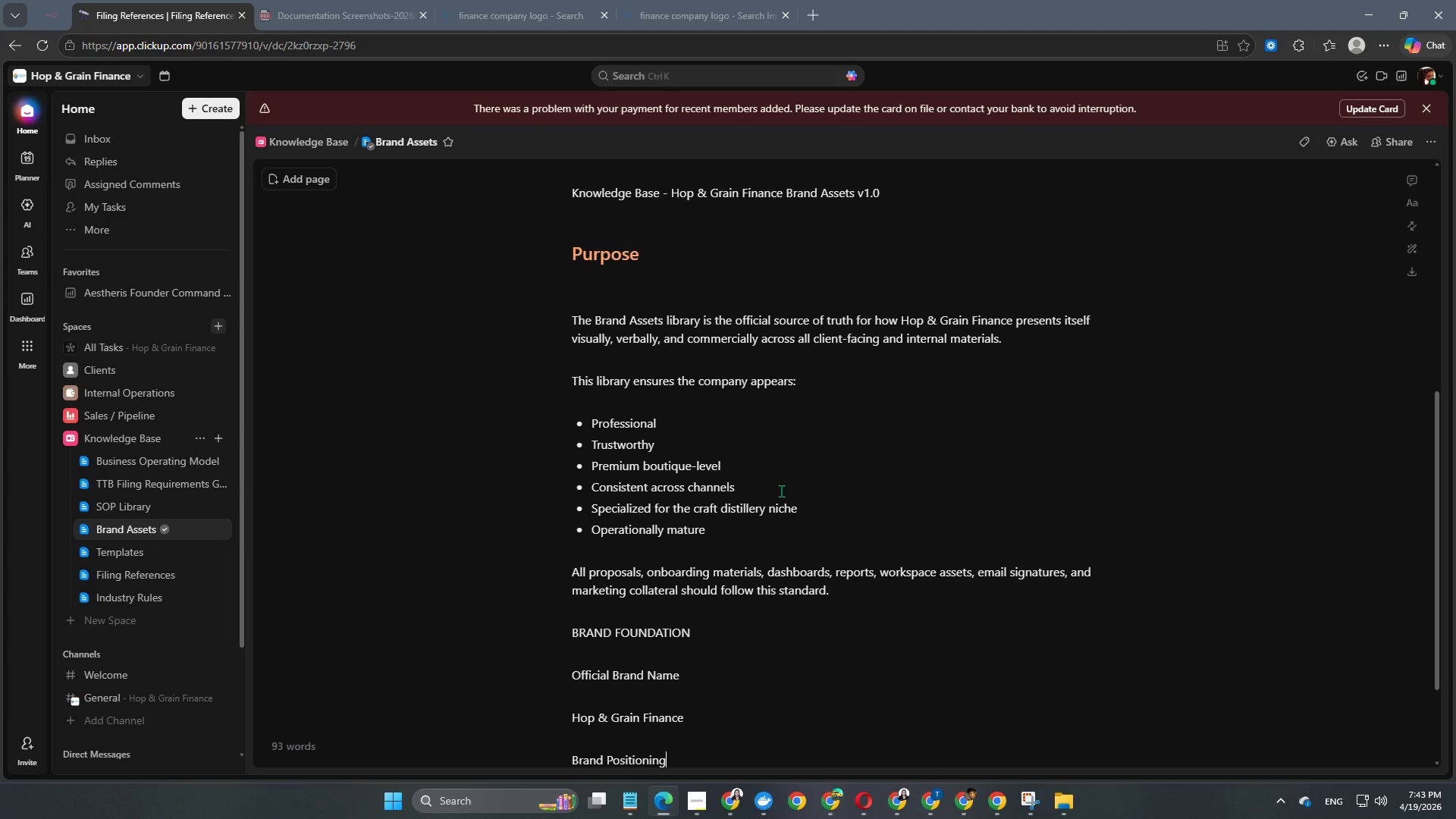 
key(Enter)
 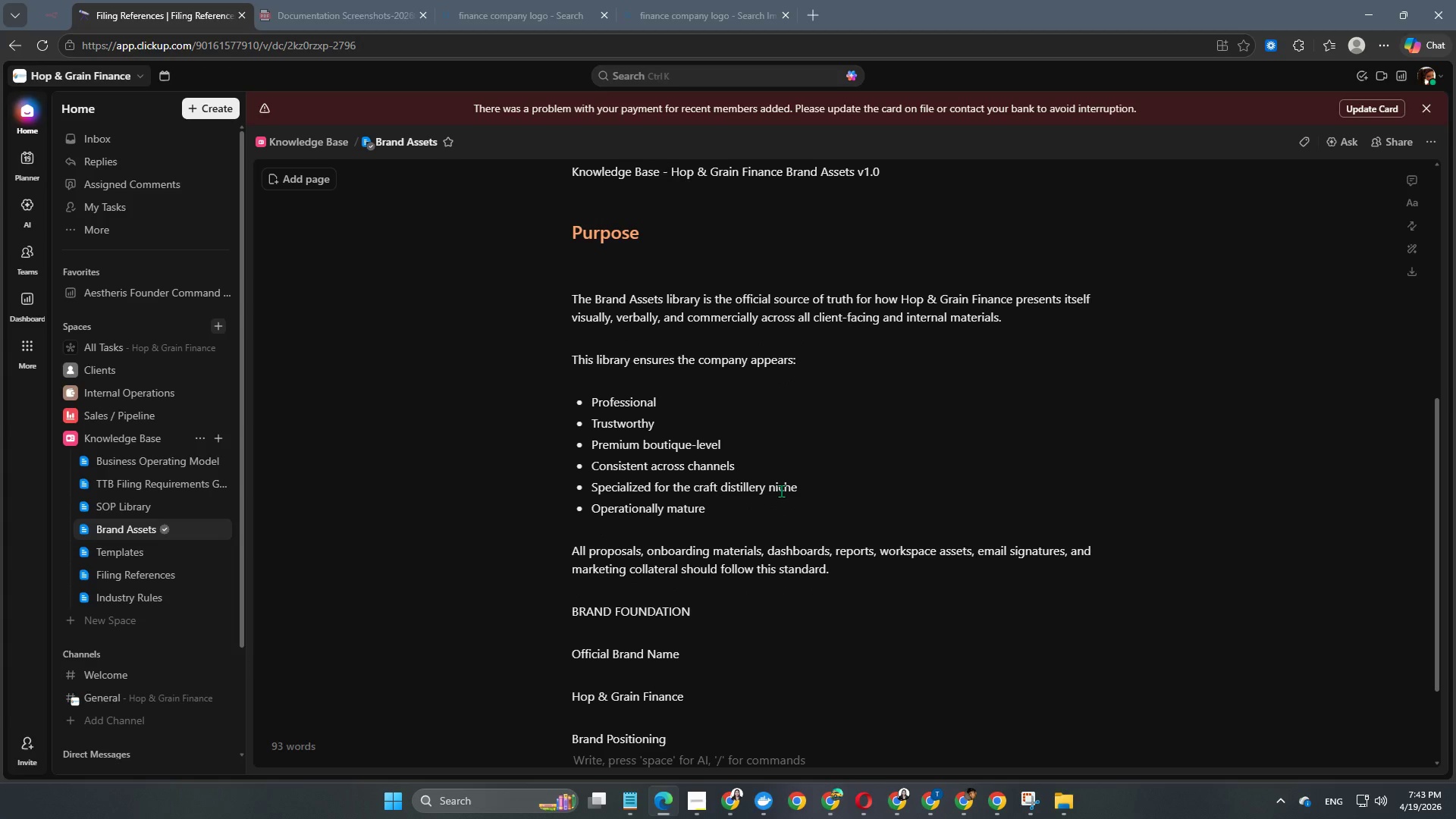 
key(Enter)
 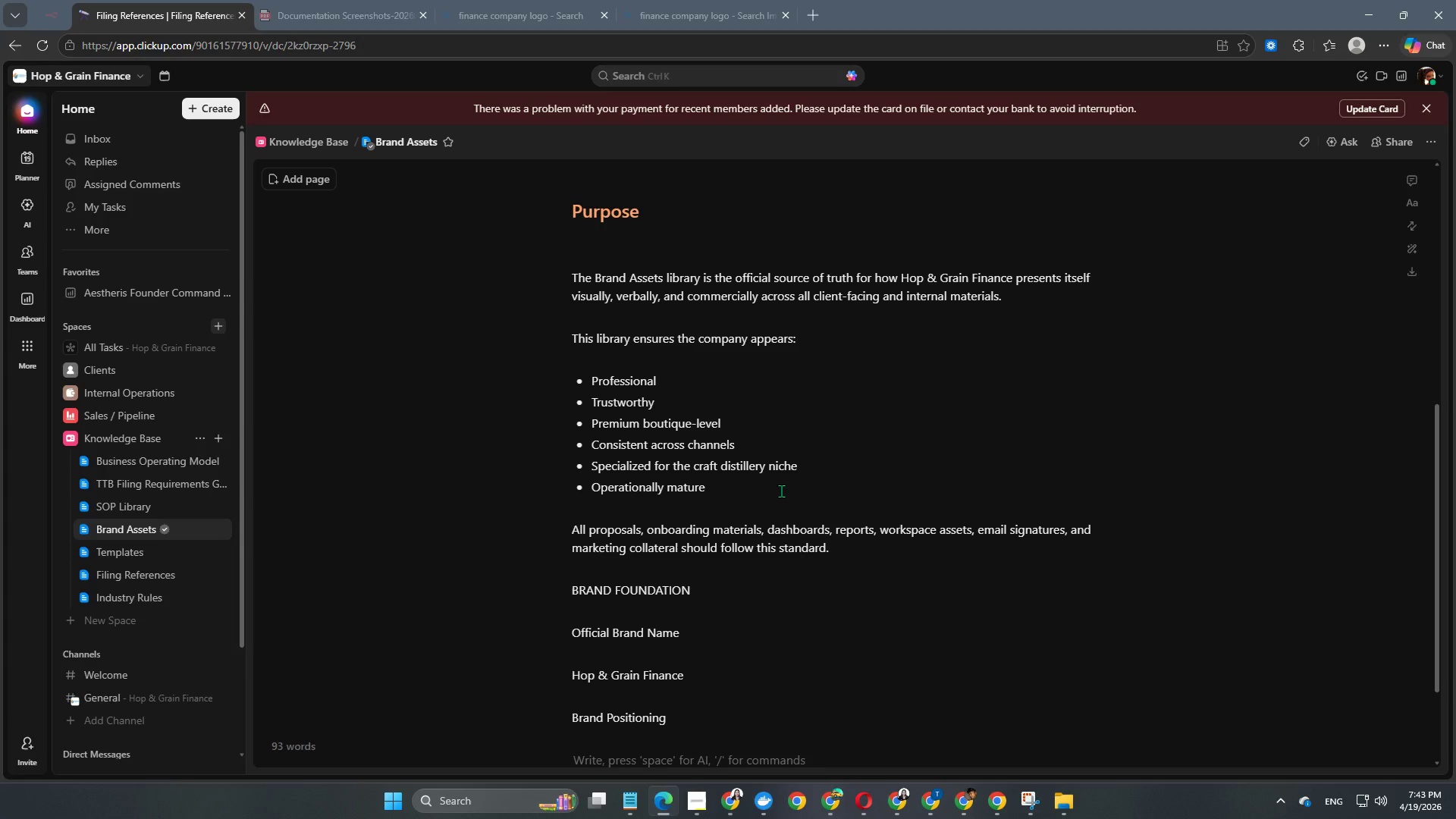 
type(D)
key(Backspace)
type(A boutique outsourced finance and compliance partner )
 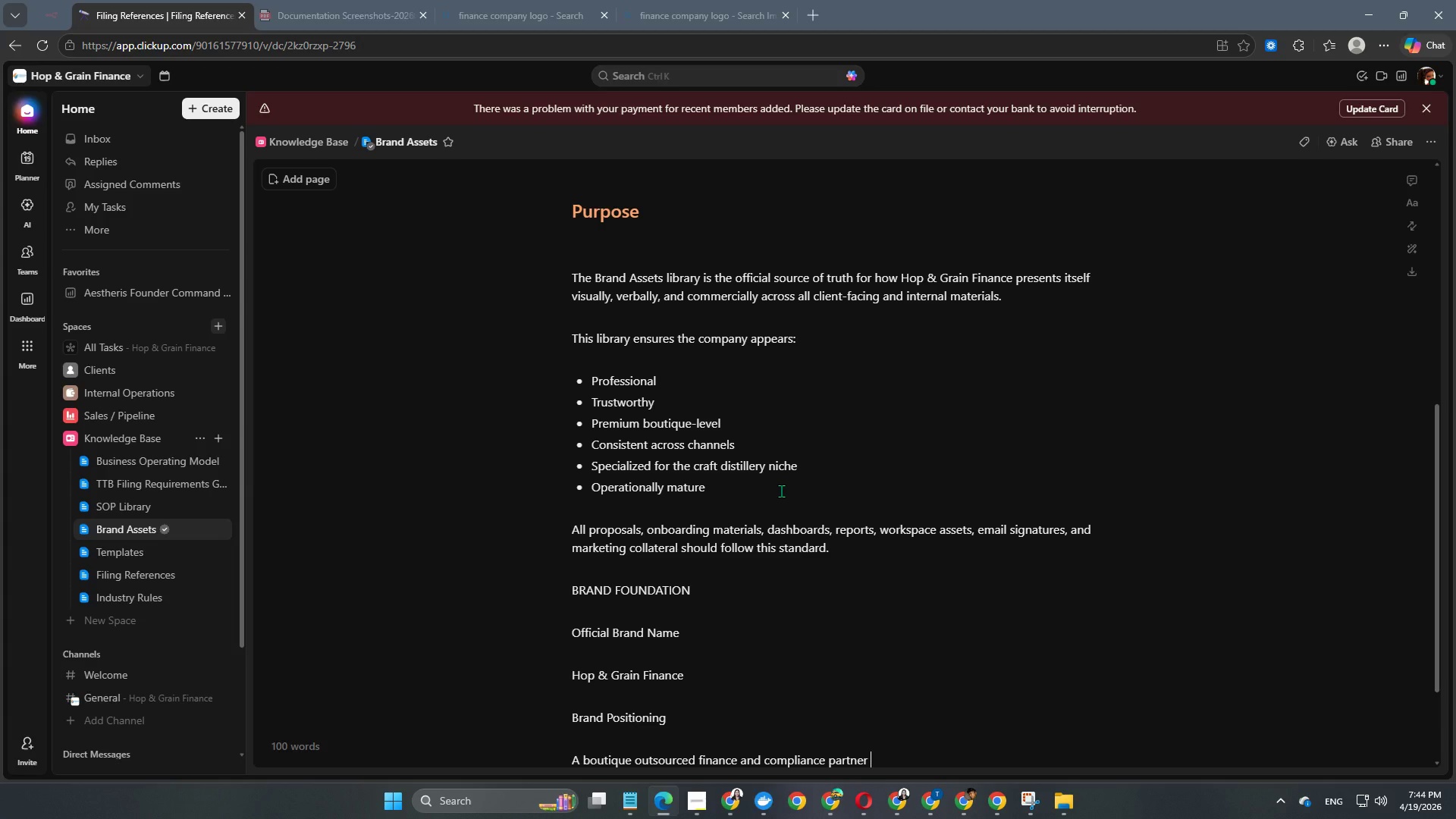 
type(serving small-bastch craft distilleries)
 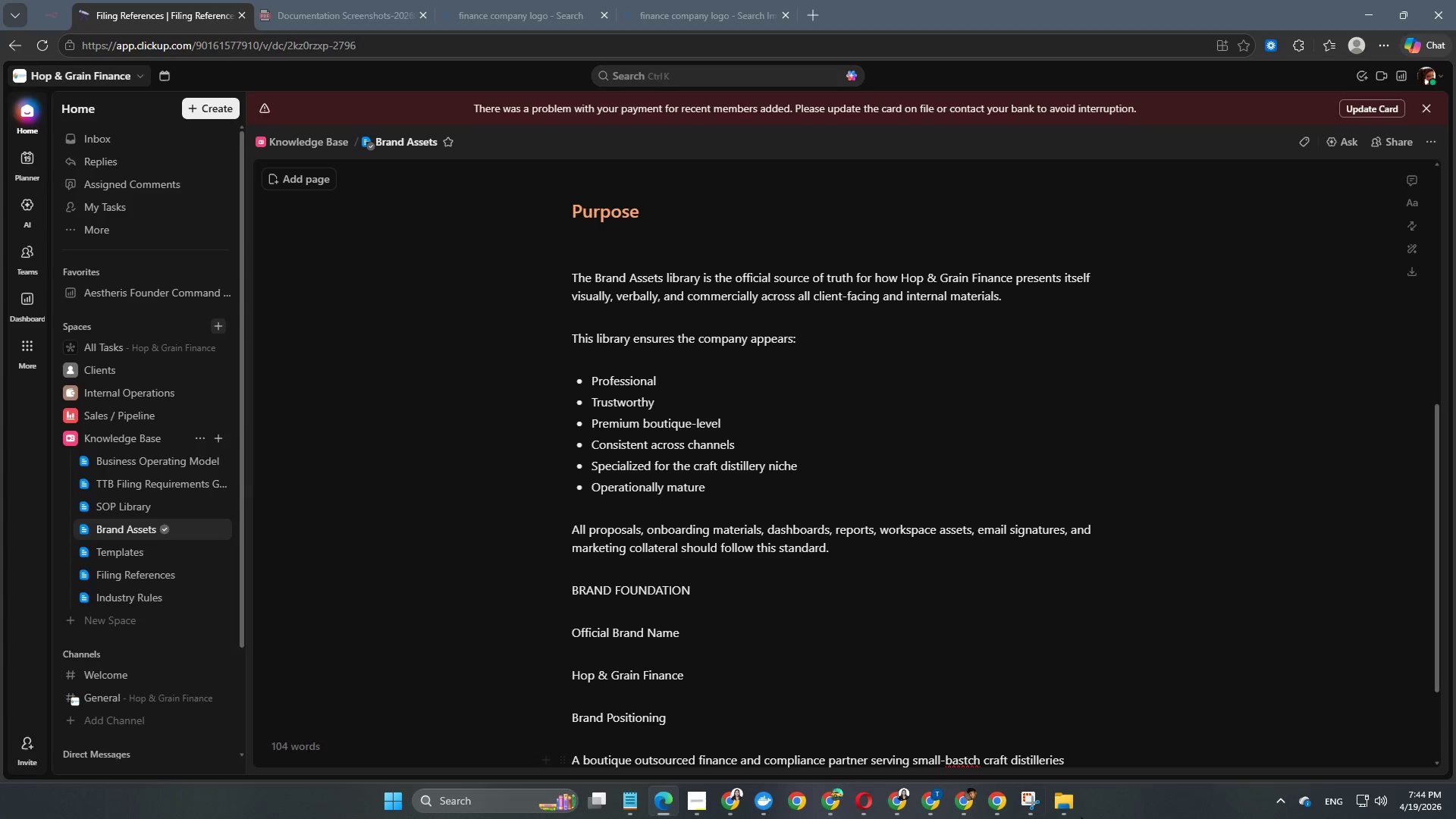 
left_click([970, 761])
 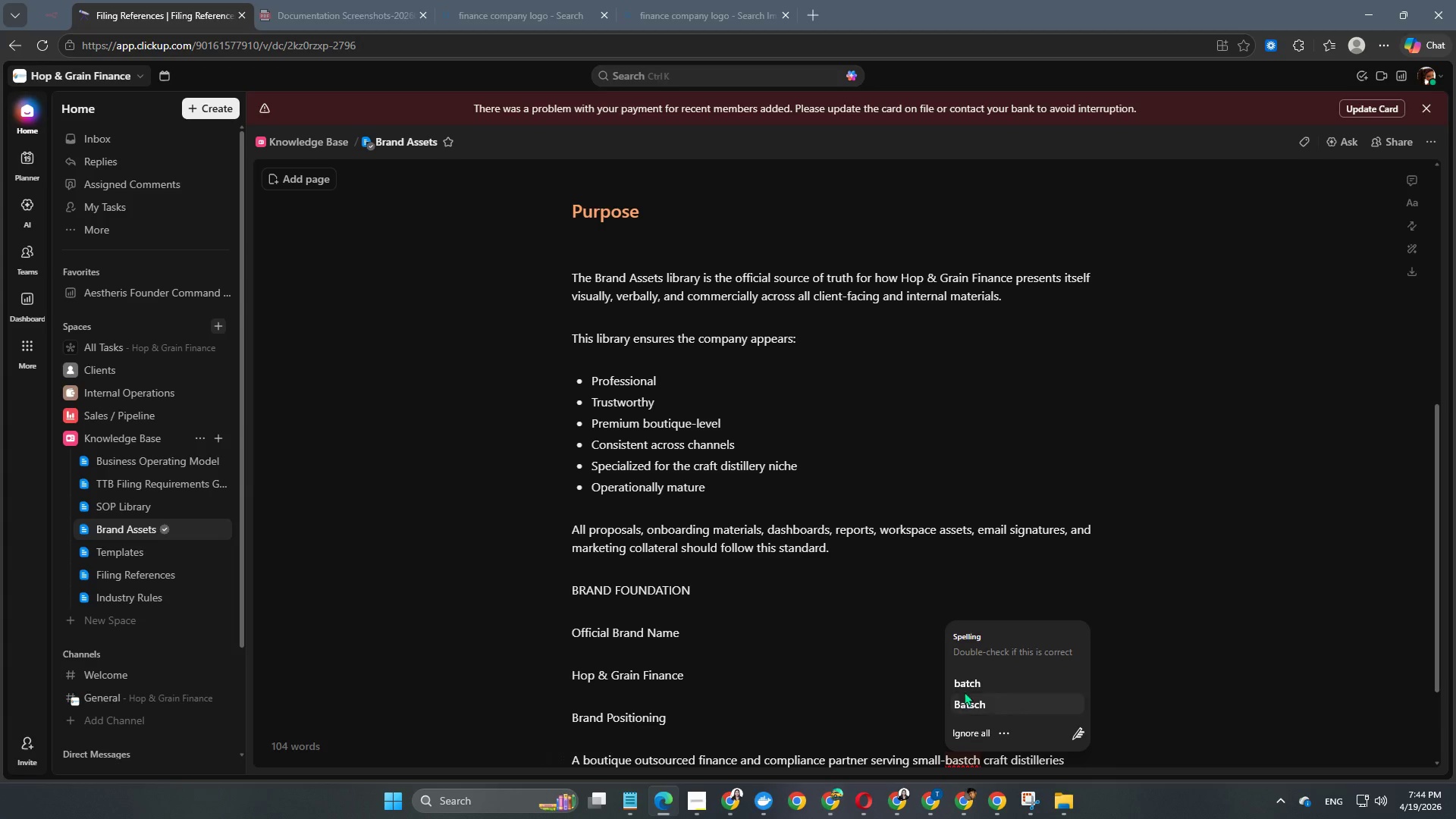 
left_click([965, 674])
 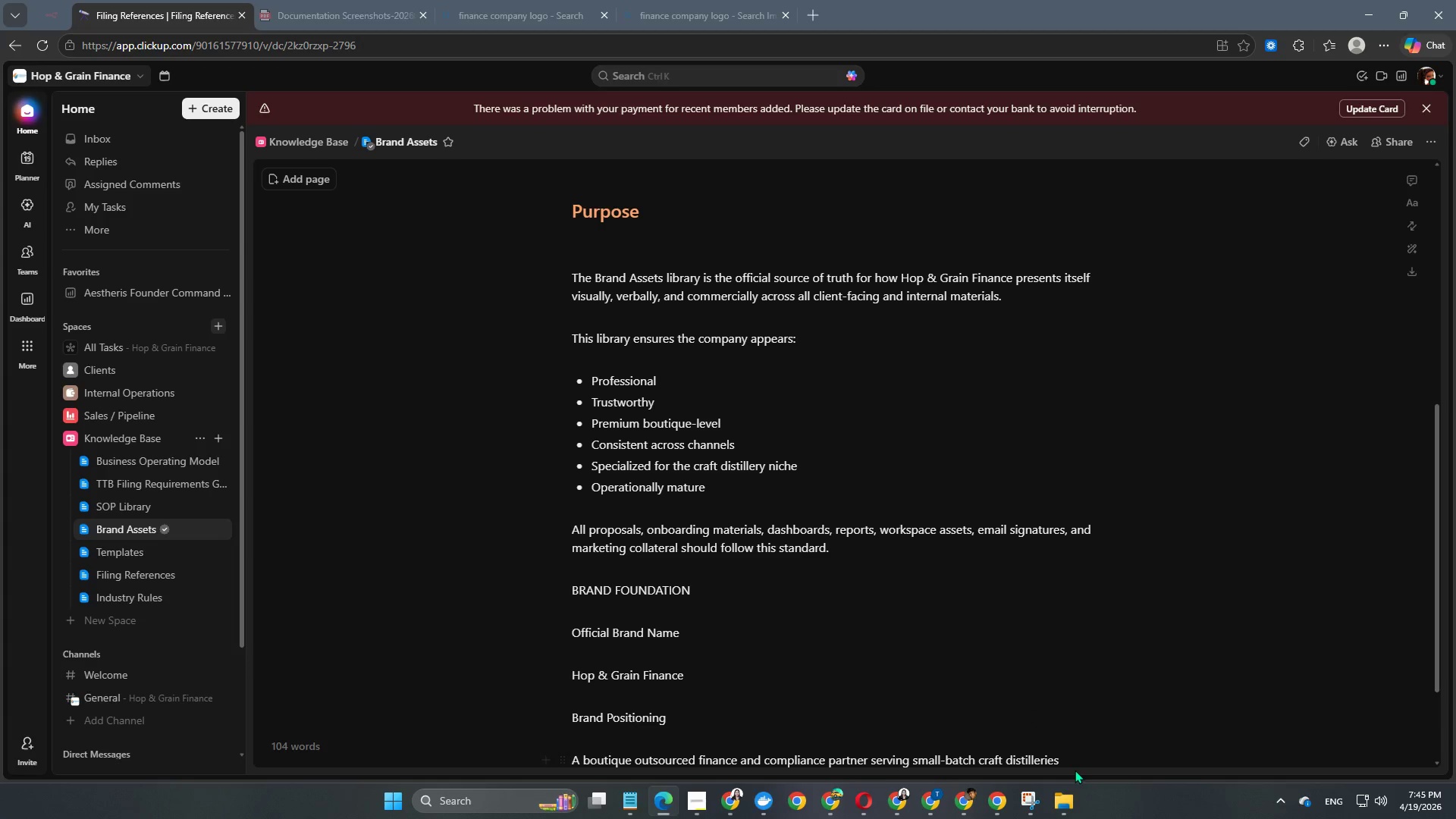 
left_click([1073, 764])
 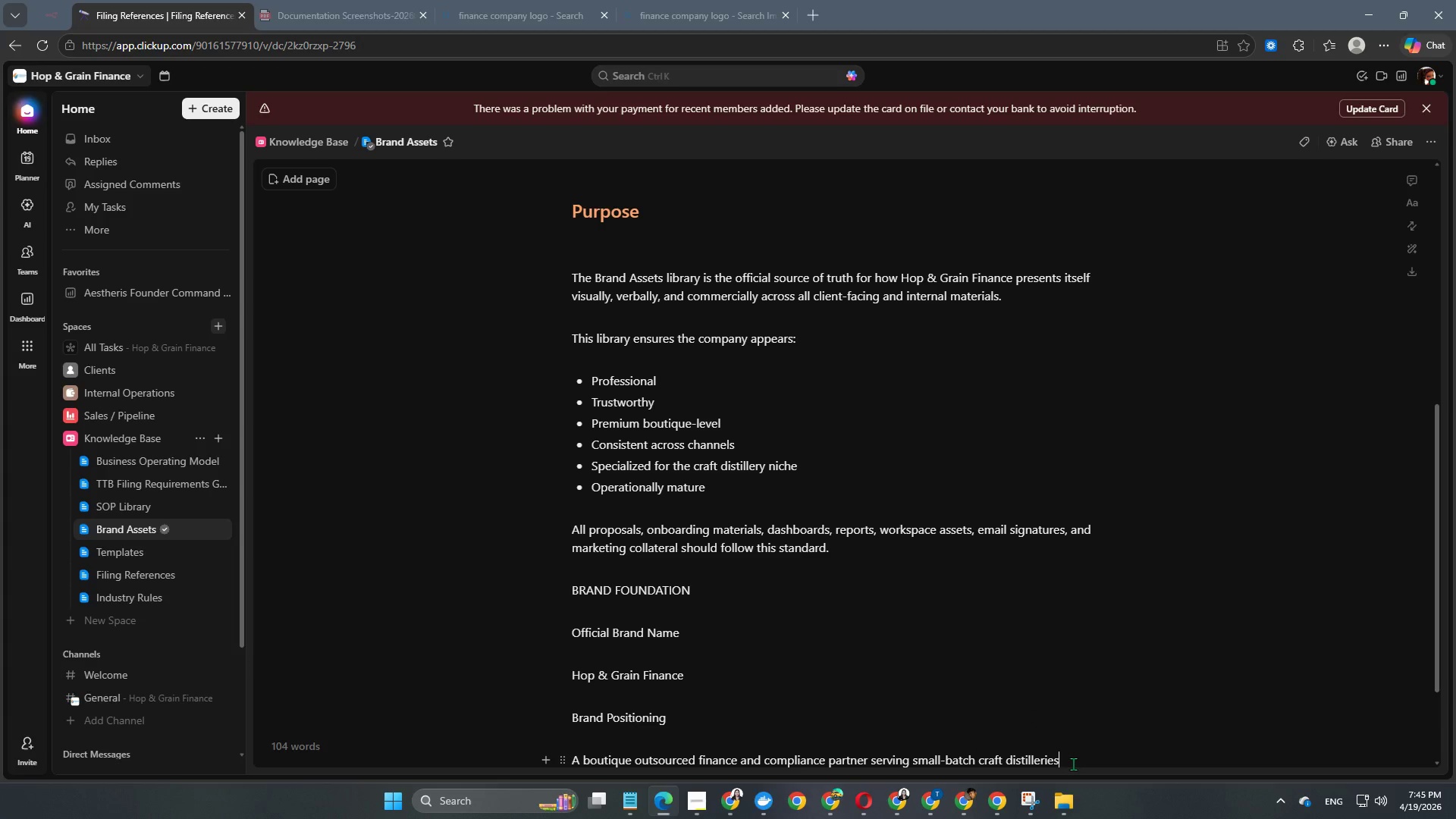 
type( with )
 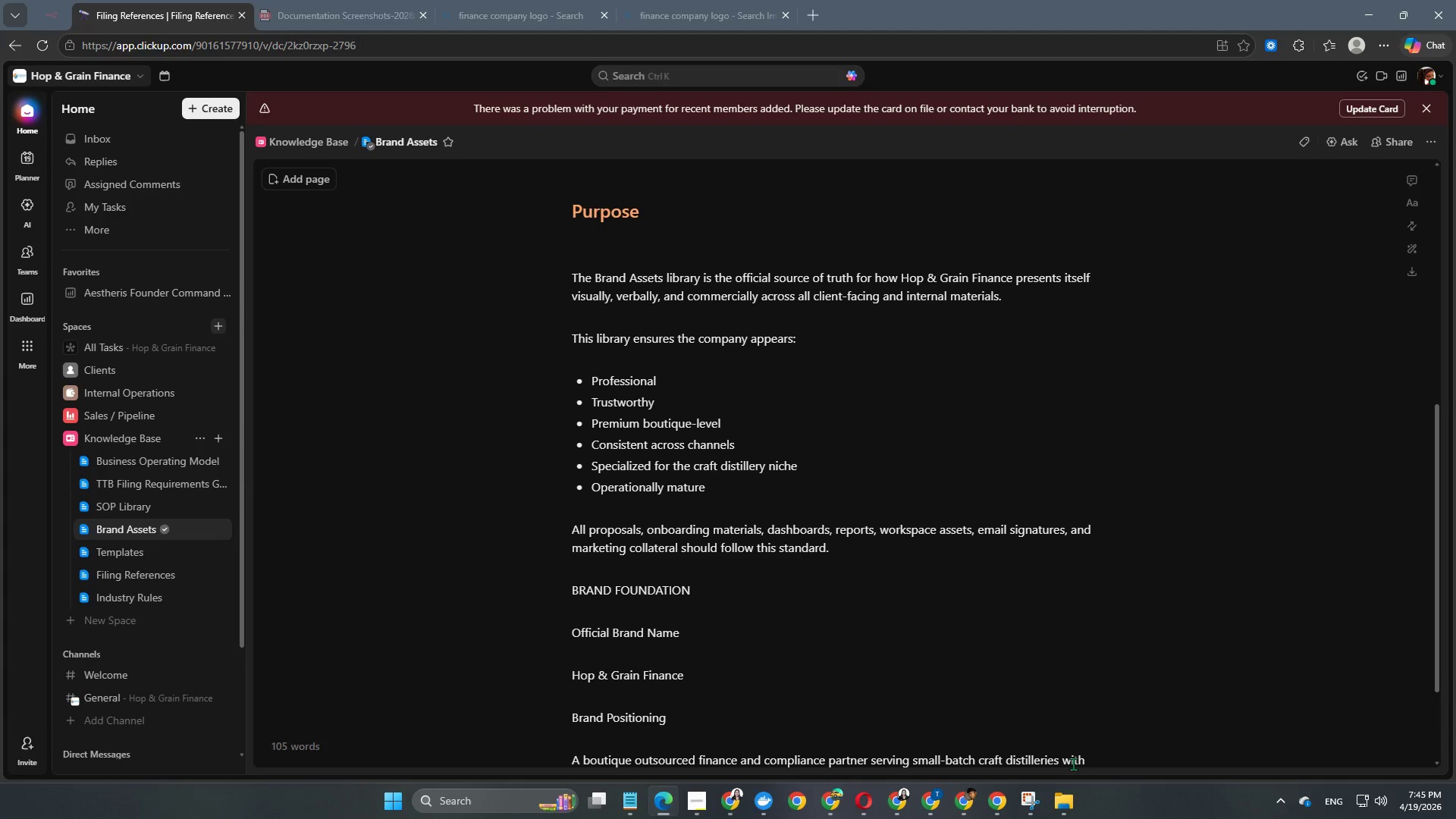 
type(fractional CFO leadership )
key(Backspace)
type(, exer)
key(Backspace)
key(Backspace)
type(cise,)
key(Backspace)
type( tax visibility, operational reporting )
key(Backspace)
type(, and scalable financial systems.)
 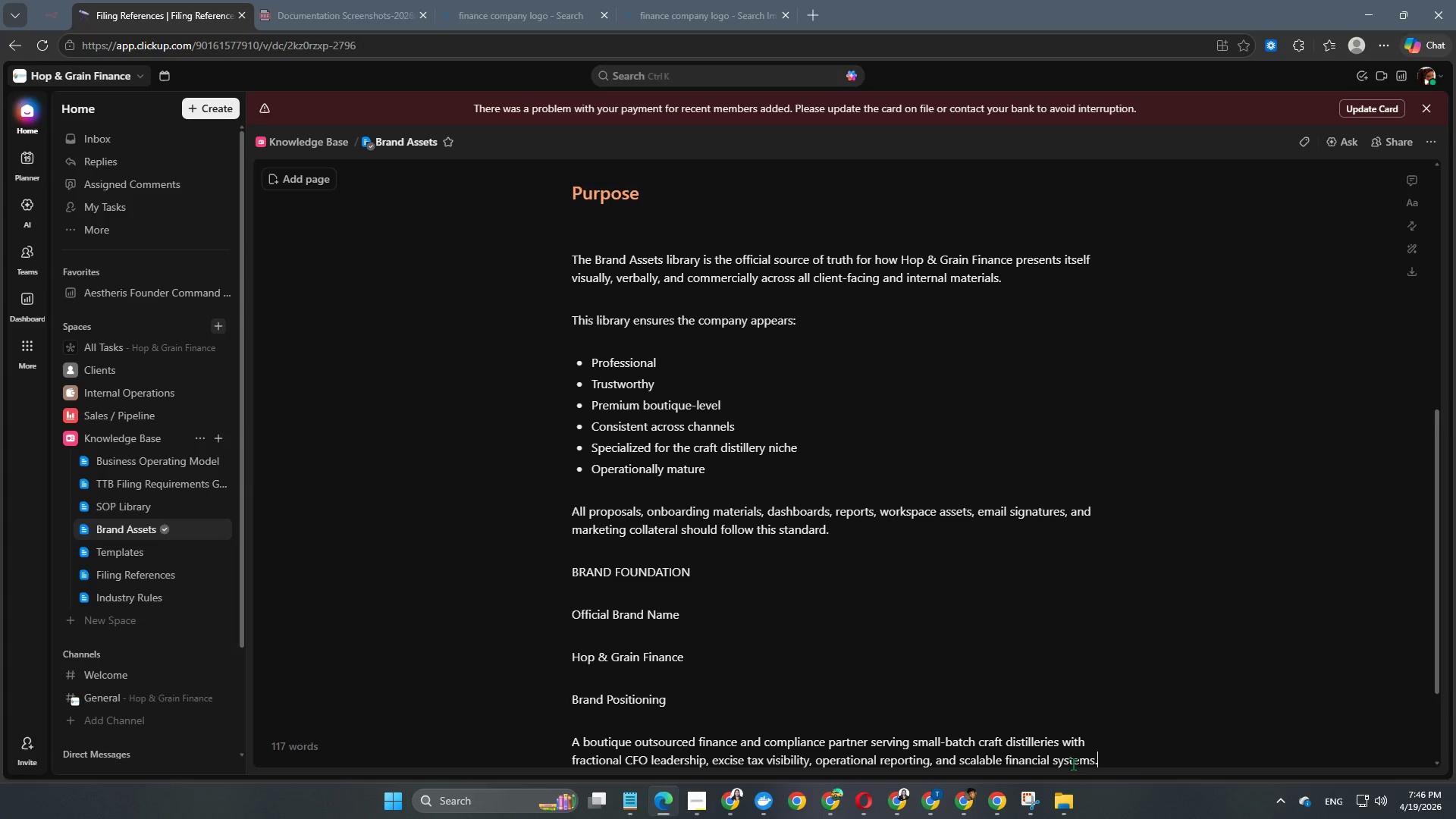 
key(Enter)
 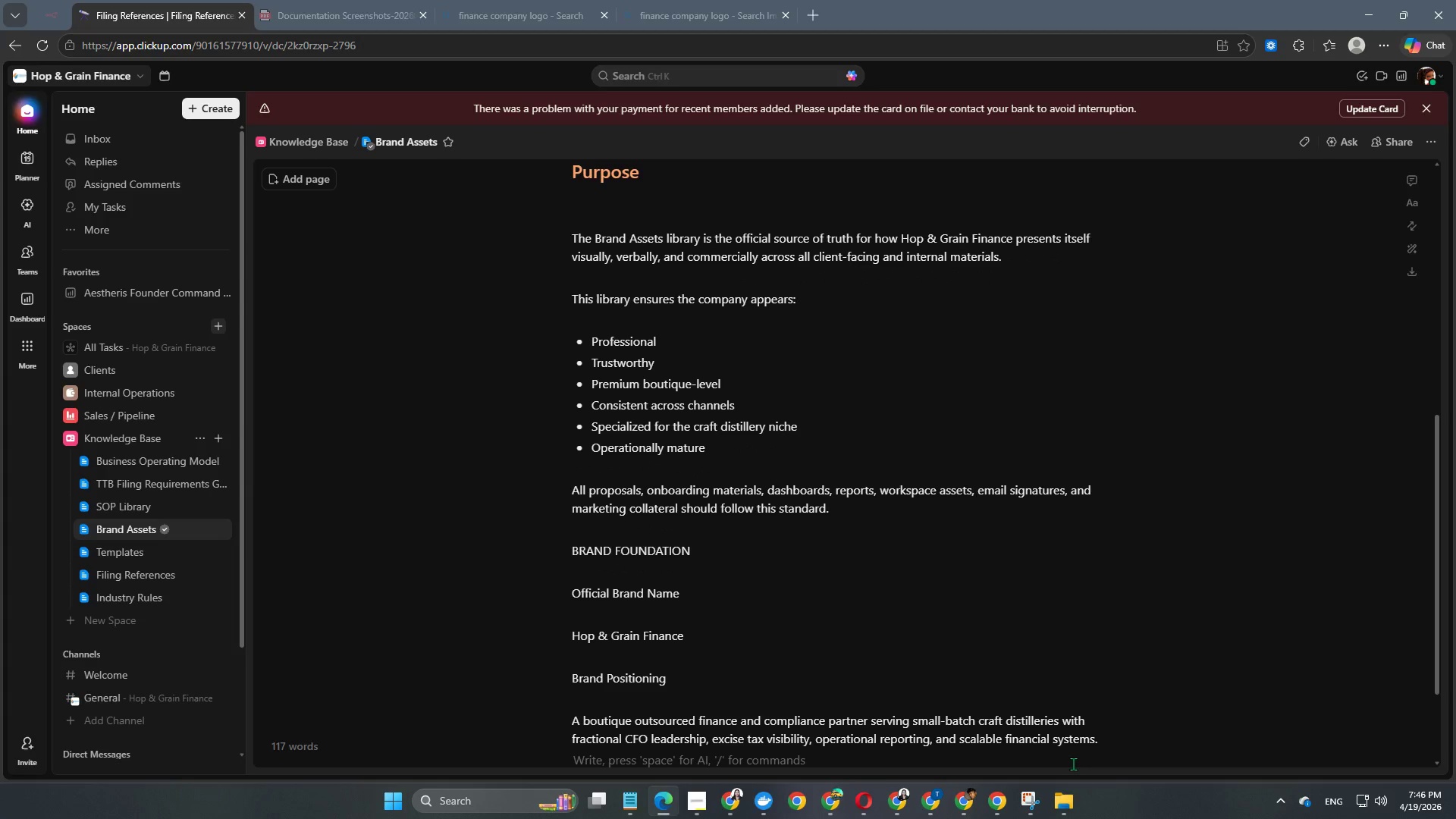 
key(Enter)
 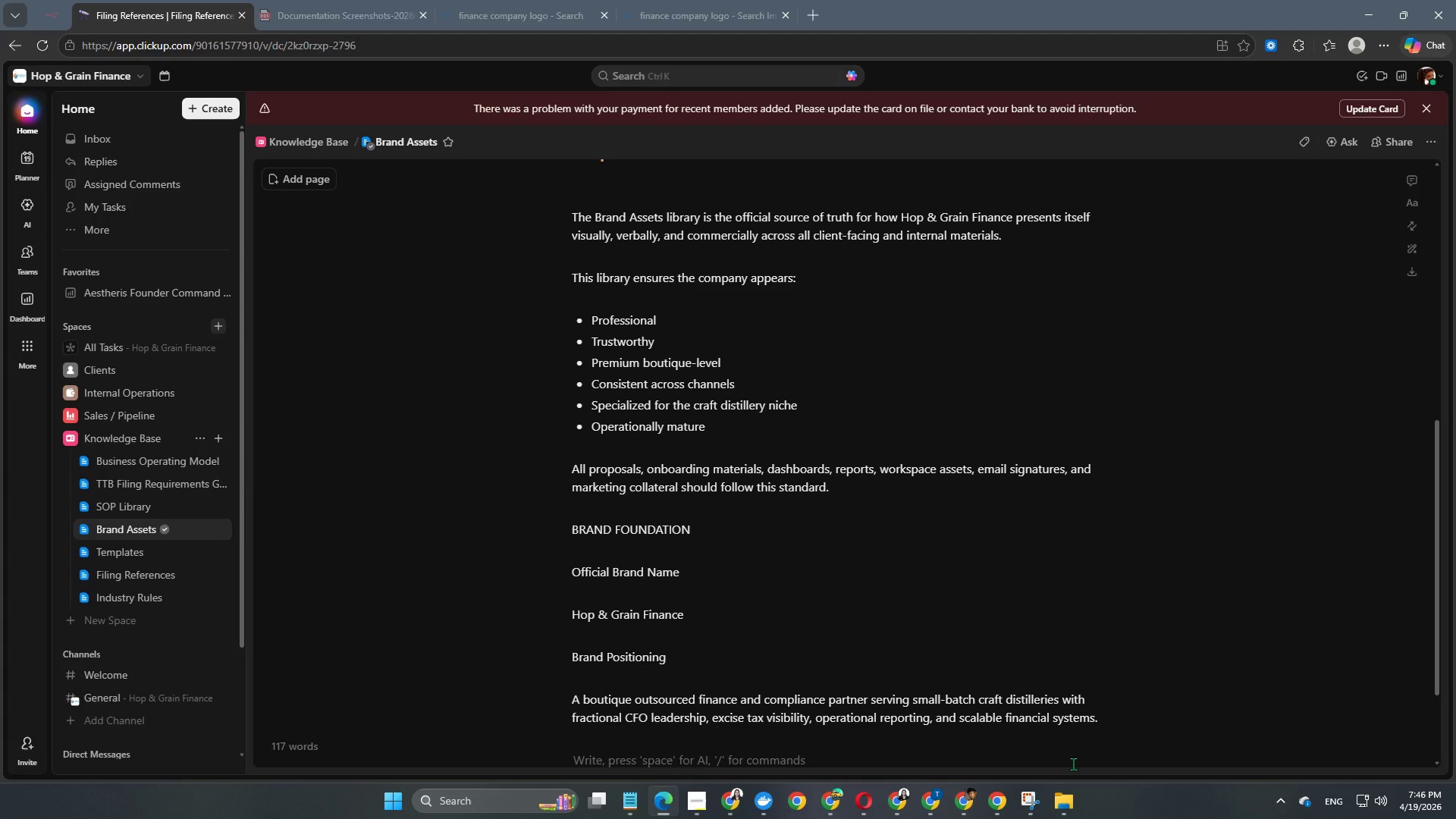 
type(Core Promise)
 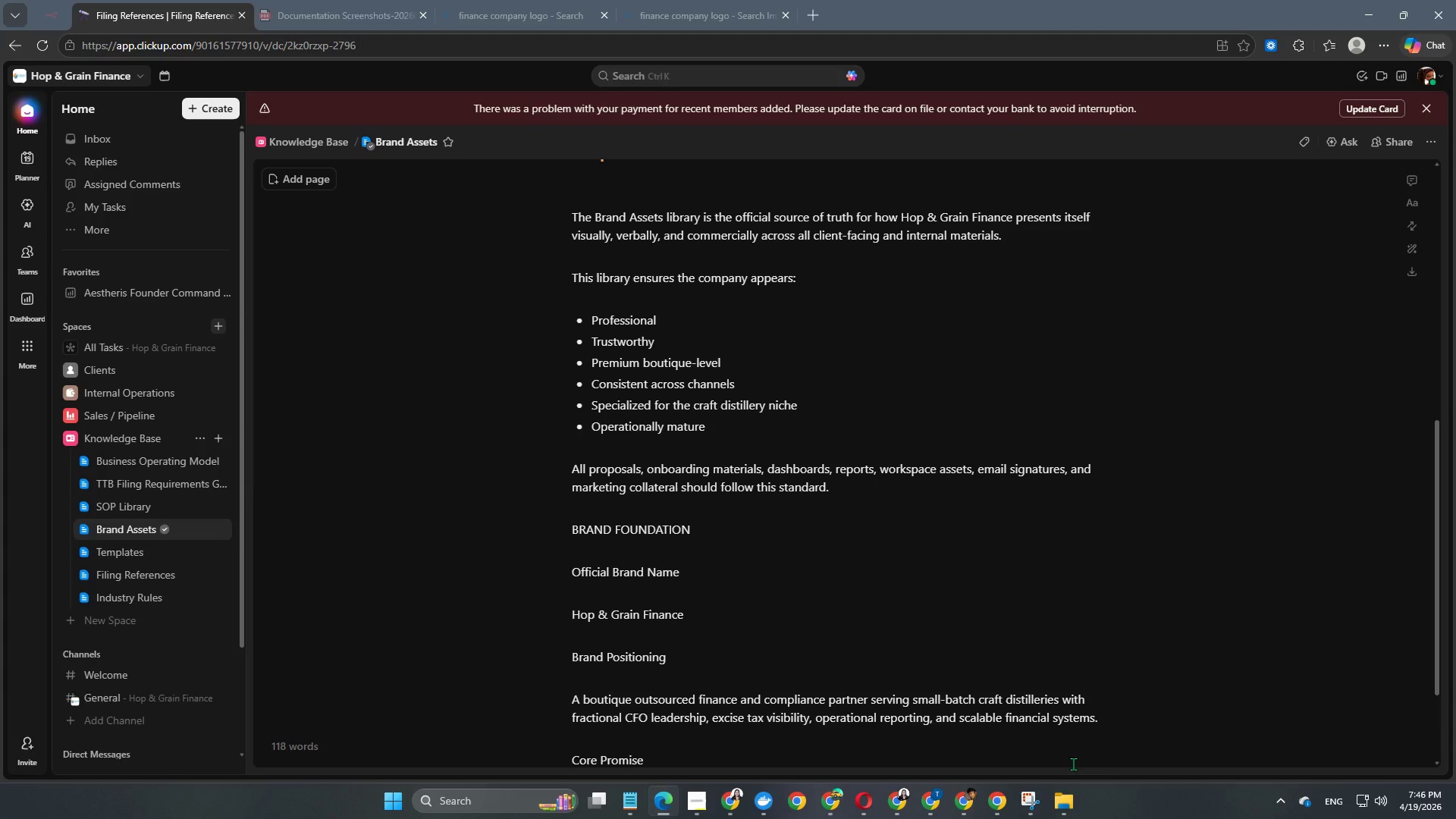 
key(Enter)
 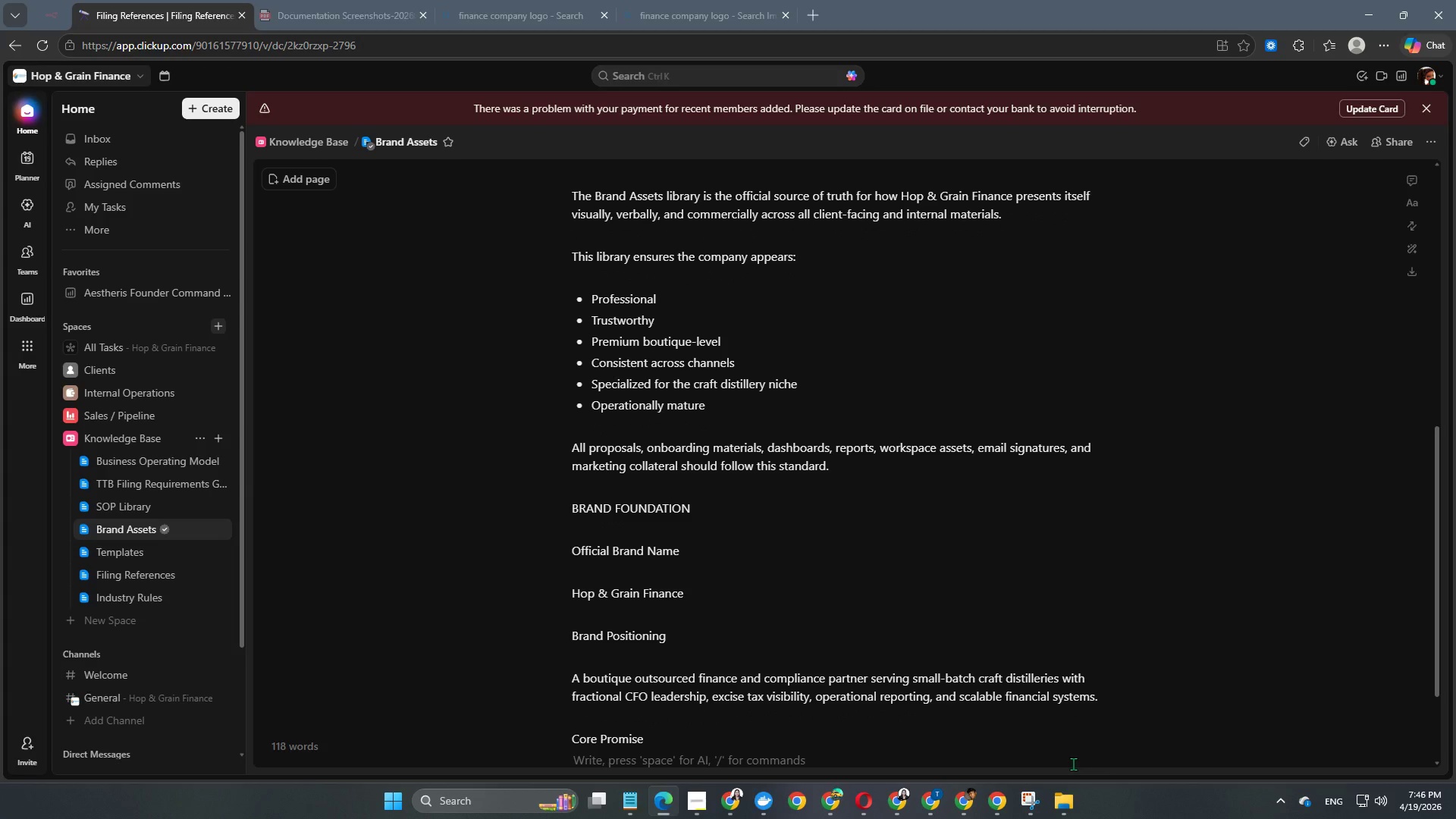 
key(Enter)
 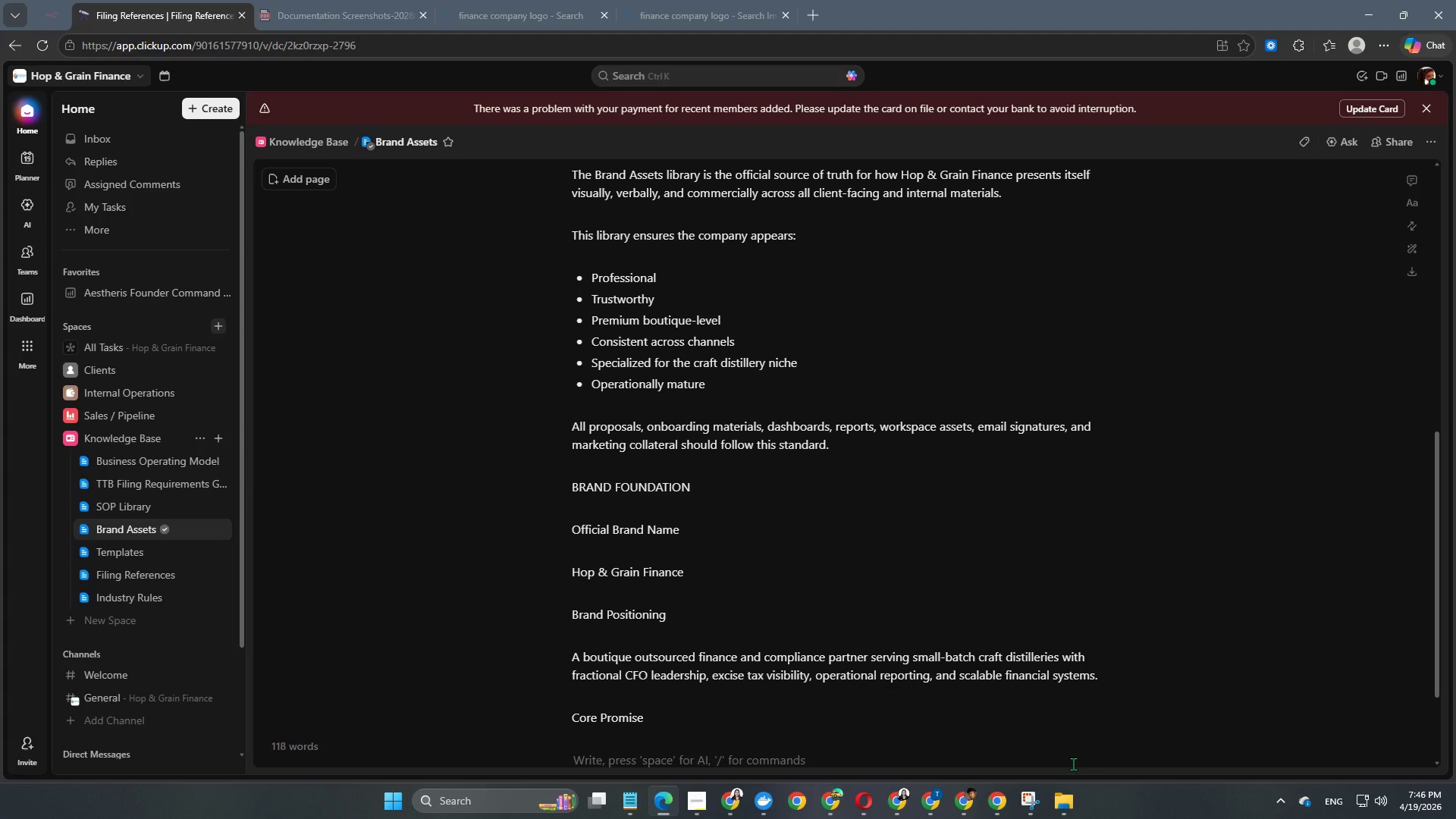 
type(h)
key(Backspace)
type(Helping disitillery owners gain financial clarity )
key(Backspace)
type(, maintain compliance confidence, and scale with disciplined decision-n)
key(Backspace)
type(making)
 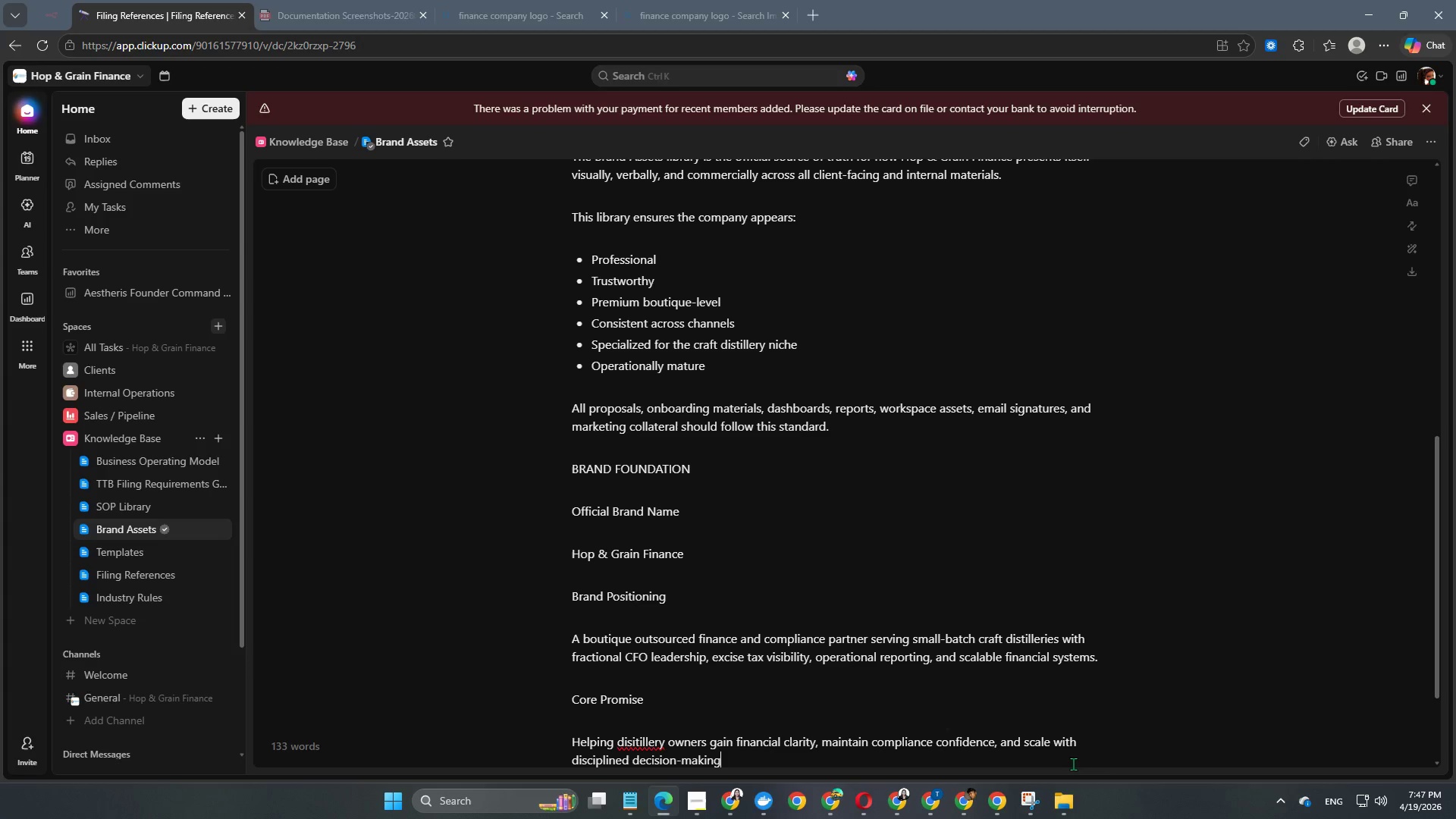 
key(Enter)
 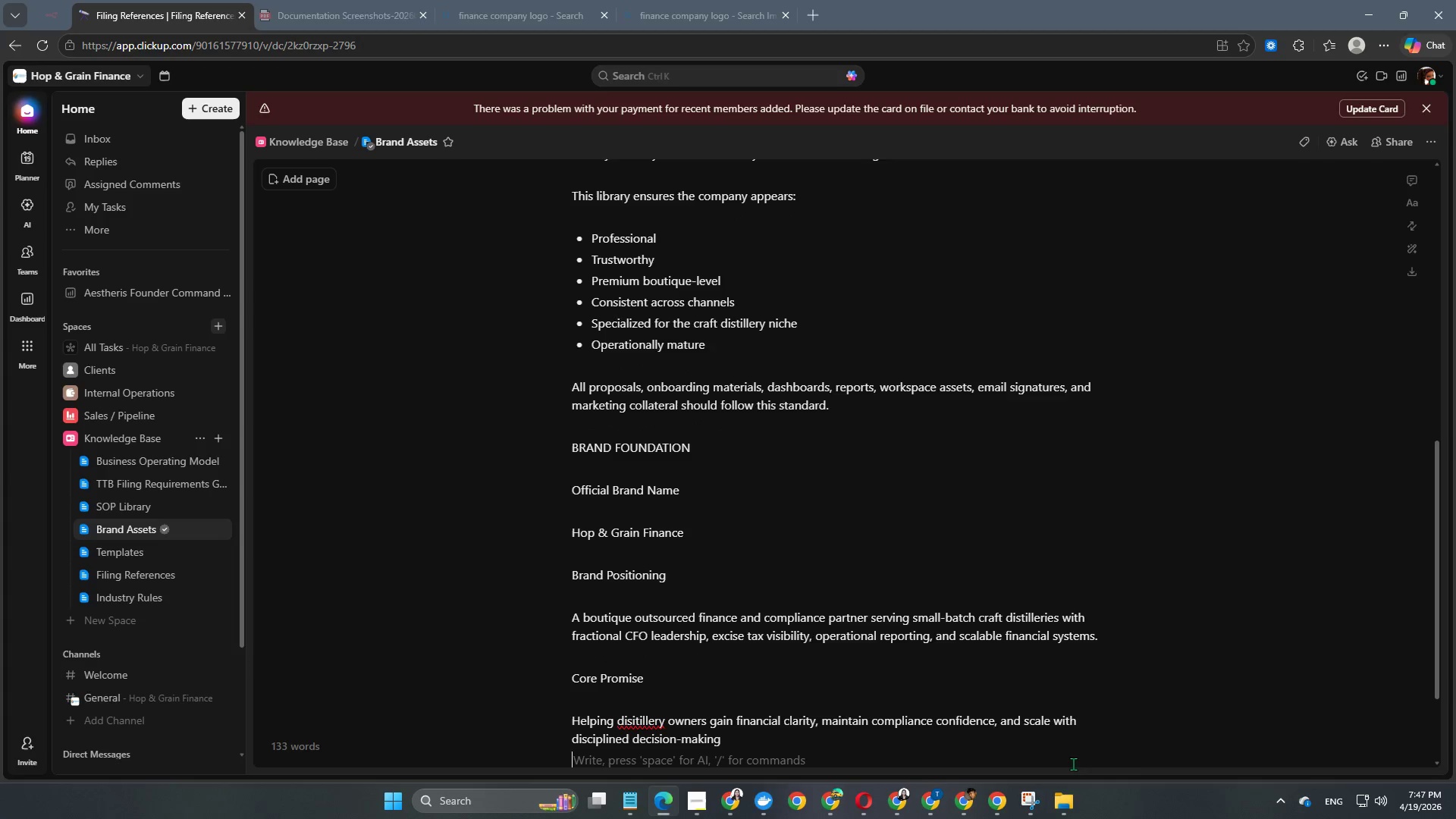 
key(Enter)
 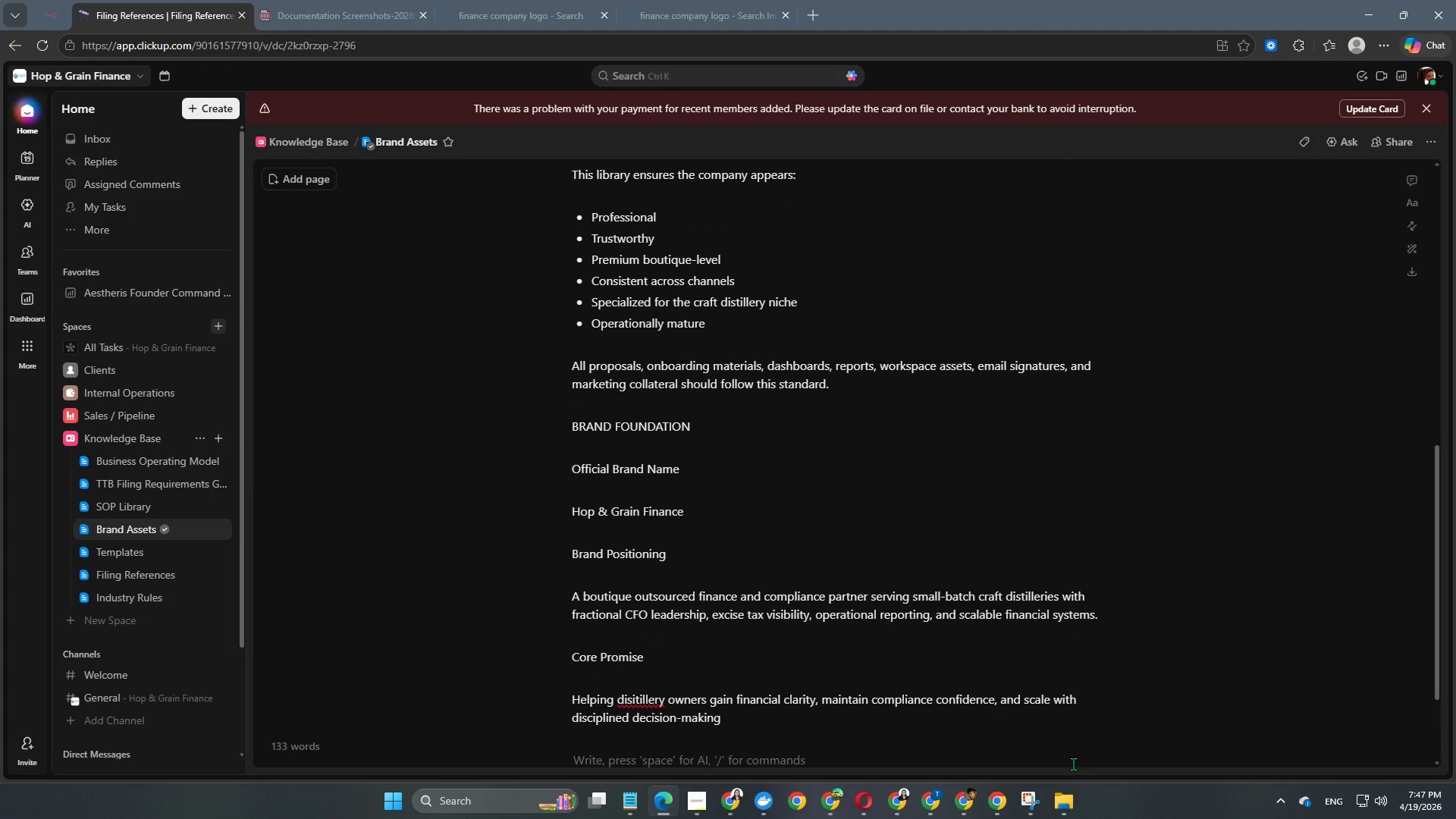 
type(Market Identity)
 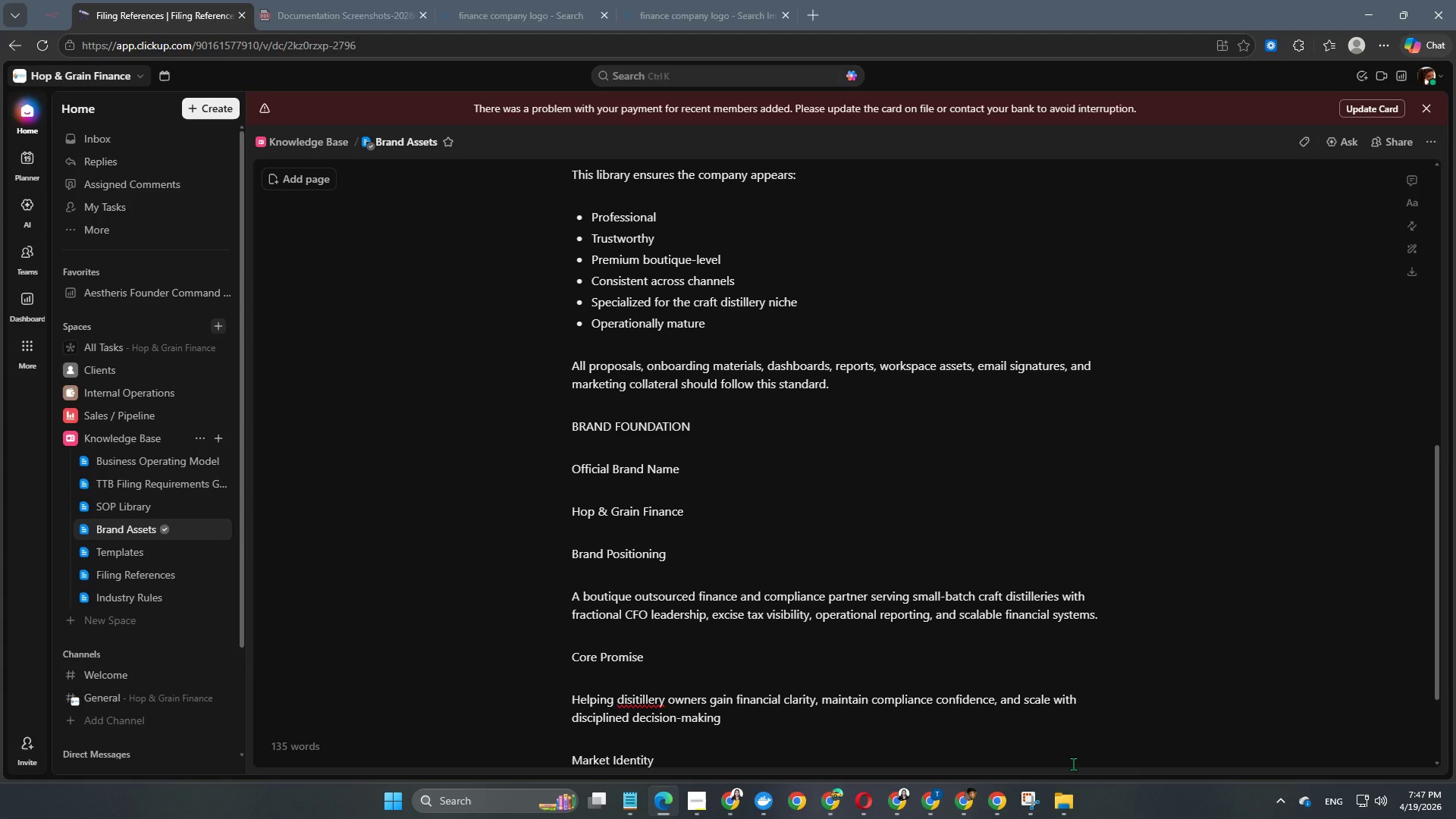 
key(Enter)
 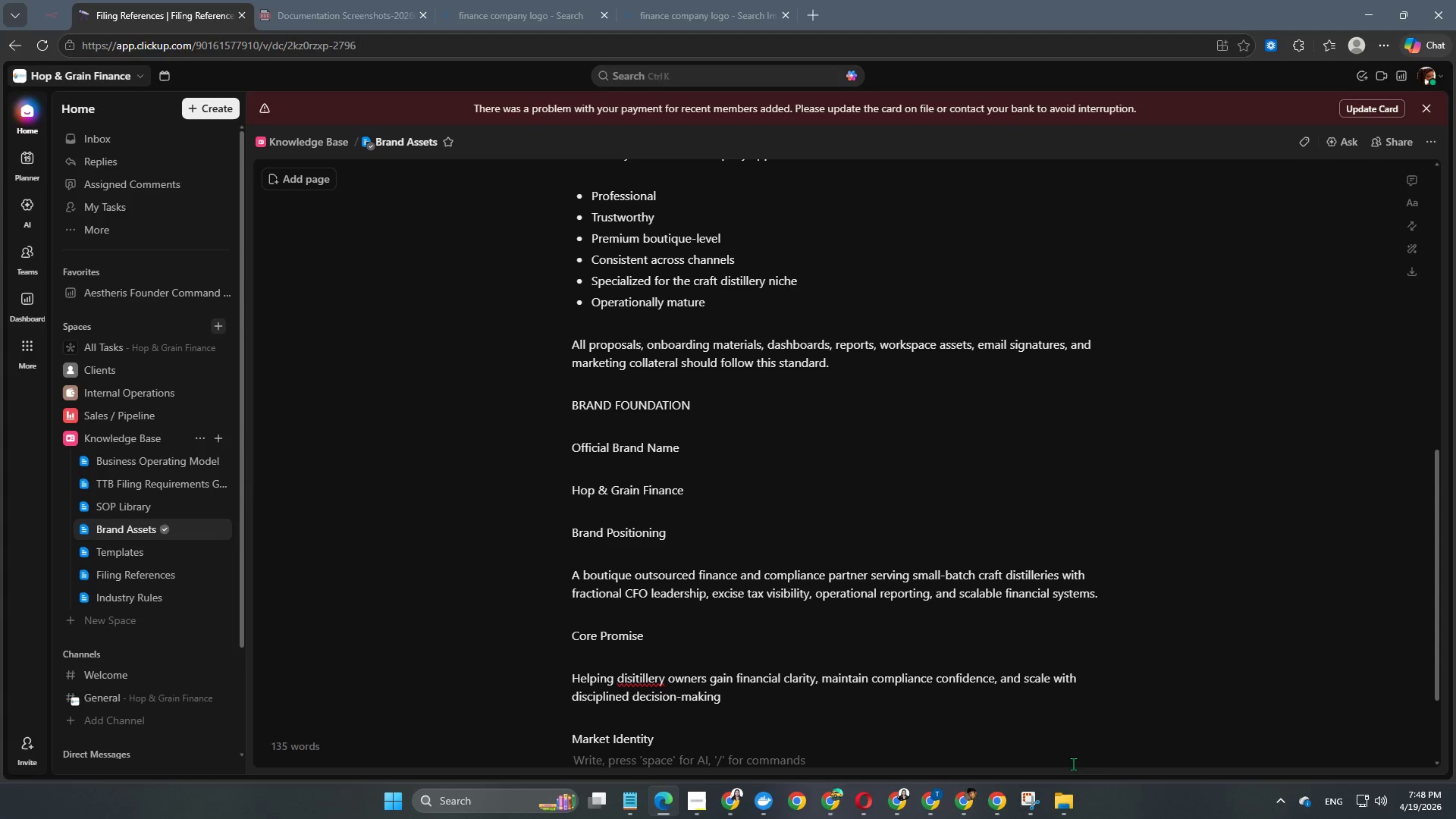 
key(Enter)
 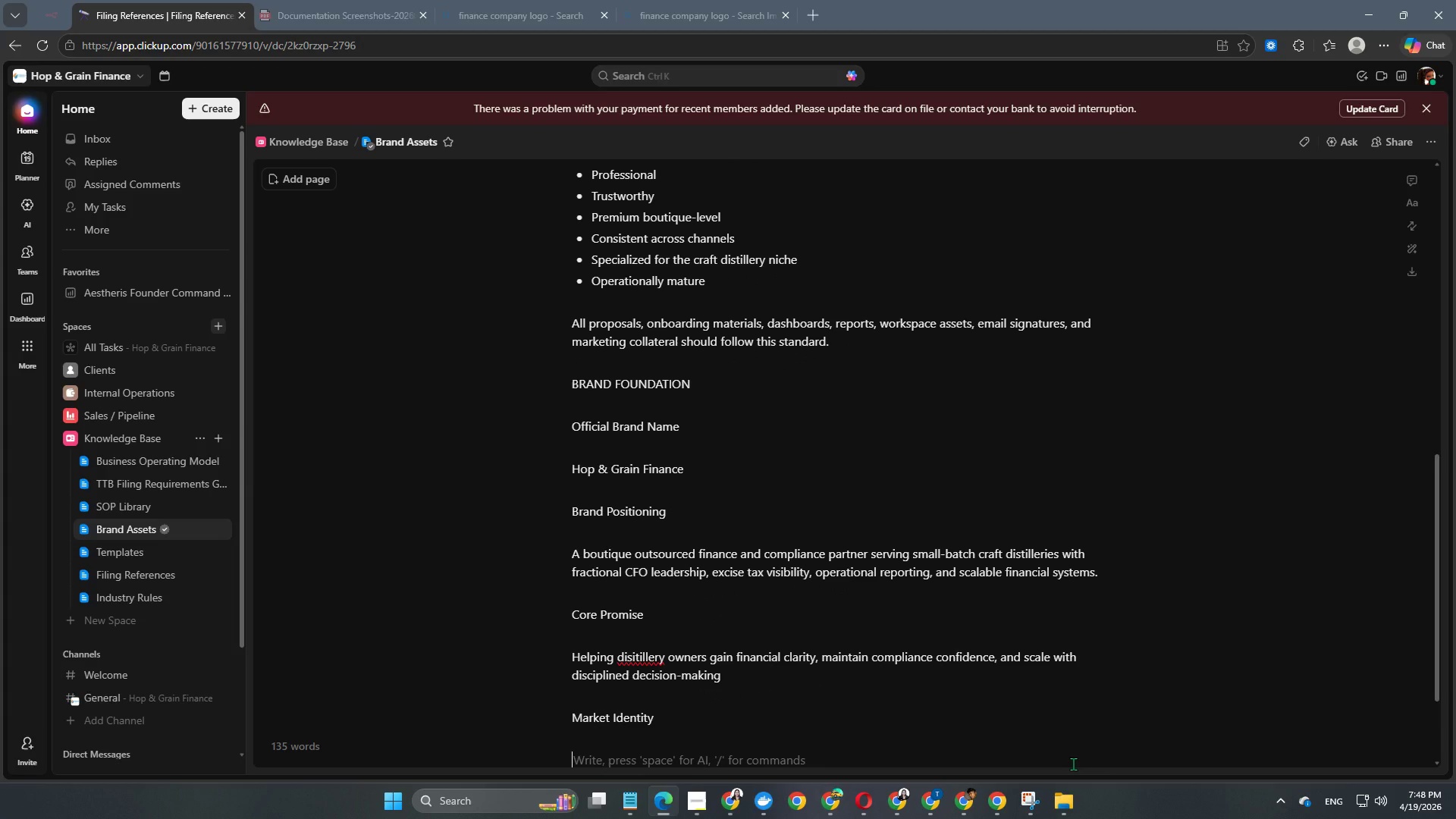 
type(- Specialized)
 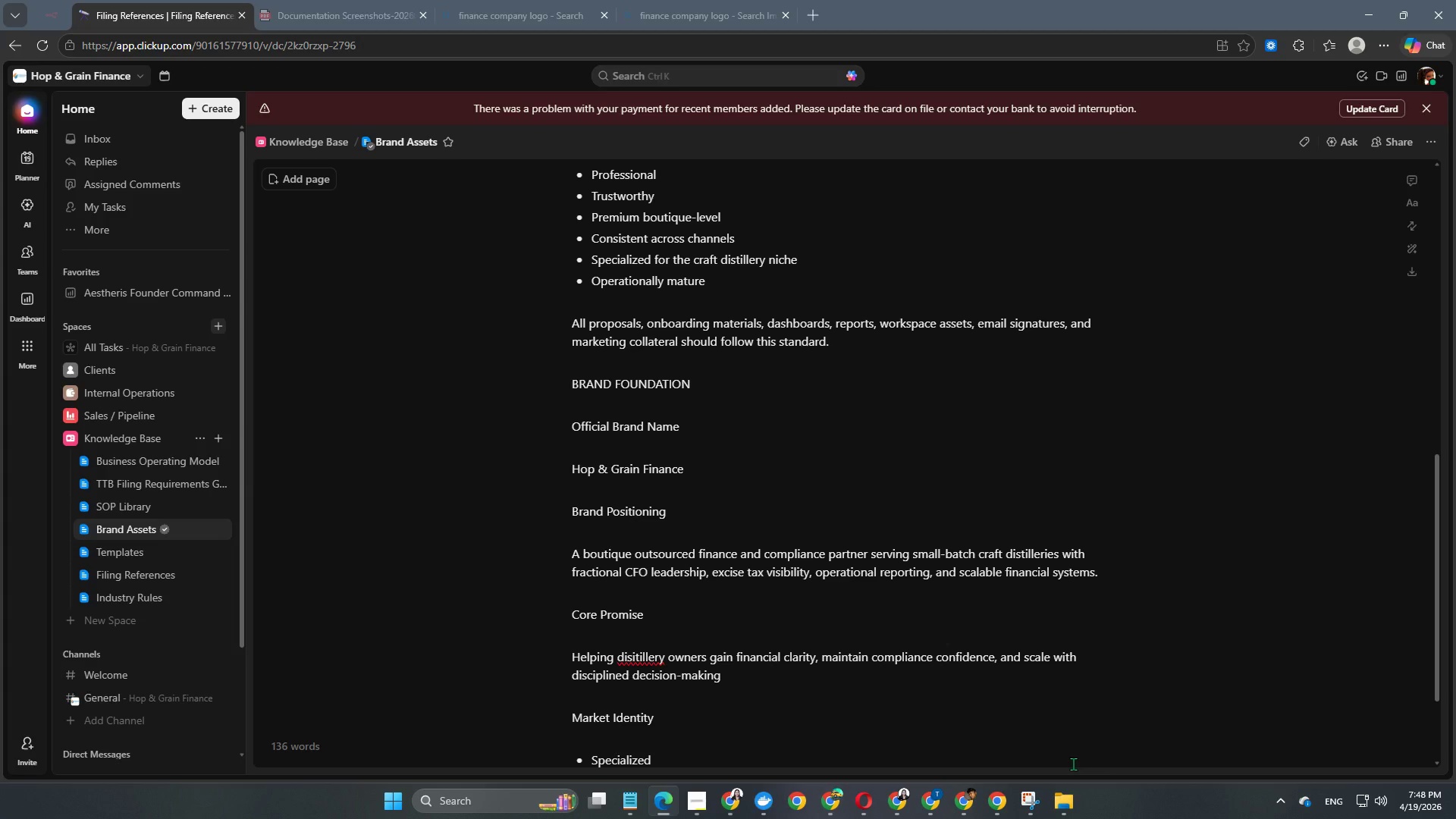 
key(Enter)
 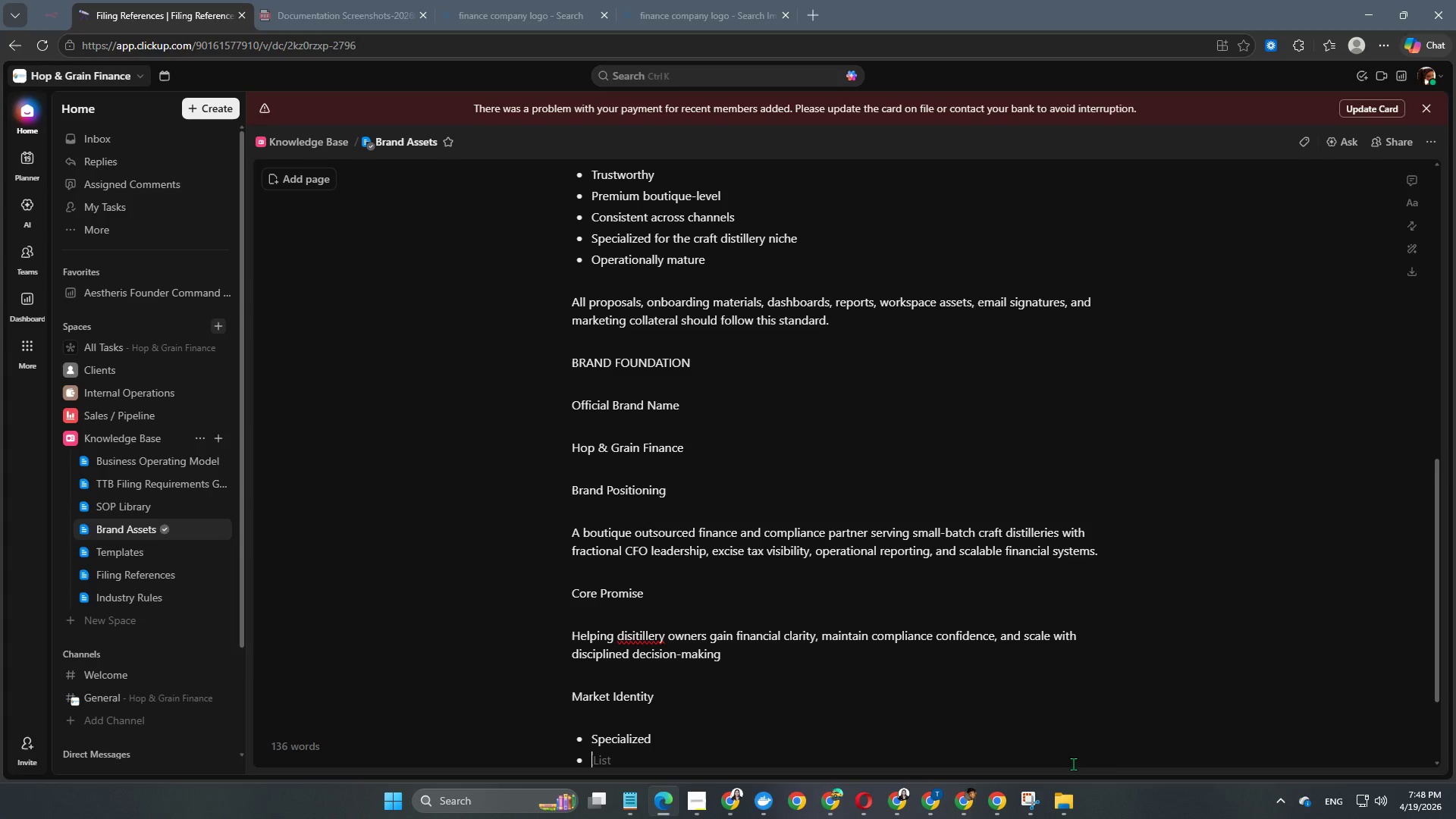 
type(Reliable)
 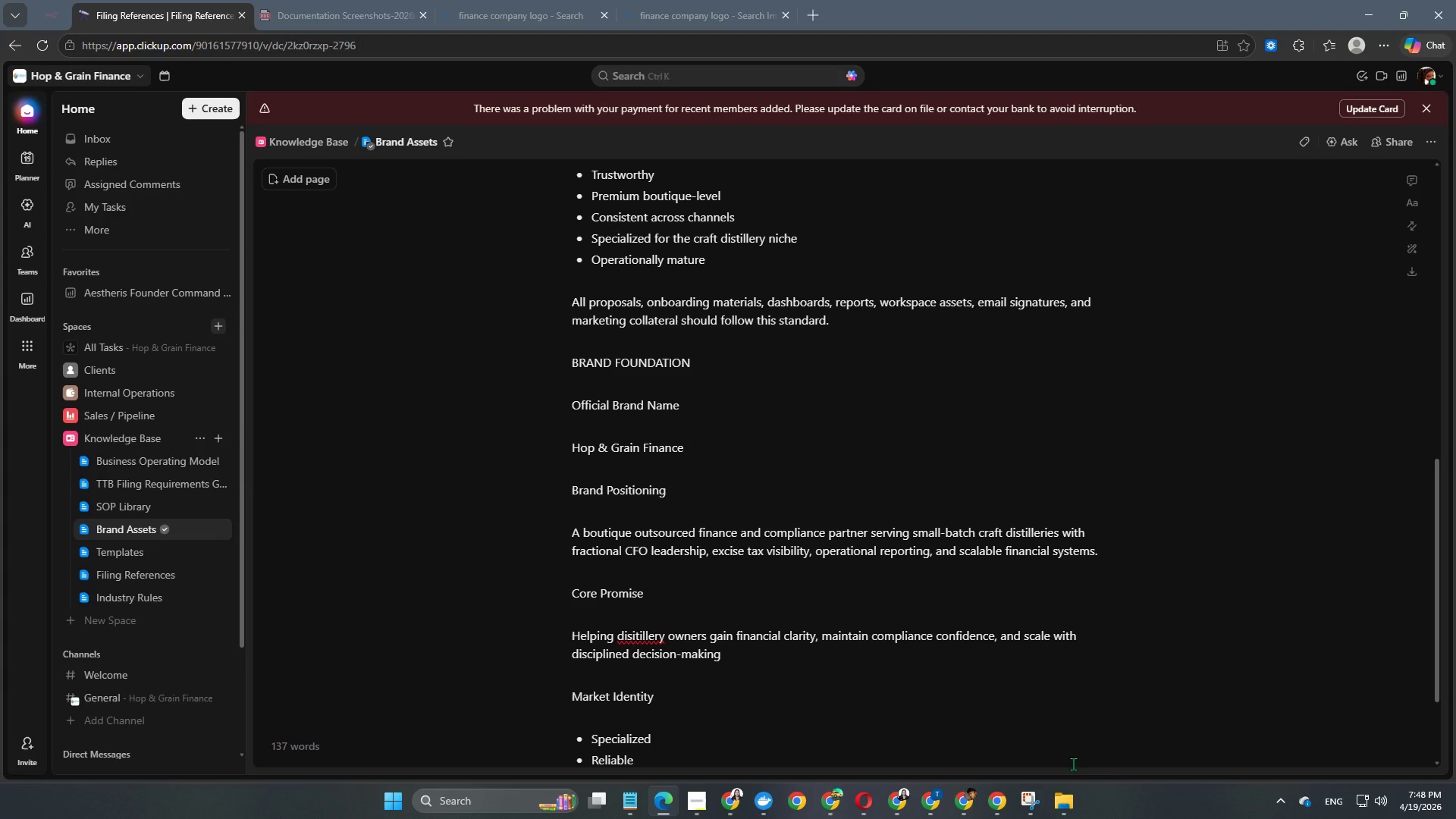 
key(Enter)
 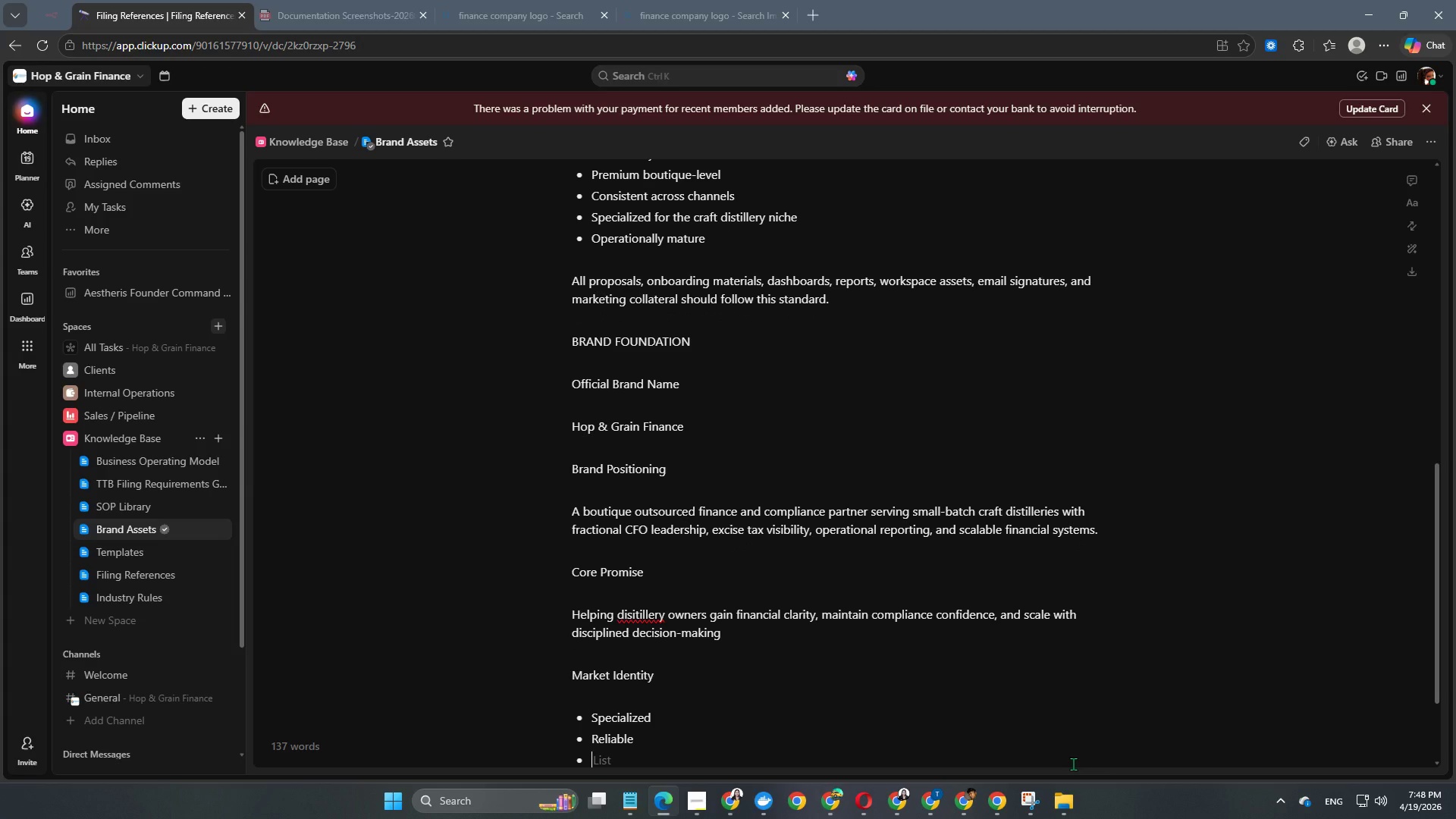 
type(Industry-informed)
 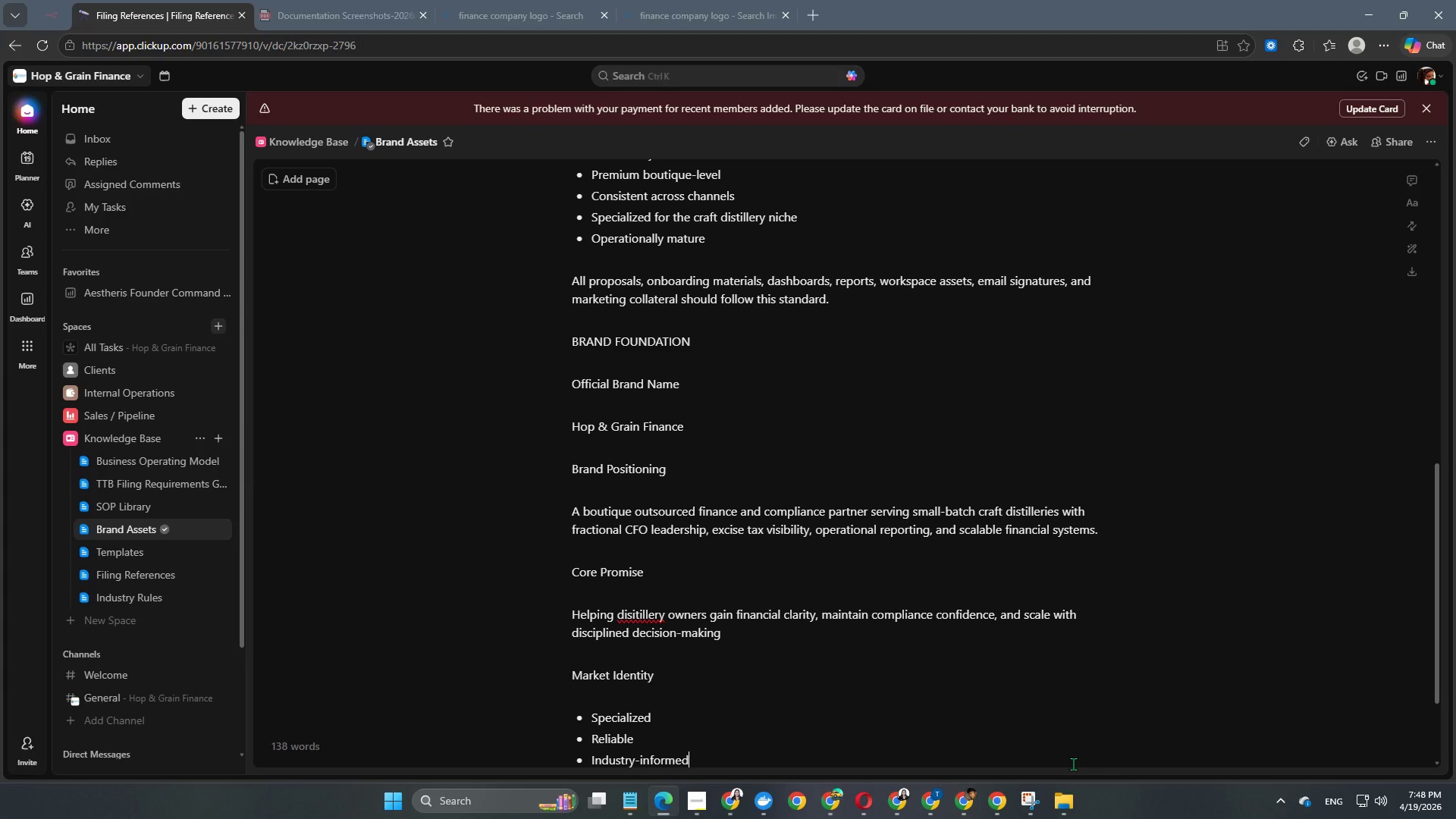 
key(Enter)
 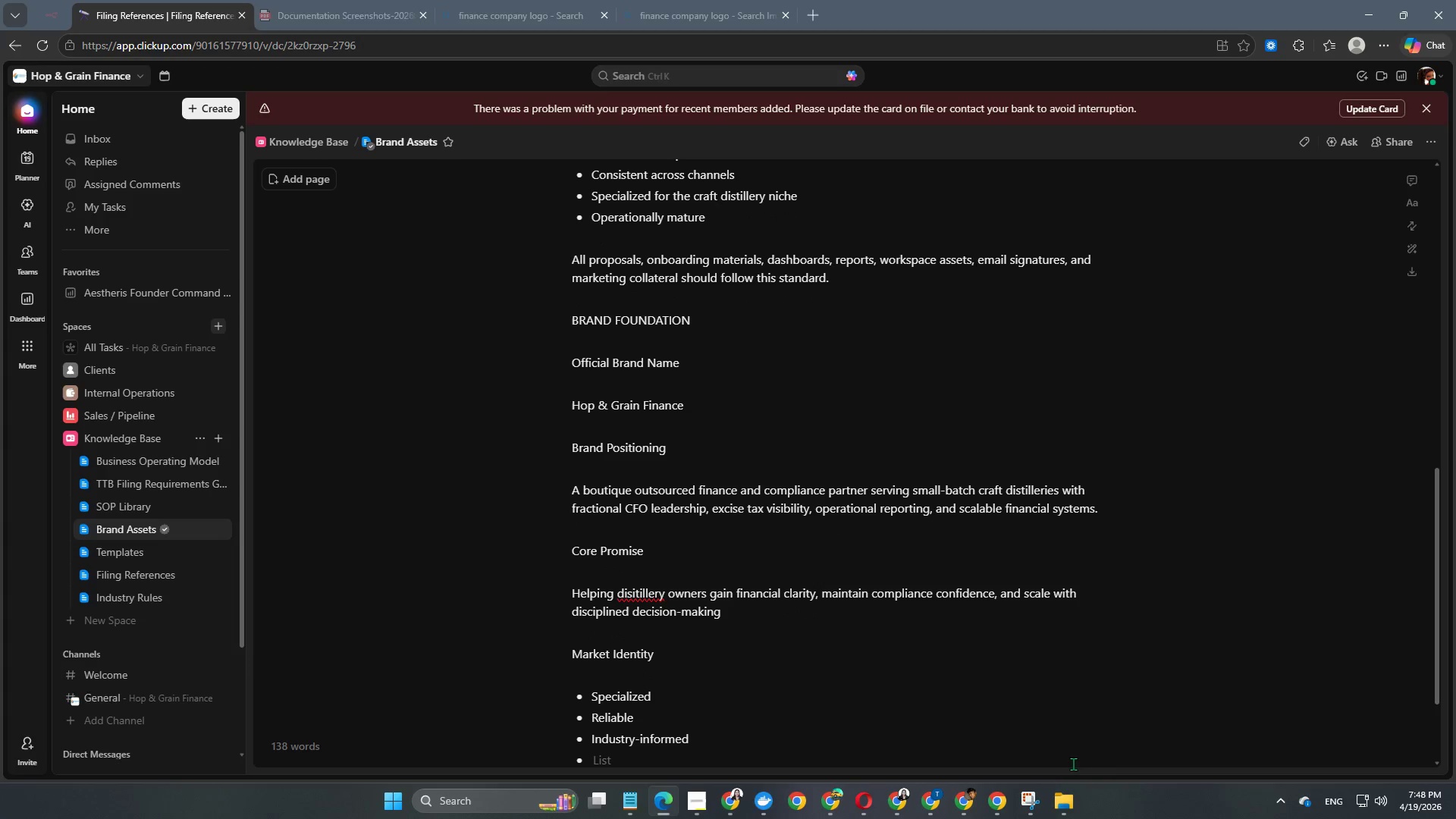 
type(Strategic)
 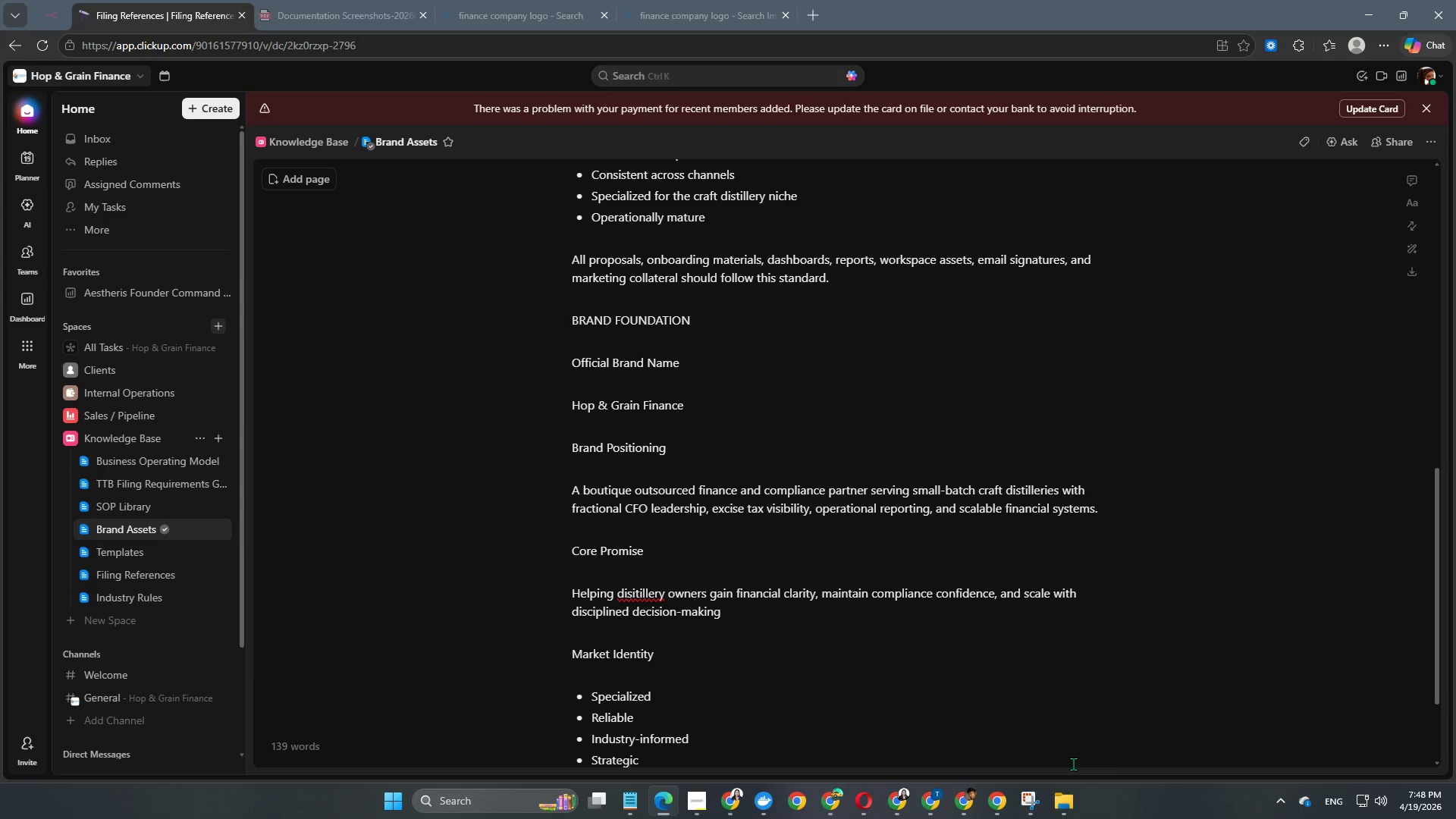 
key(Enter)
 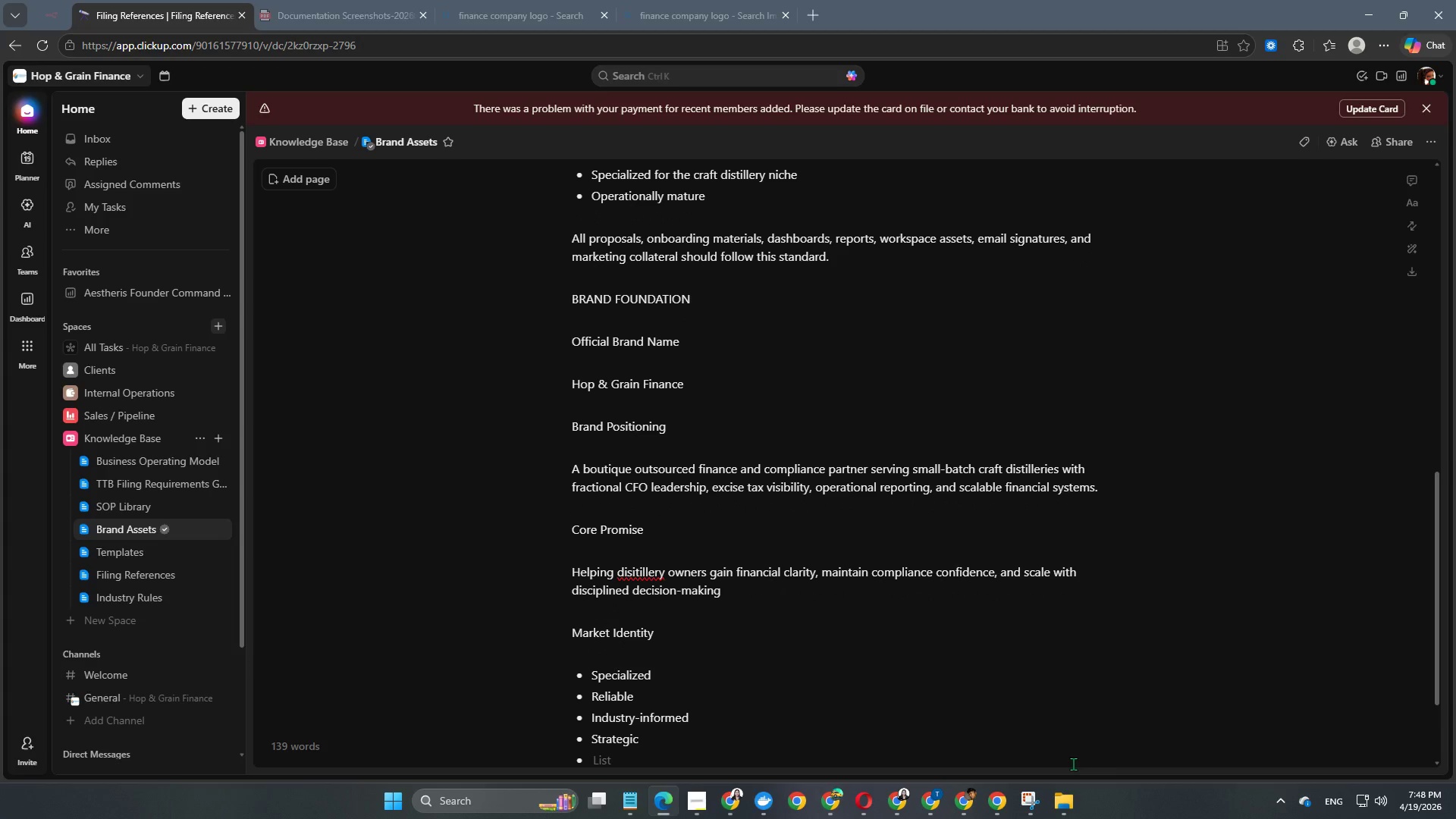 
type(Calm under pressure)
 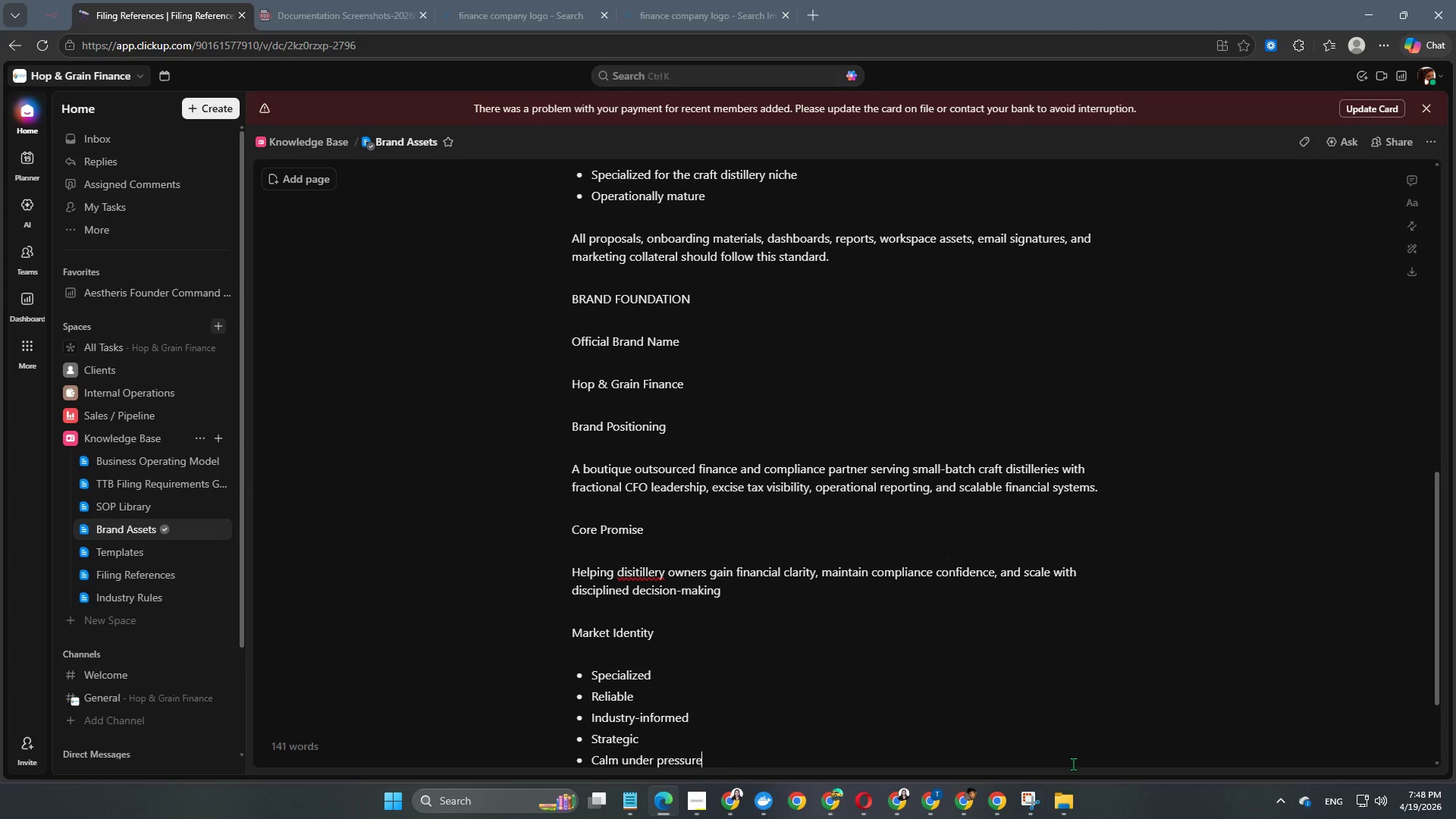 
key(Enter)
 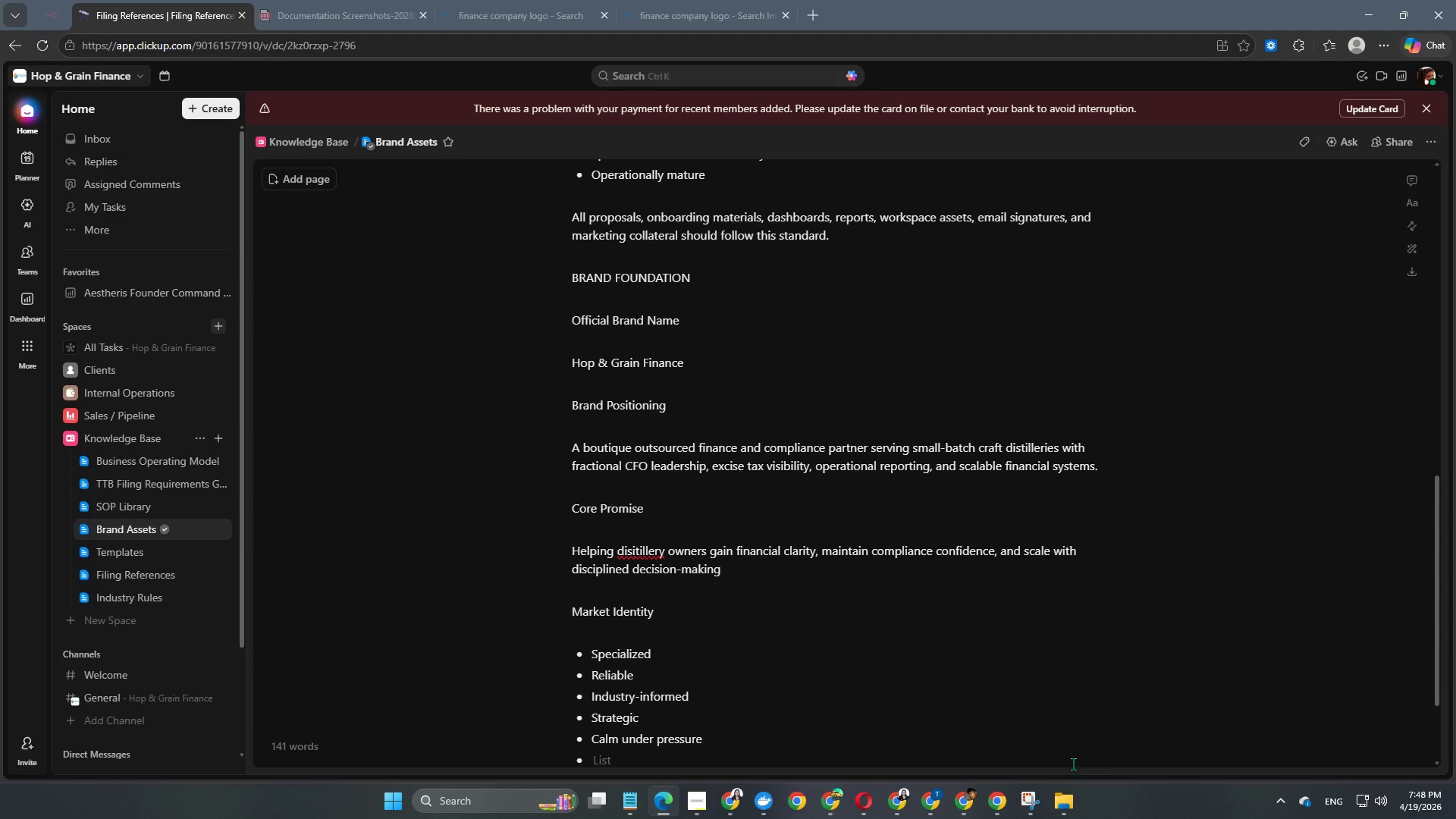 
type(Operationally rigorous)
 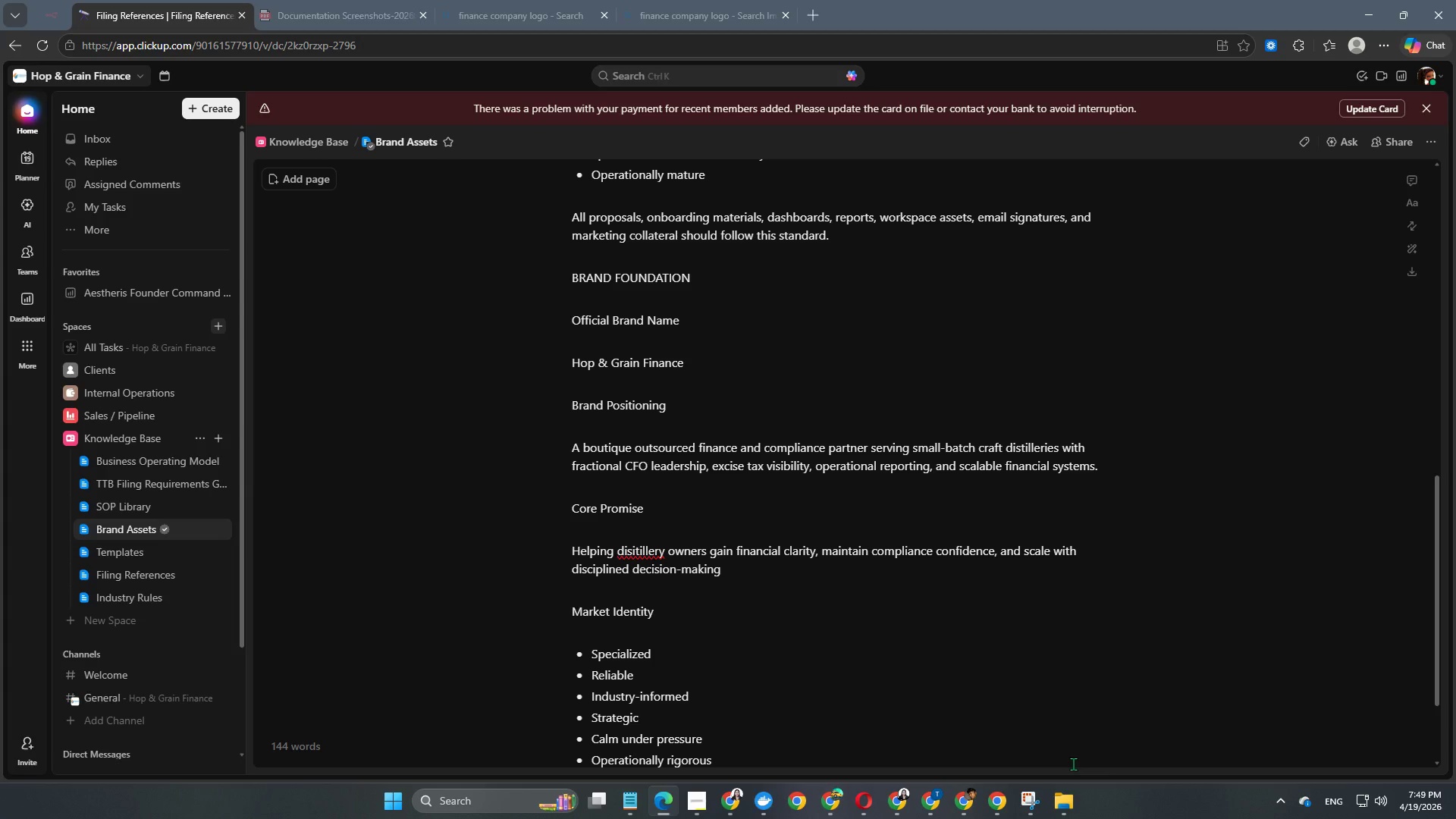 
key(Enter)
 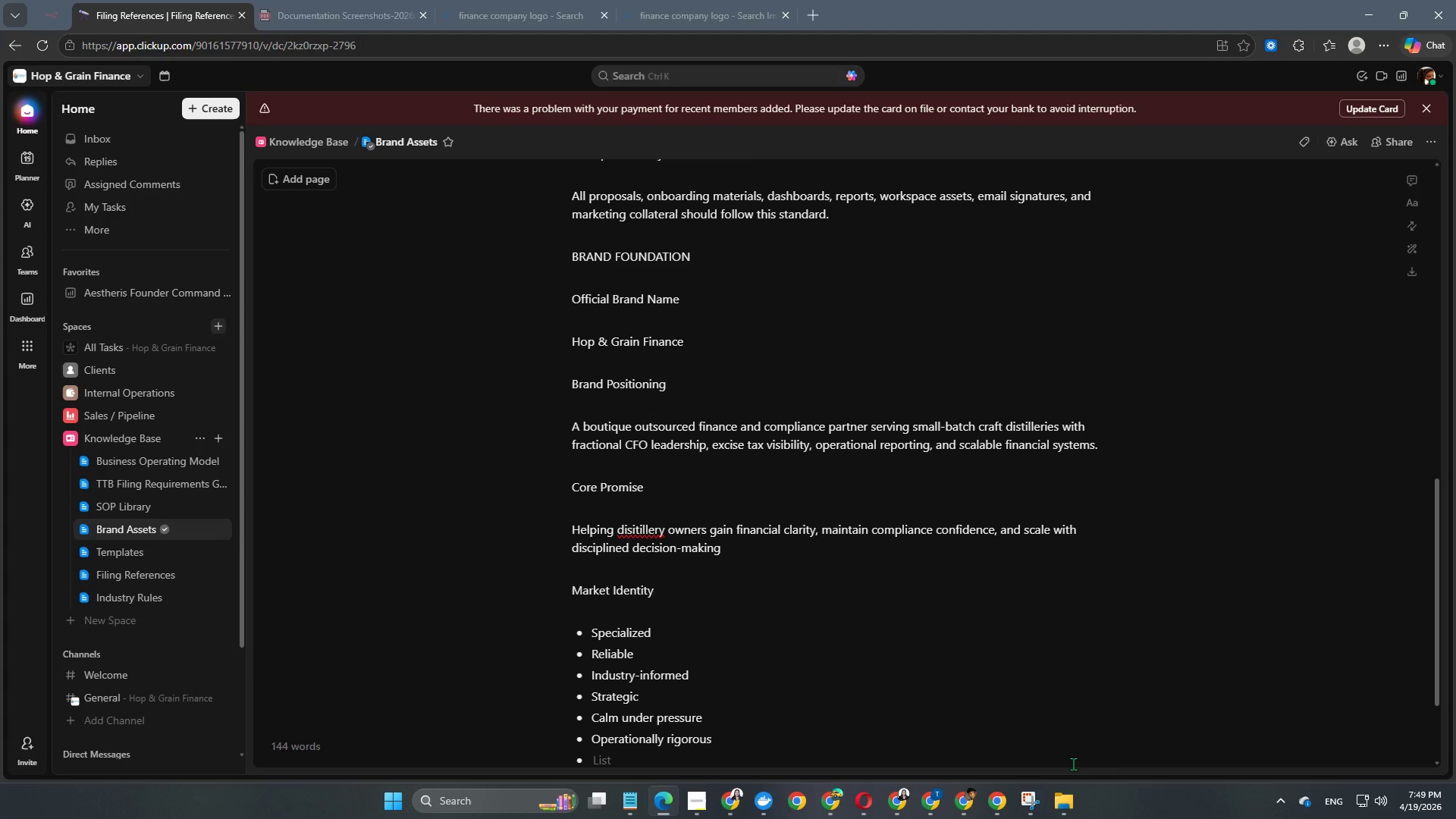 
key(Enter)
 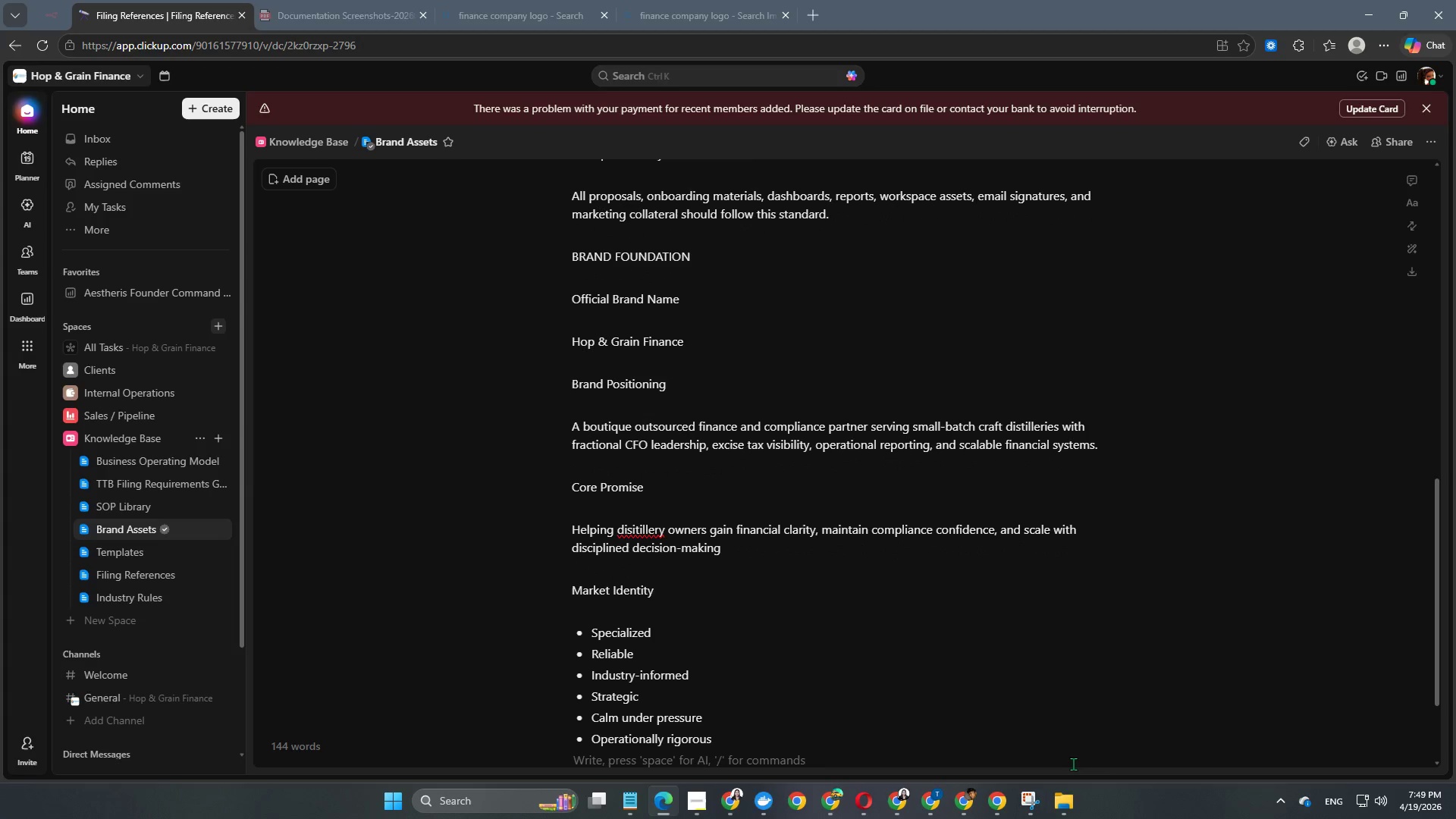 
key(Enter)
 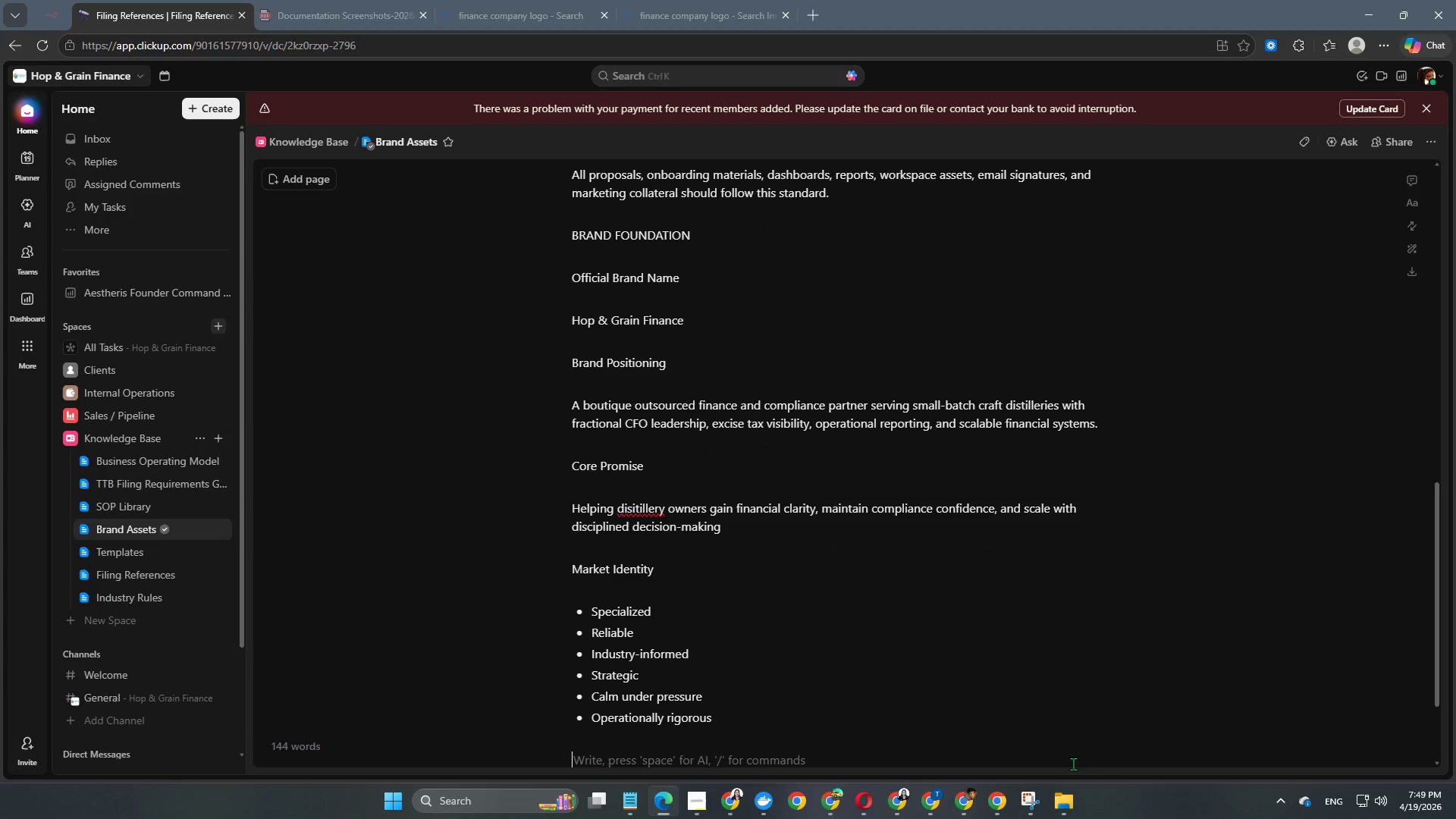 
type(Target Clients)
 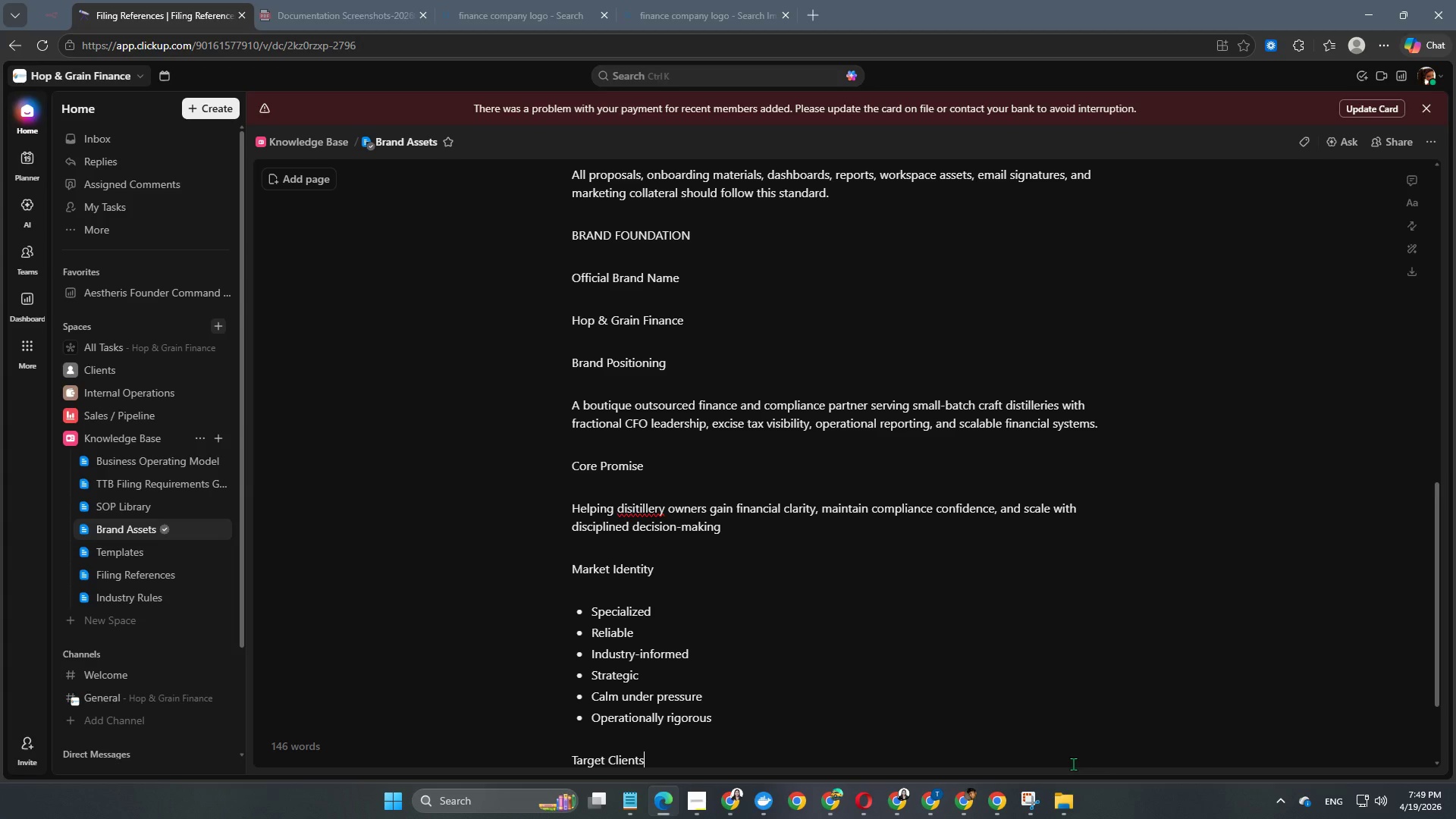 
key(Enter)
 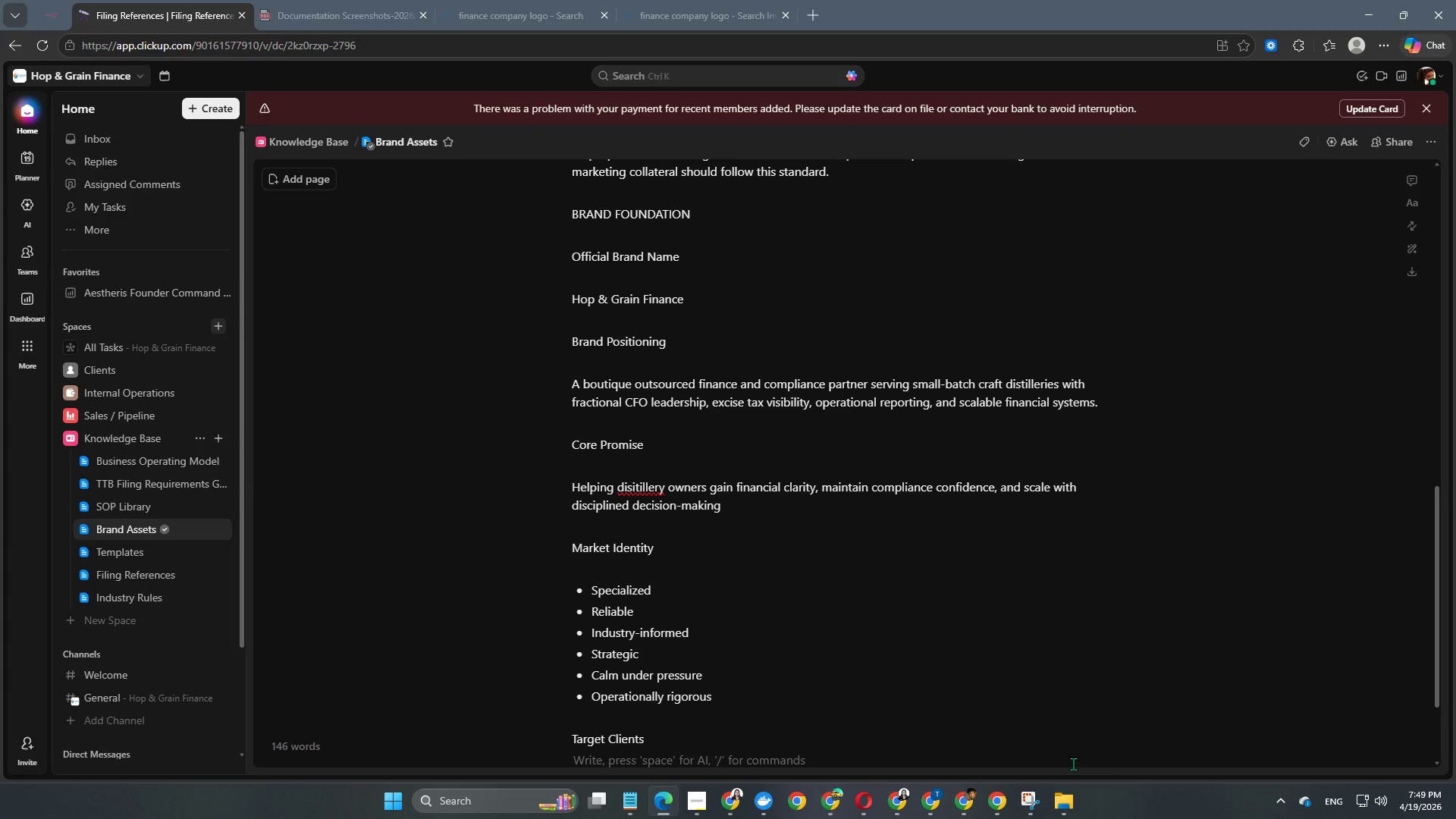 
key(Enter)
 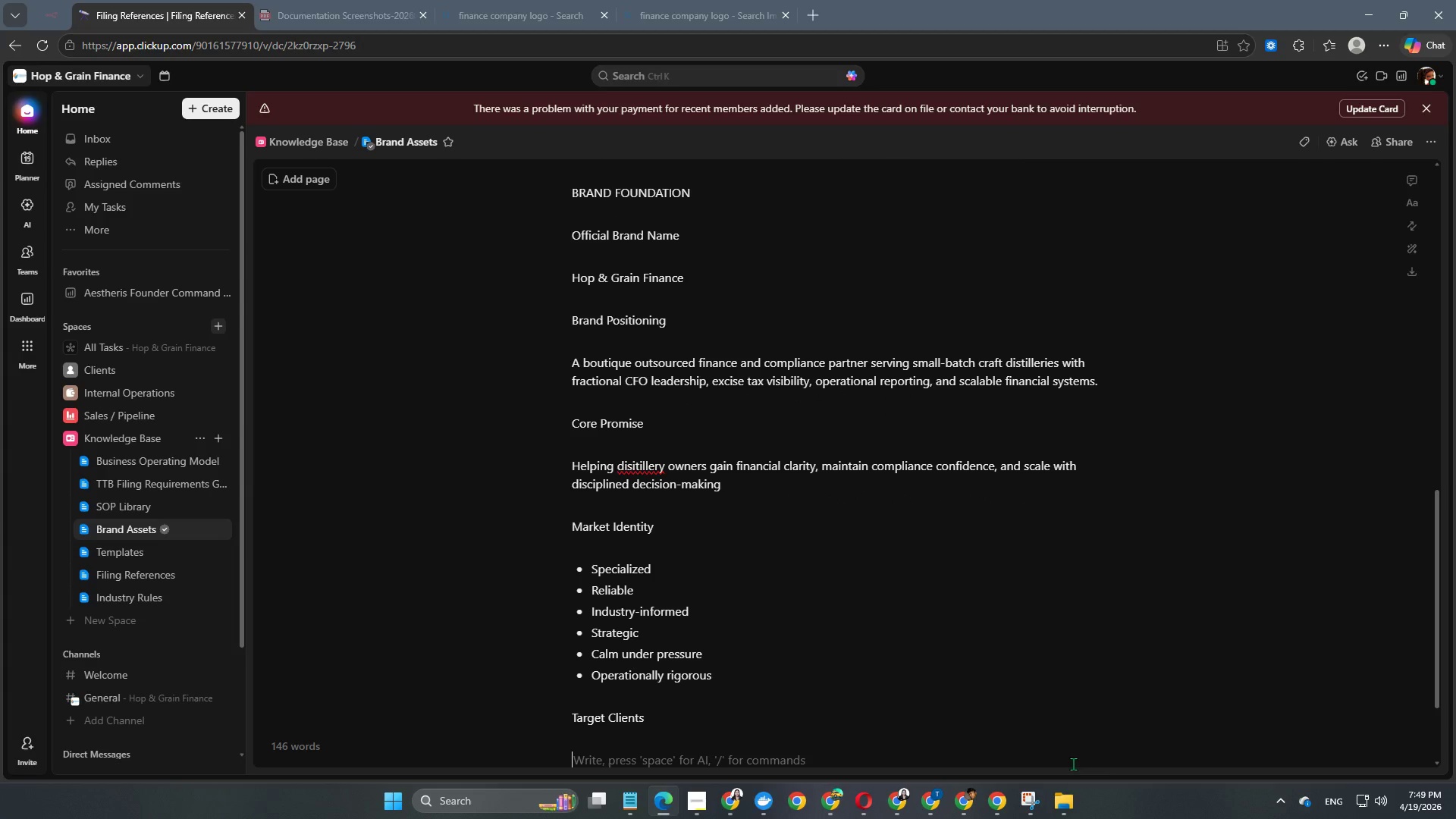 
type(- Ins)
key(Backspace)
type(dependent craft distilleries)
 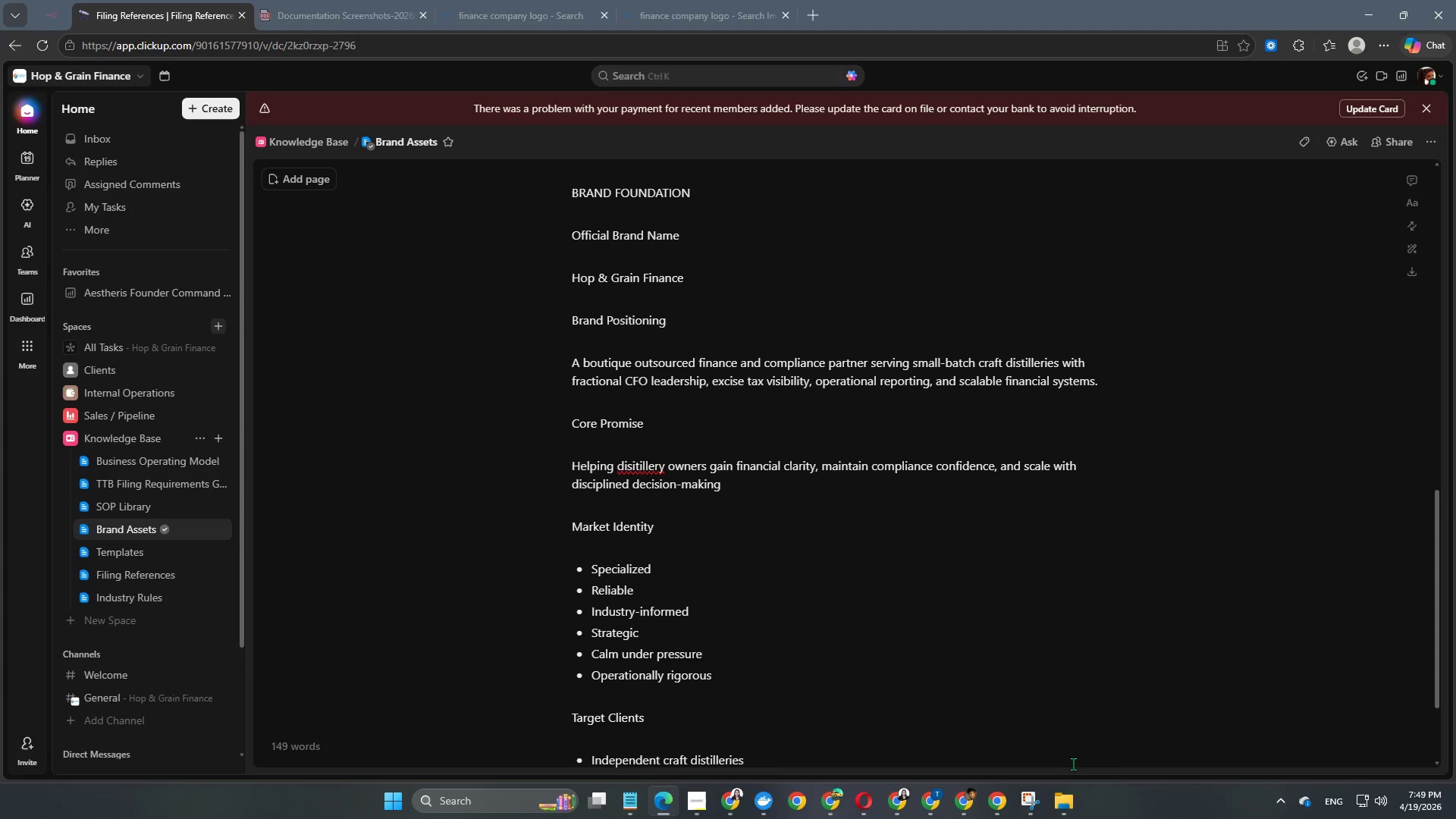 
key(Enter)
 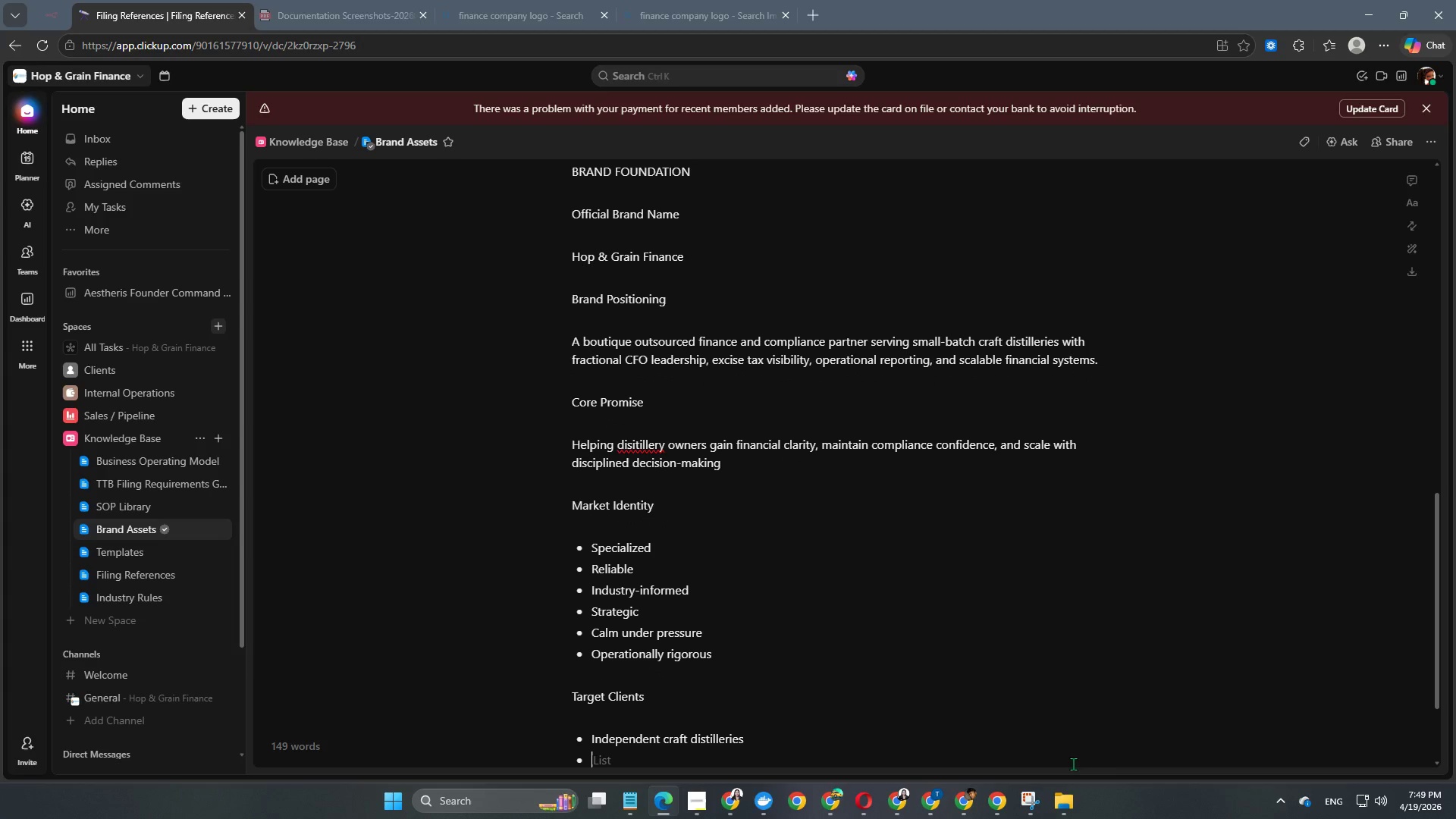 
type(Founder-led spirits brnds)
key(Backspace)
key(Backspace)
key(Backspace)
type(ands)
 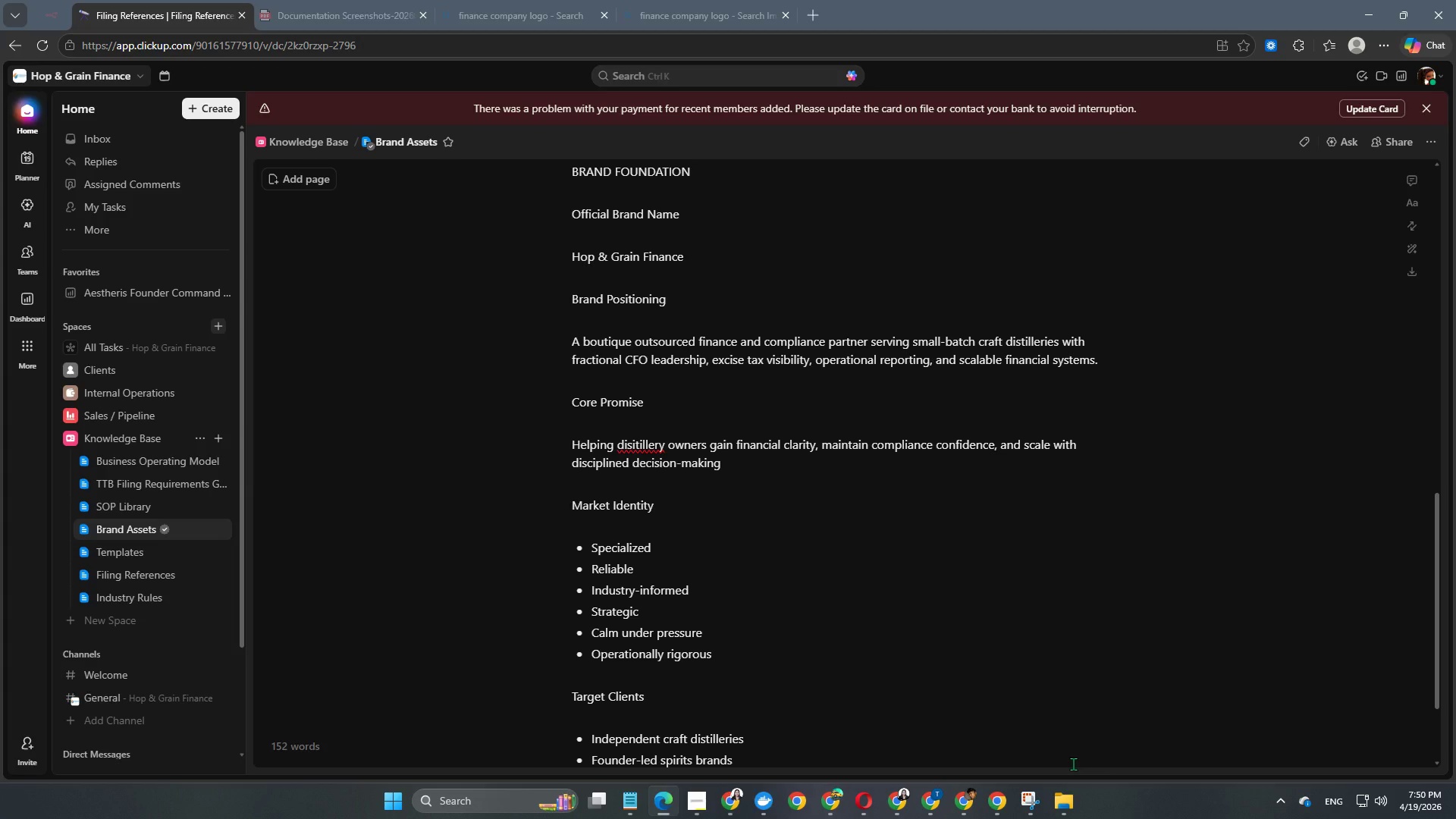 
key(Enter)
 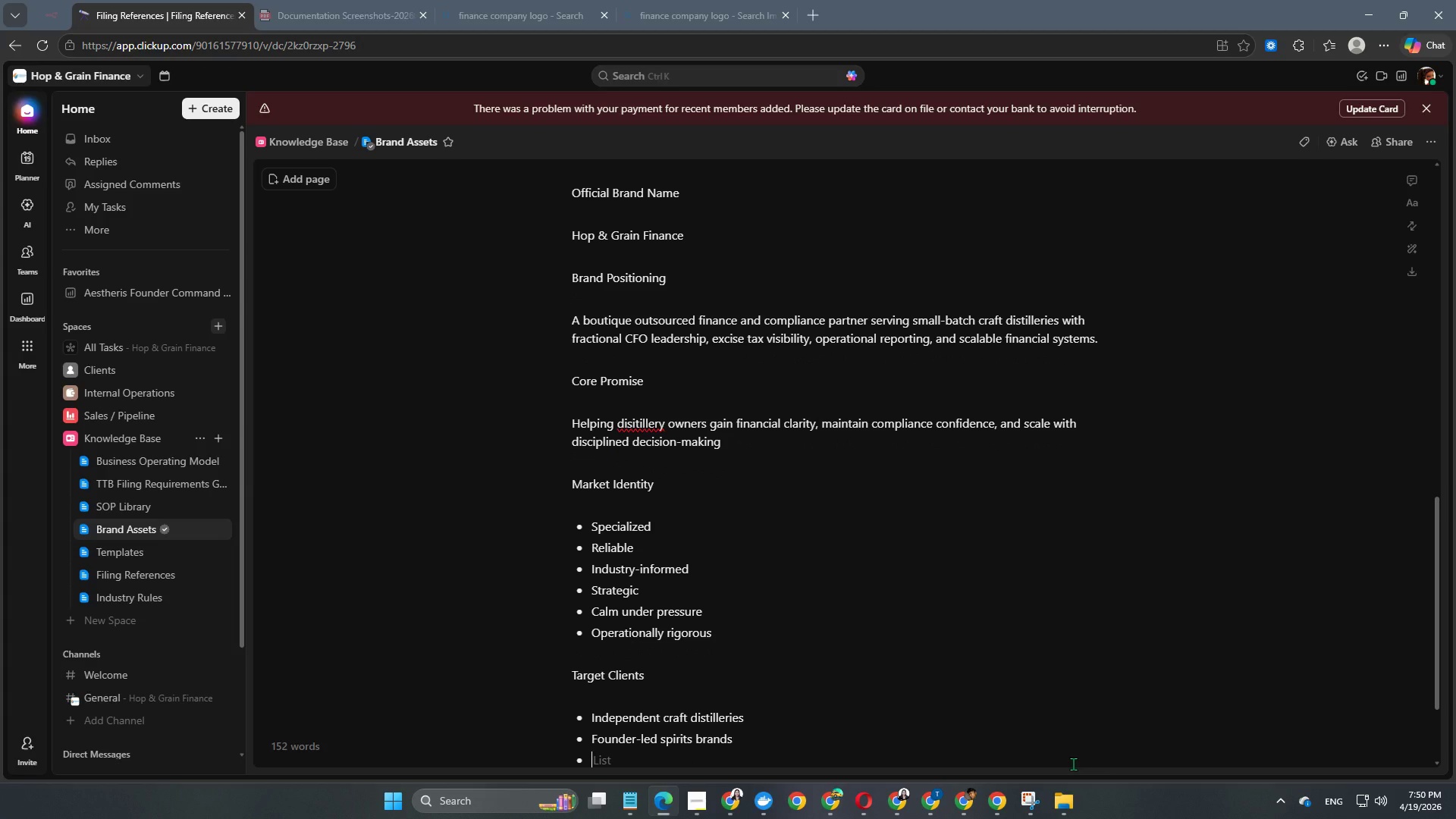 
type(Growth )
key(Backspace)
type(-stage beverageo)
key(Backspace)
type( operators)
 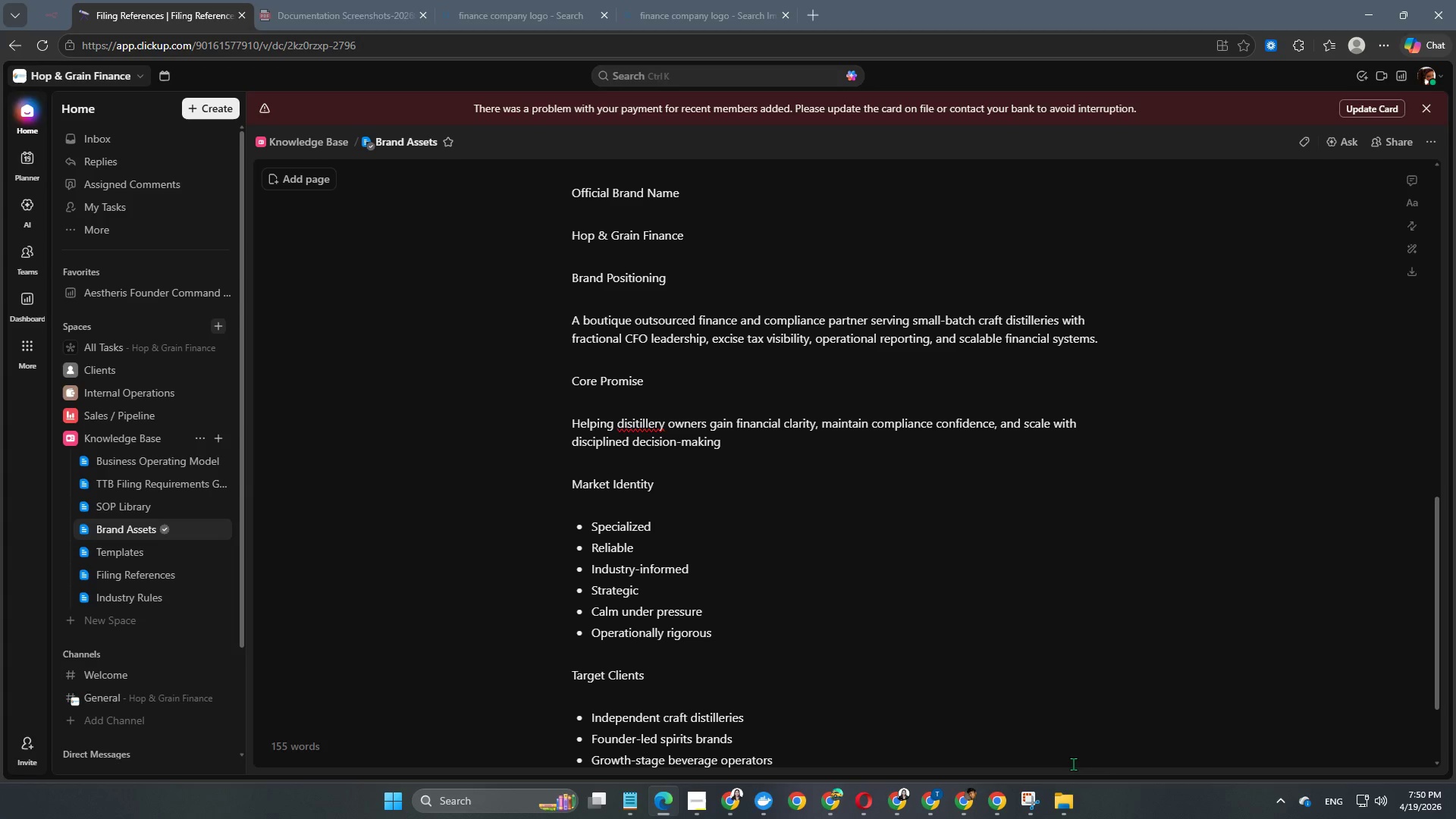 
key(Enter)
 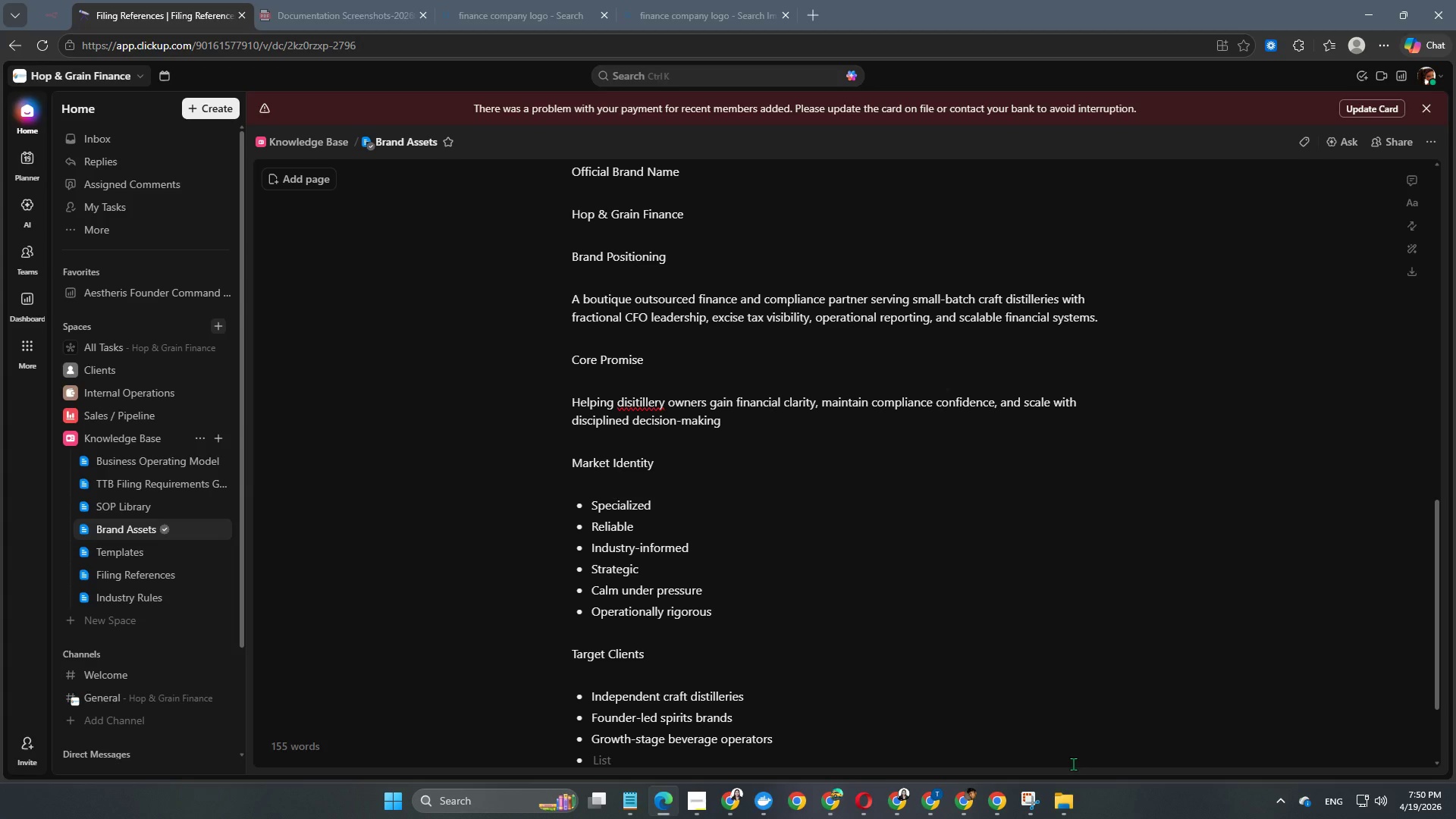 
type(Distilleries needing finance leadership without full-time CFO overhead)
 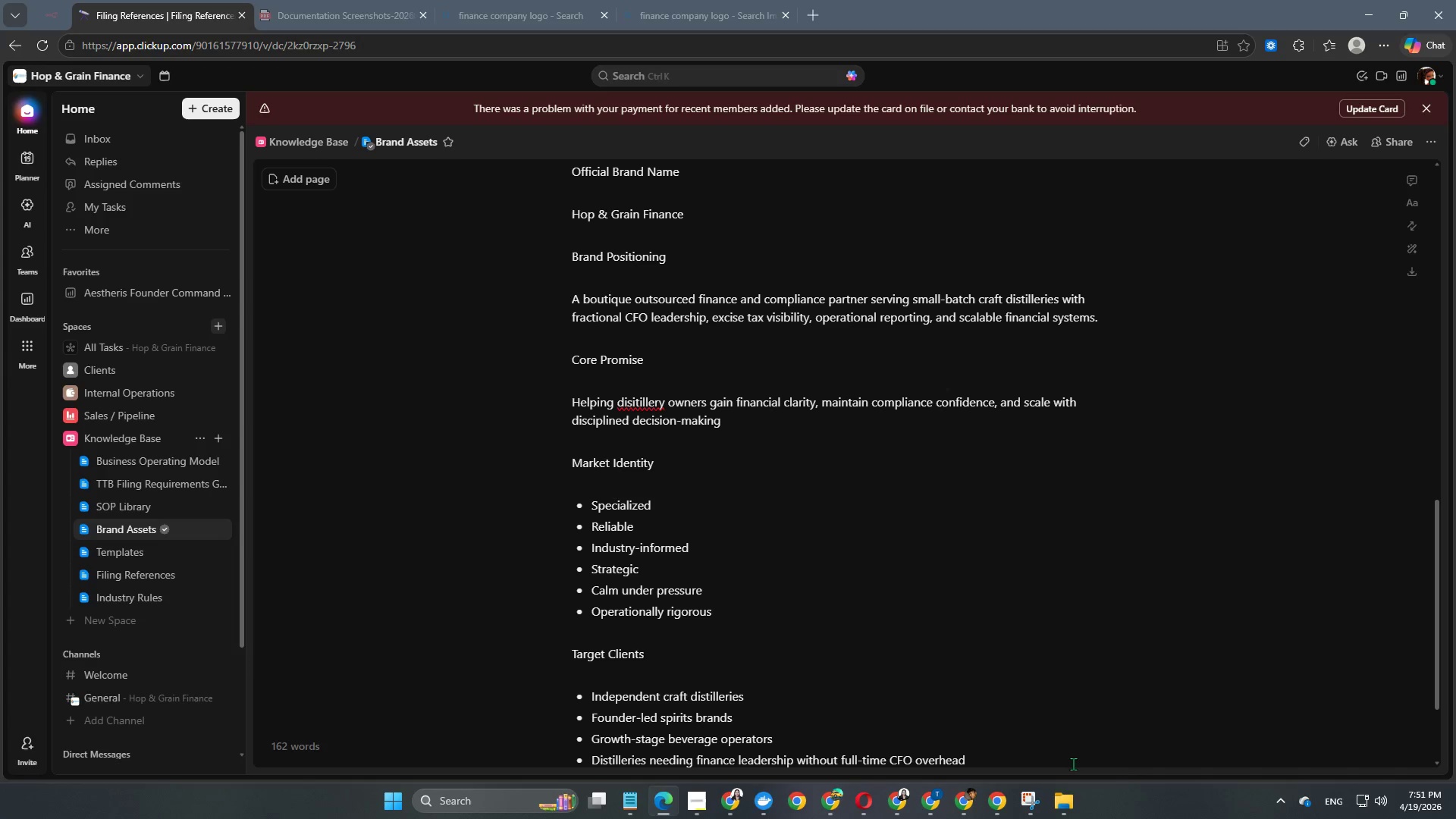 
key(Enter)
 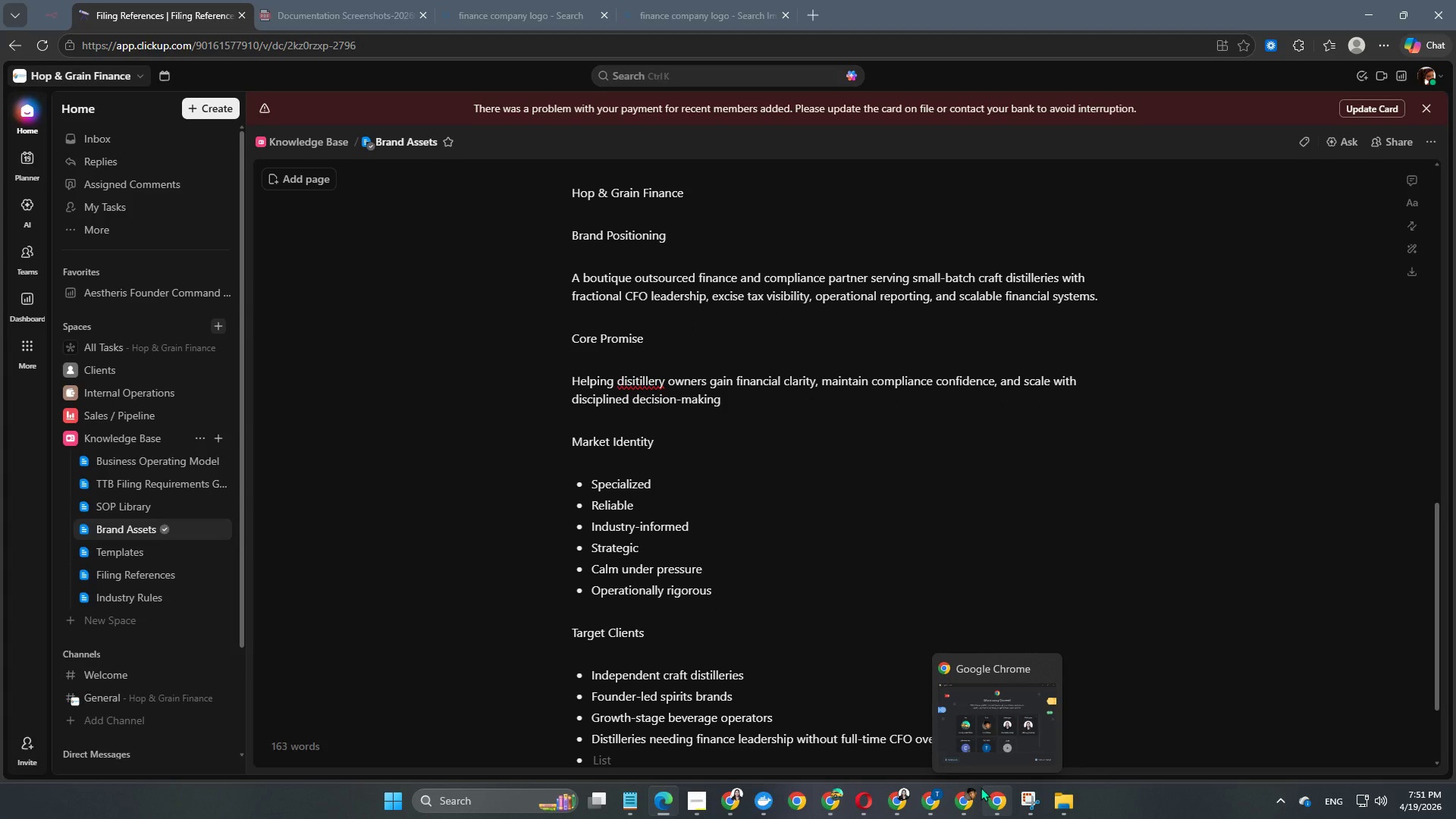 
key(Enter)
 